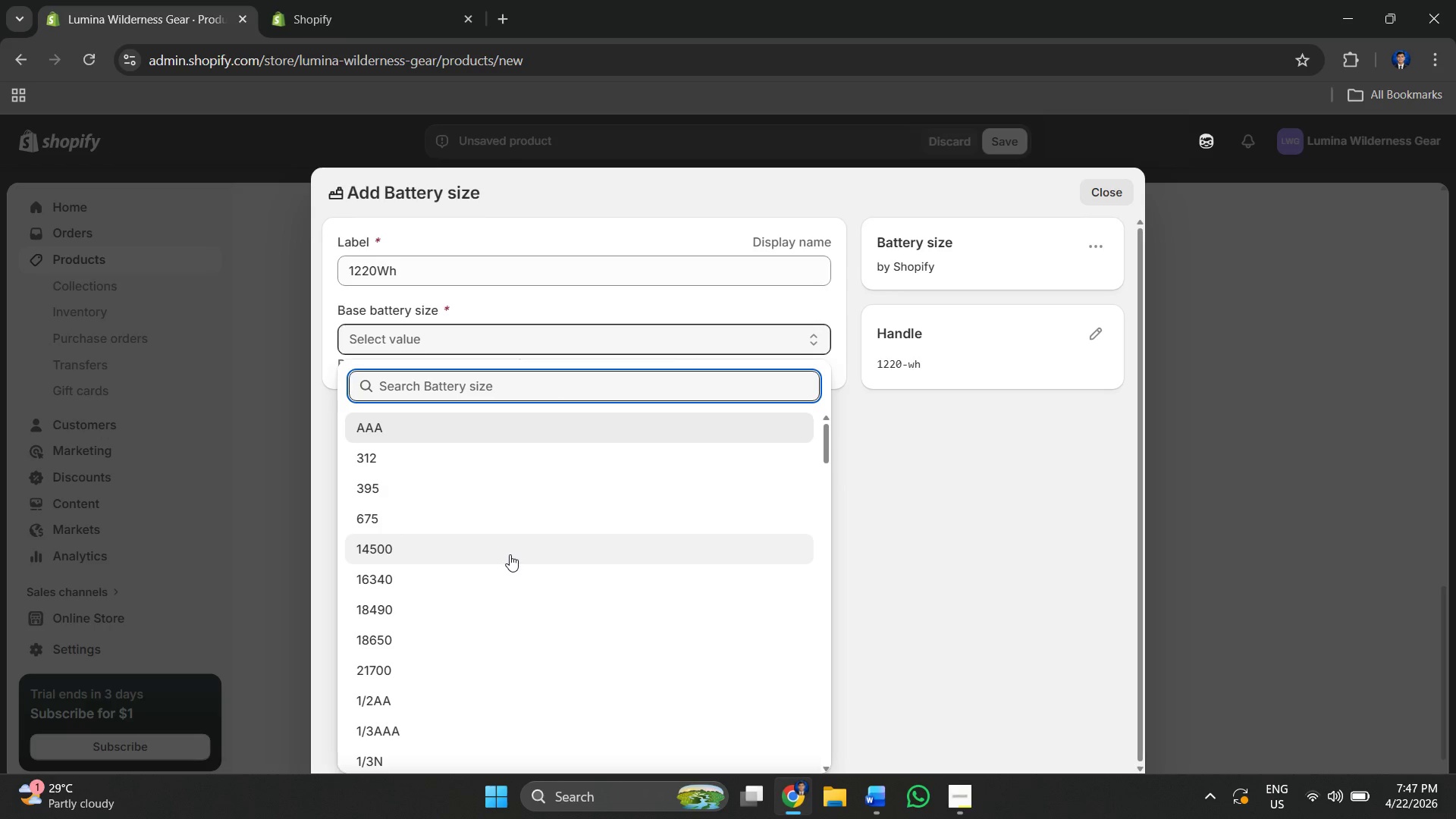 
scroll: coordinate [503, 546], scroll_direction: down, amount: 7.0
 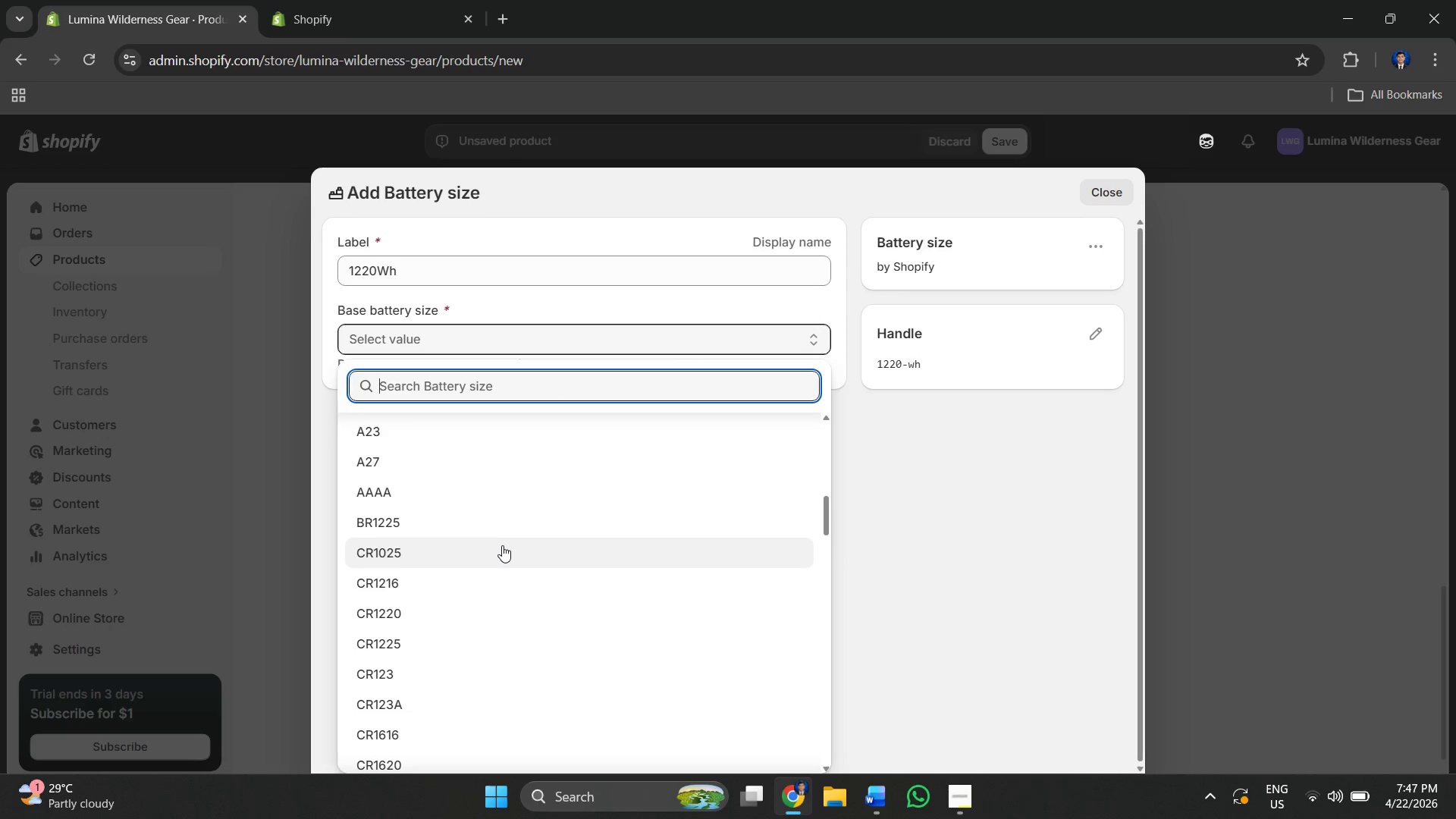 
scroll: coordinate [502, 546], scroll_direction: up, amount: 4.0
 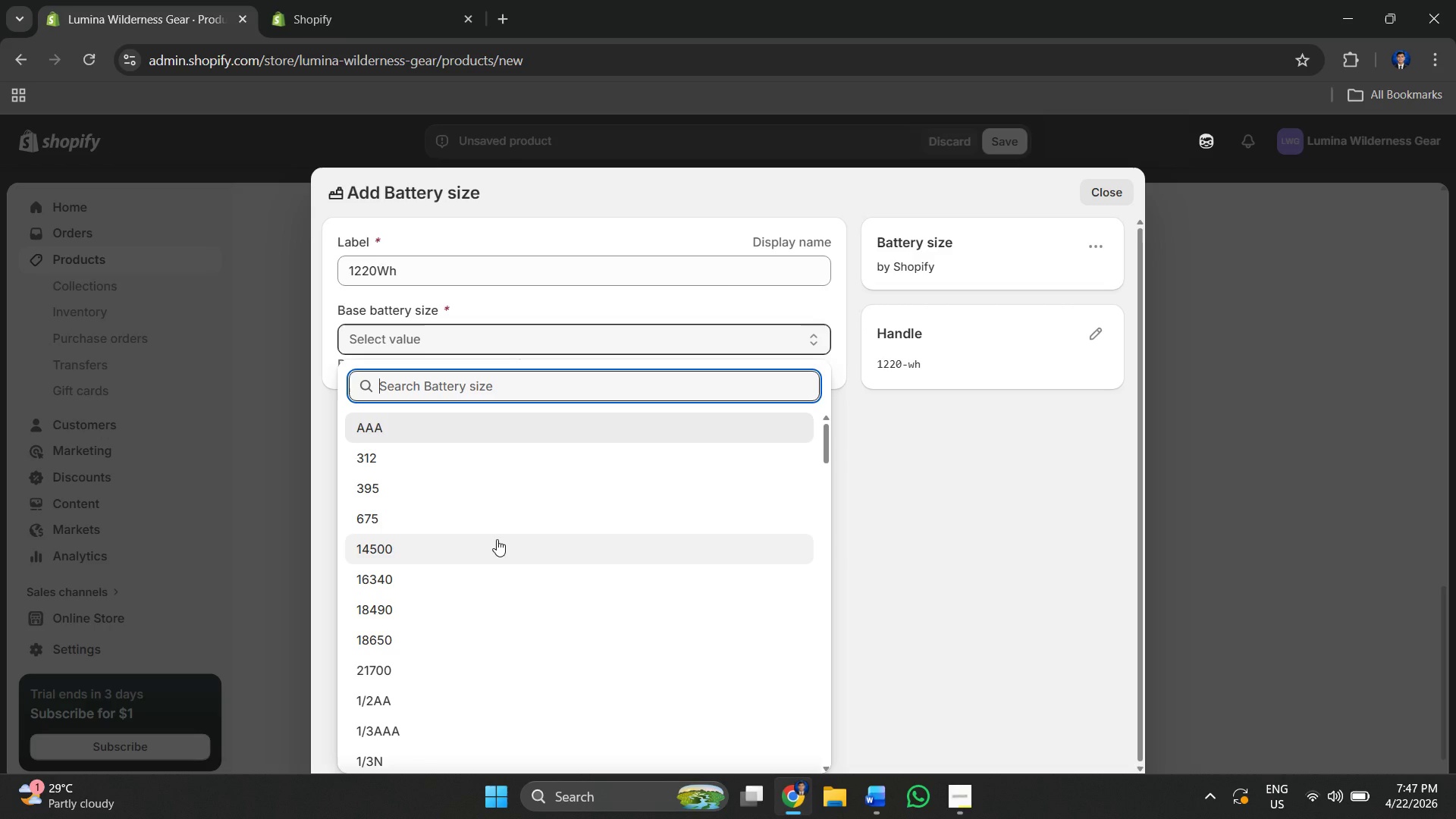 
left_click([497, 540])
 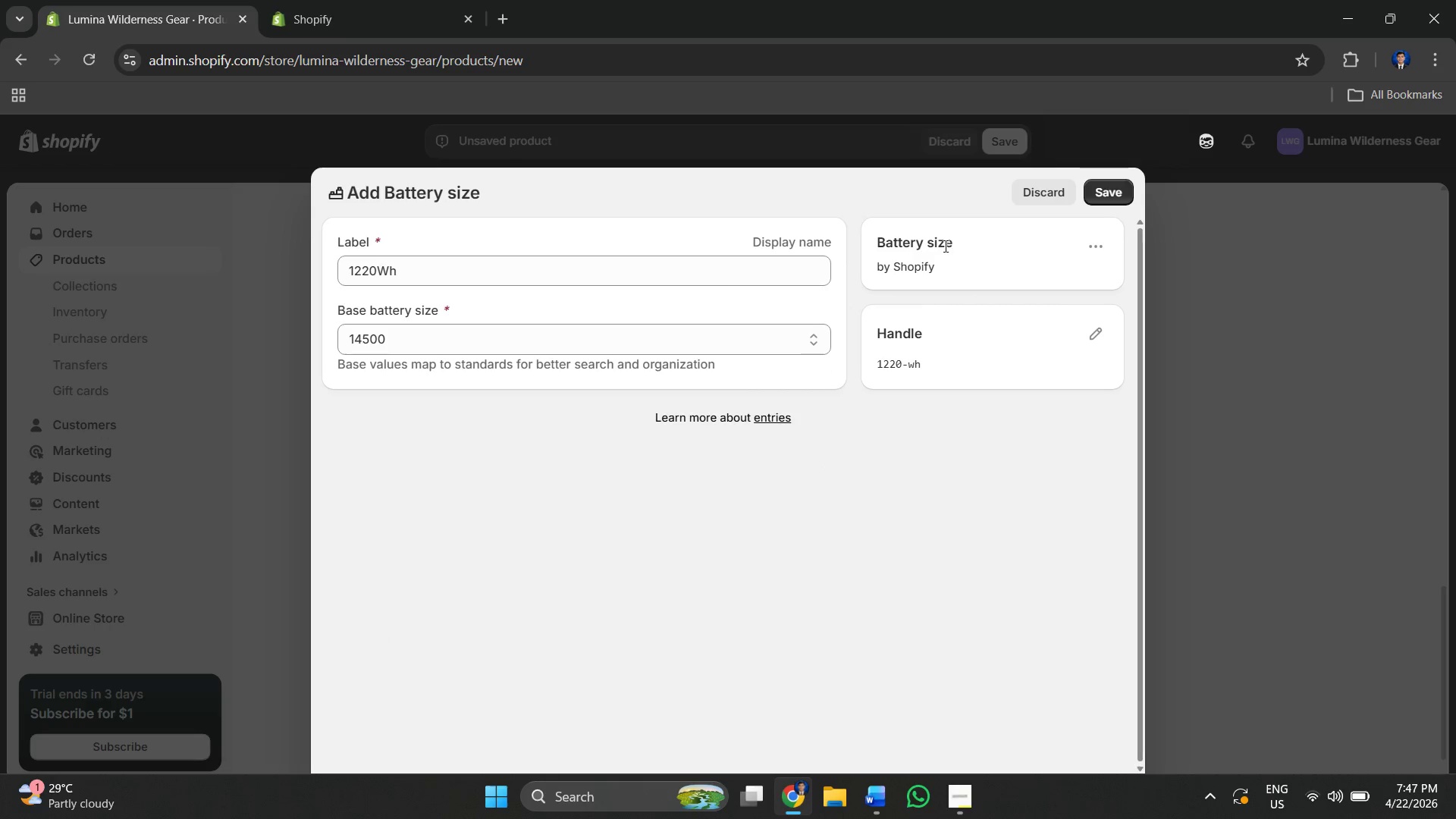 
left_click([1105, 187])
 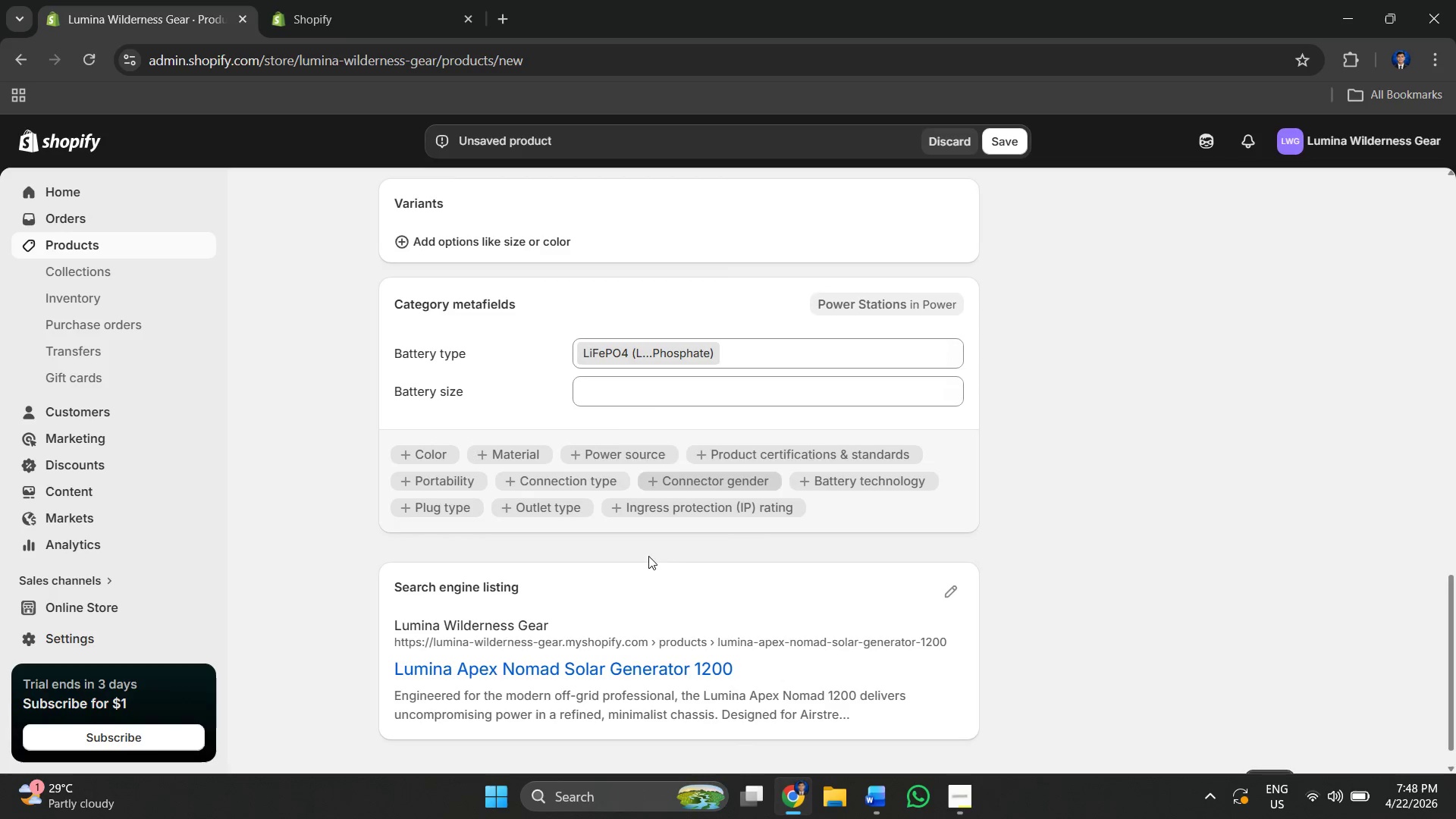 
scroll: coordinate [609, 459], scroll_direction: up, amount: 10.0
 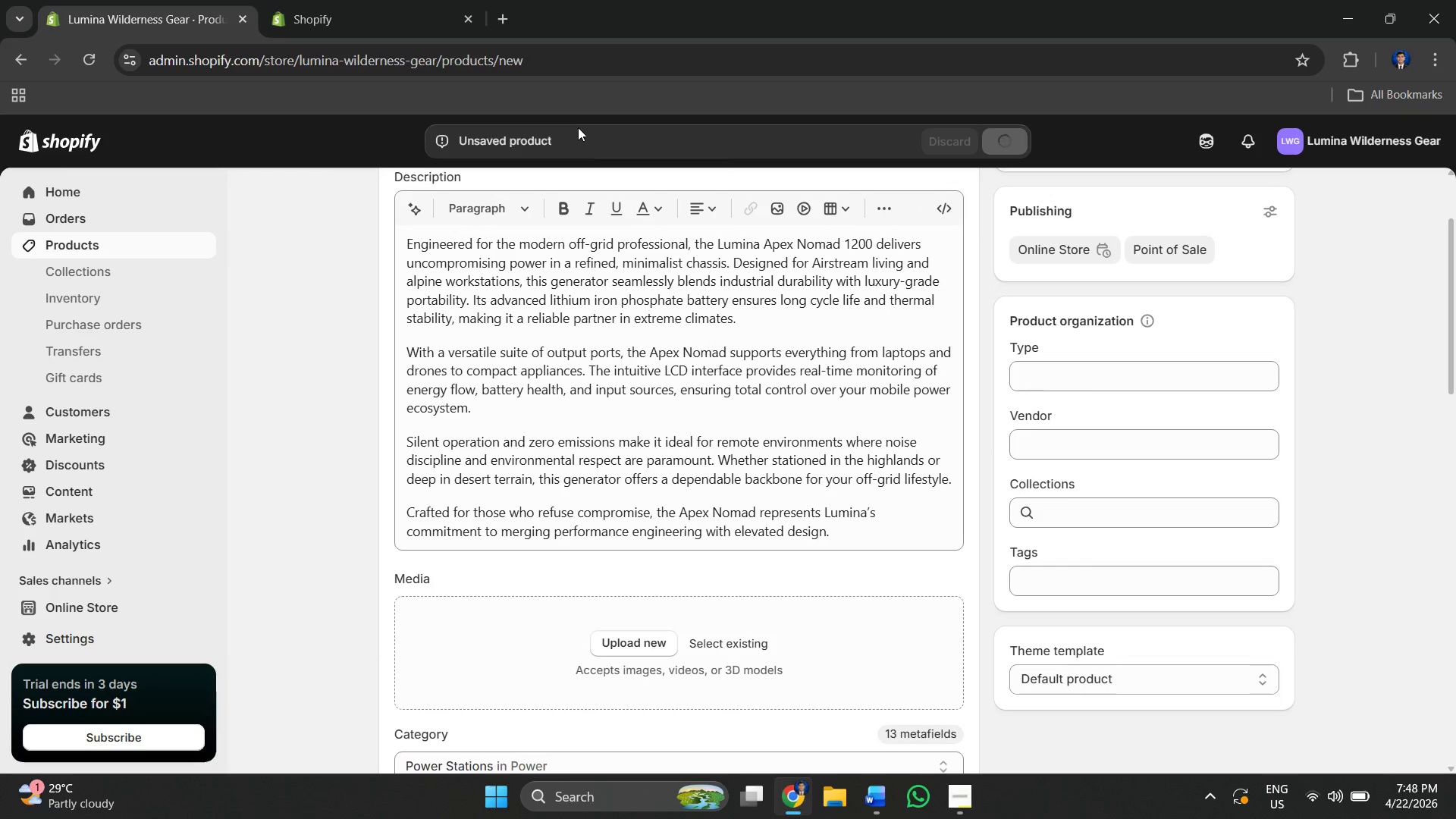 
wait(10.3)
 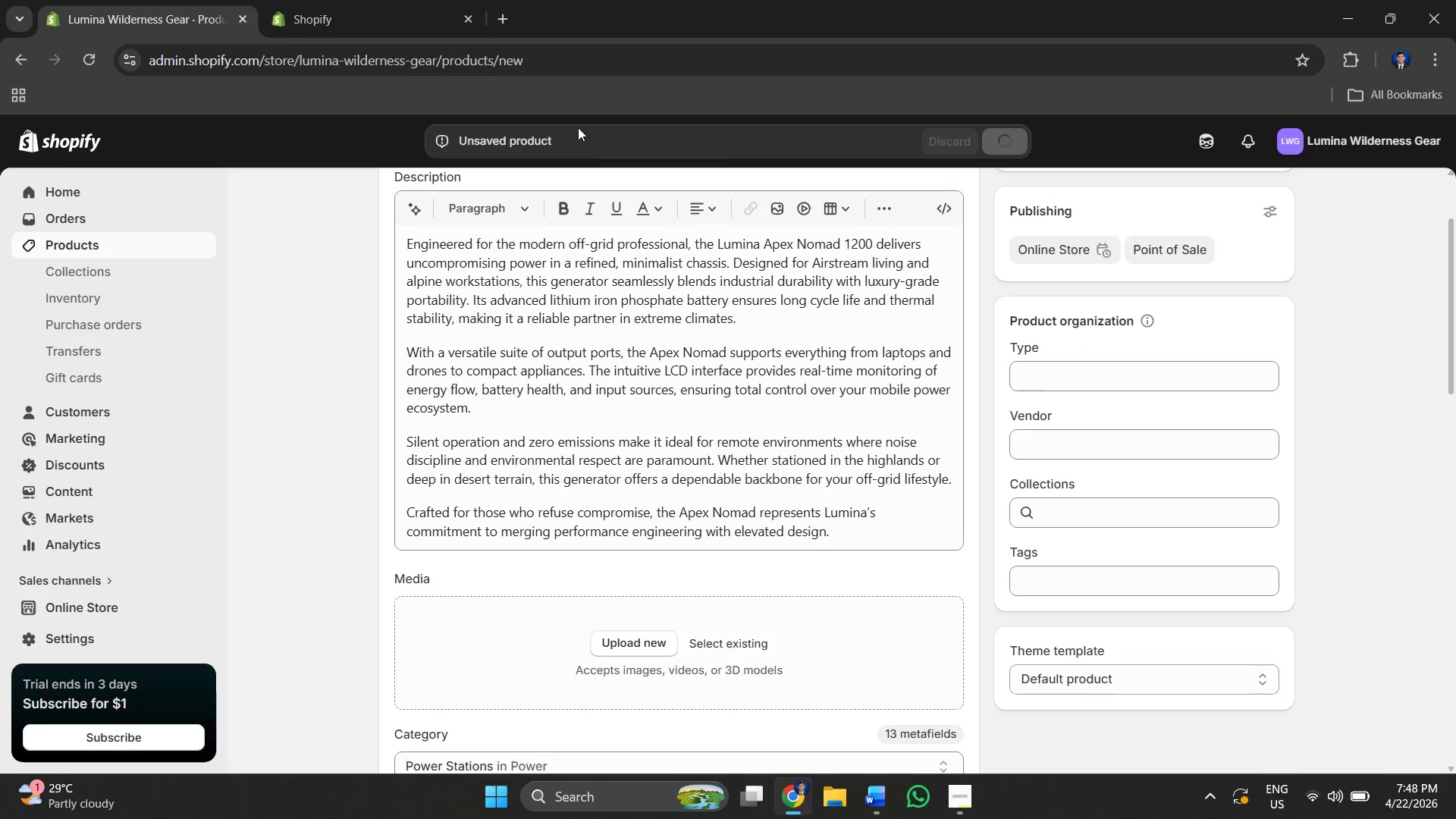 
left_click([115, 249])
 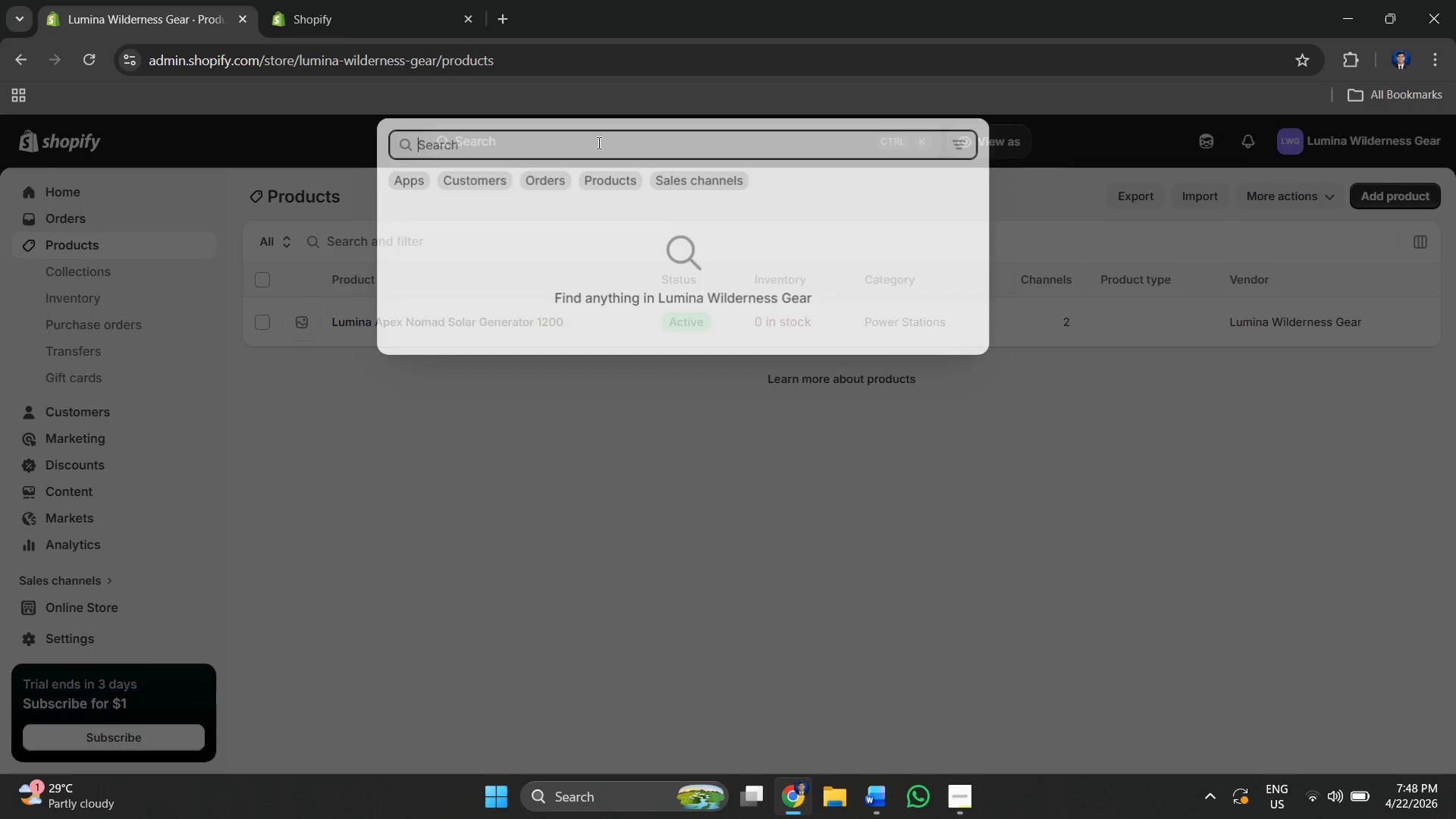 
type(metafields)
 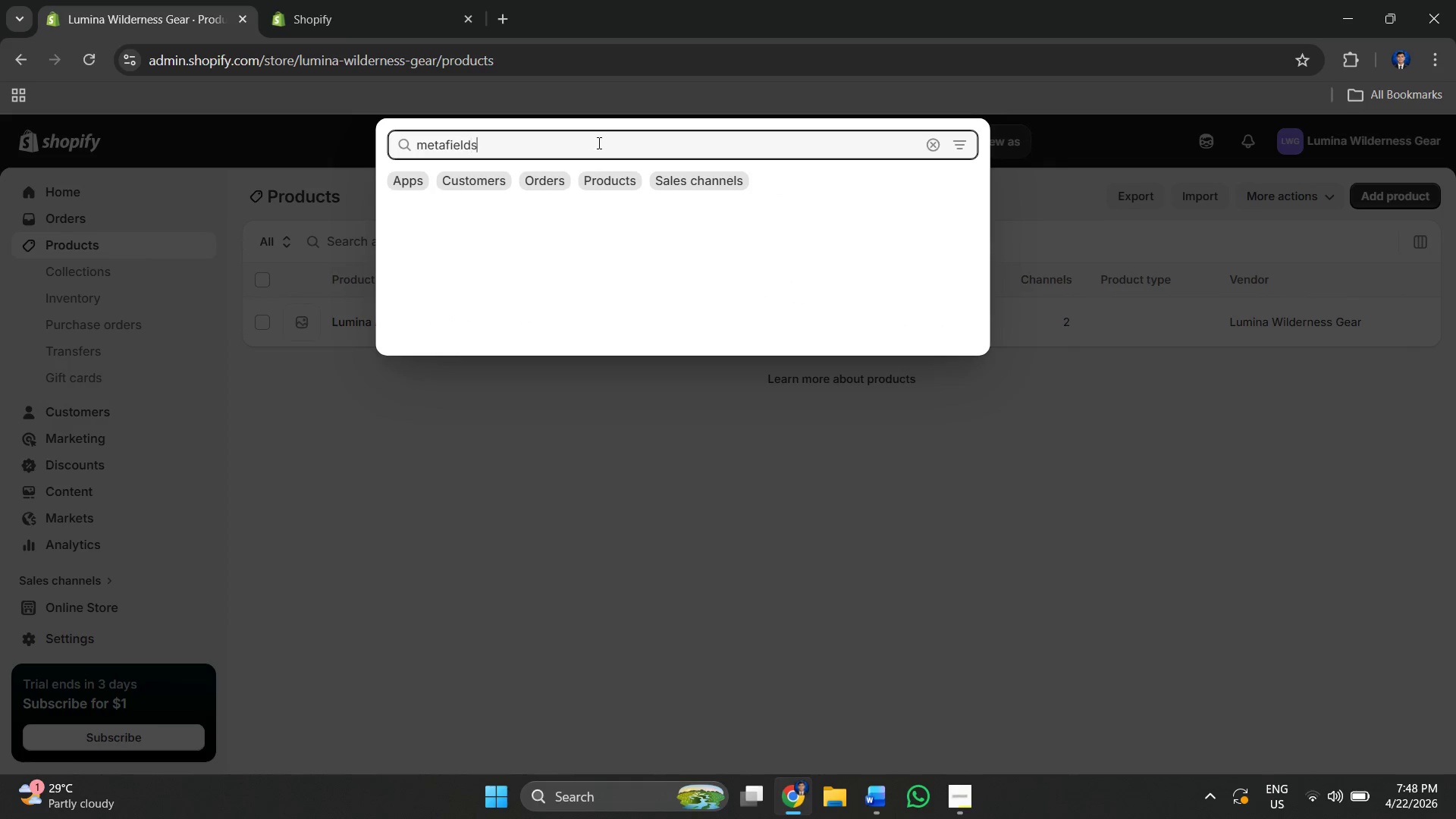 
key(Enter)
 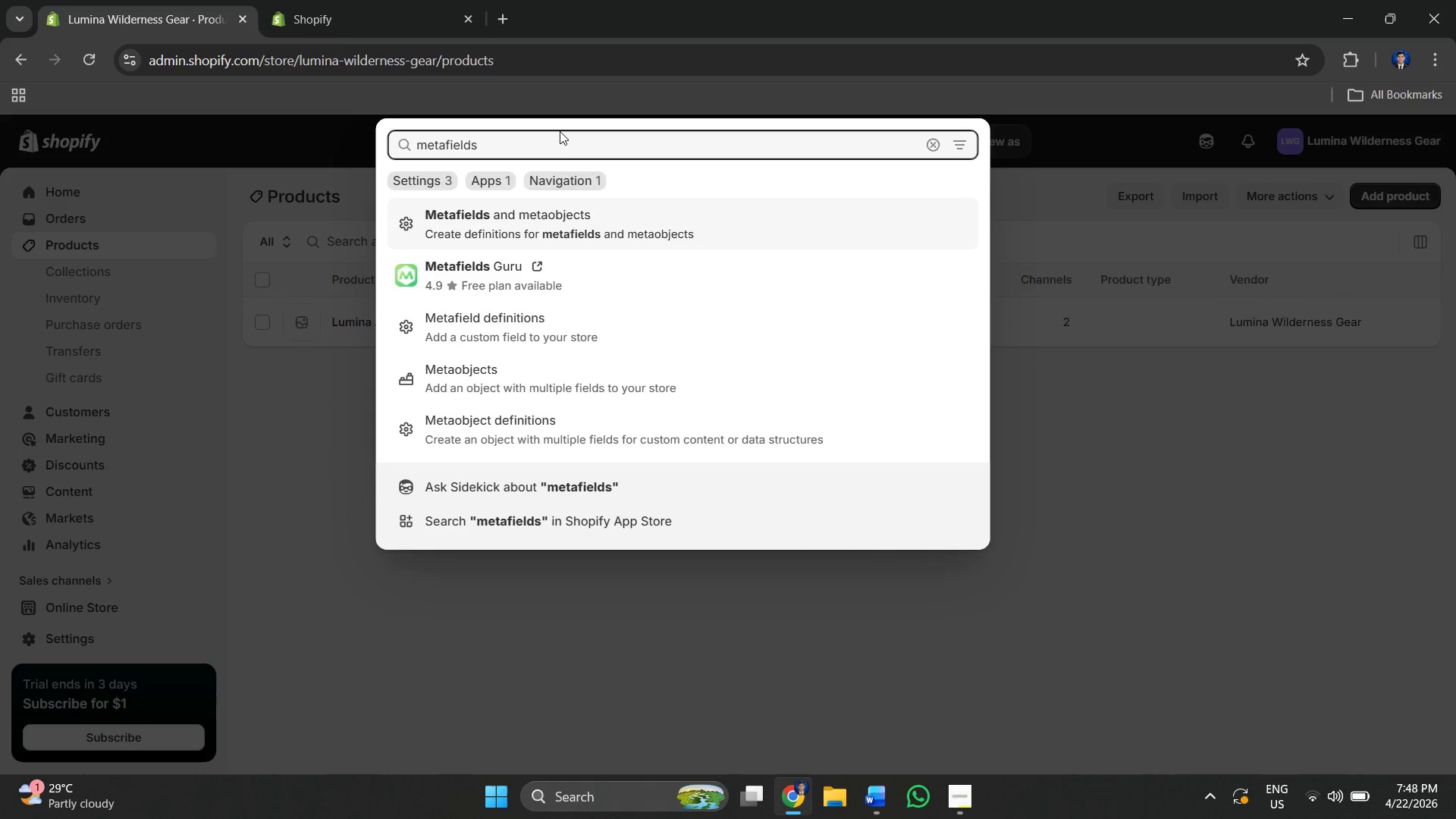 
left_click([613, 221])
 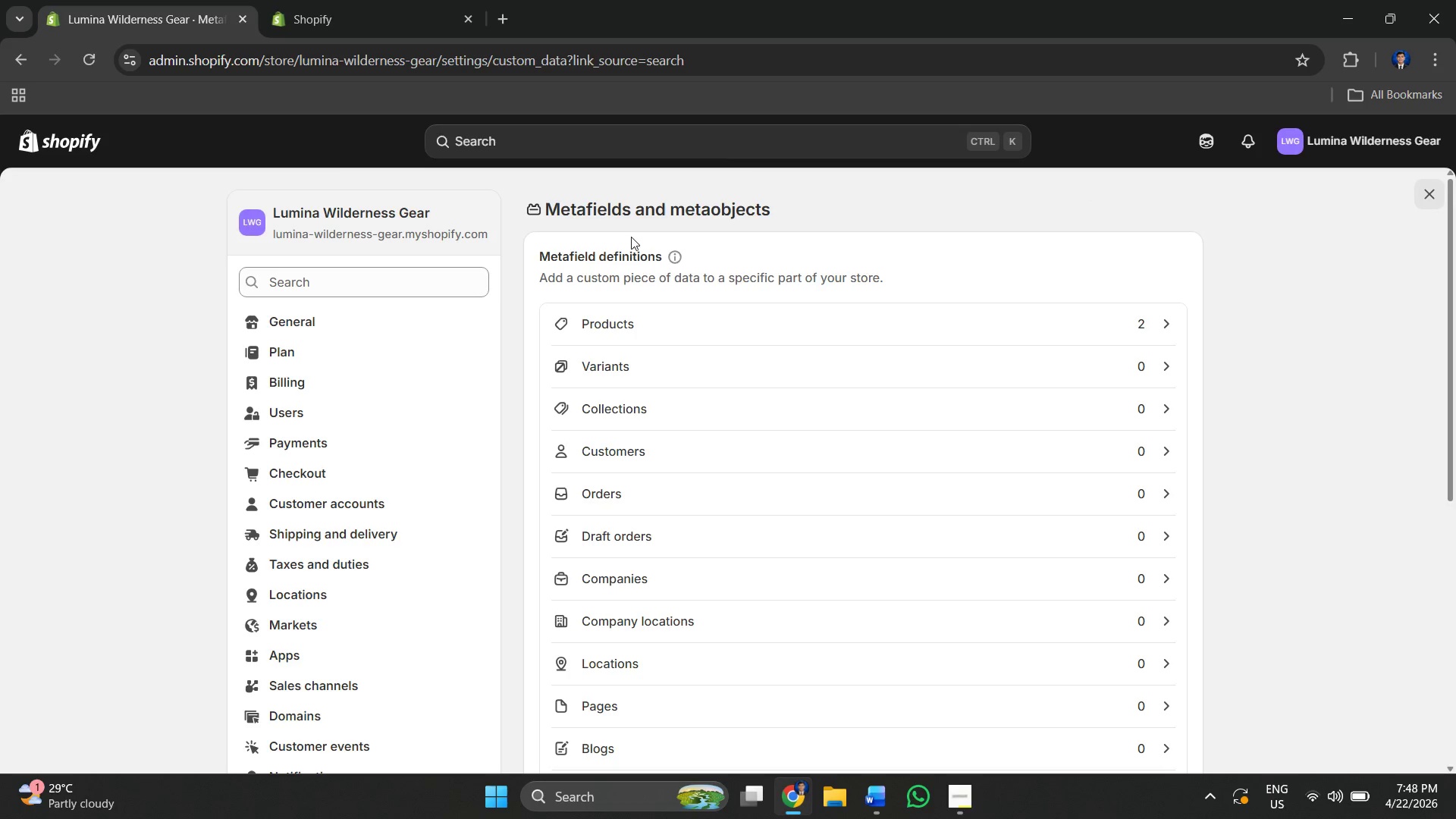 
scroll: coordinate [682, 415], scroll_direction: down, amount: 4.0
 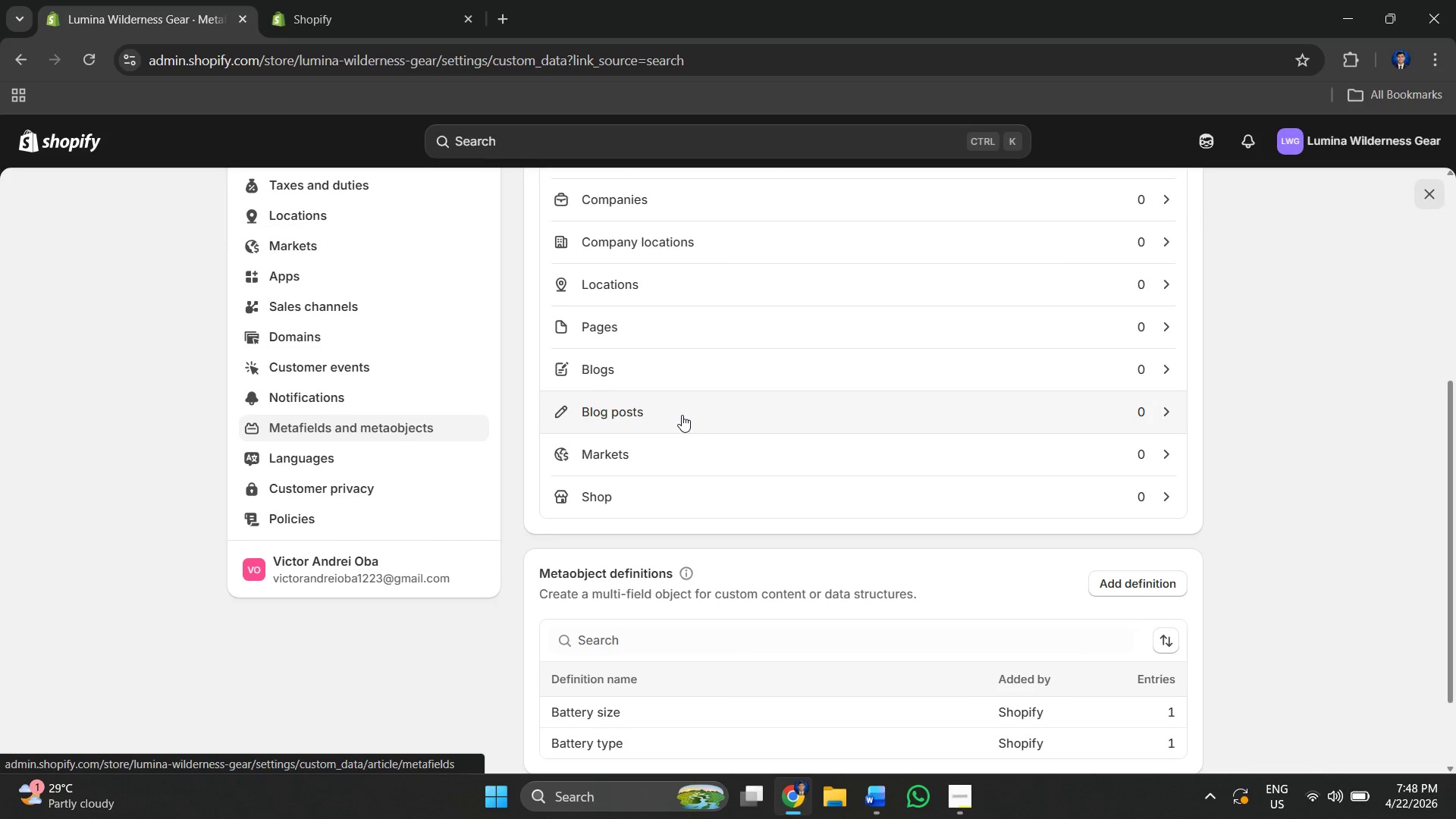 
scroll: coordinate [751, 428], scroll_direction: up, amount: 4.0
 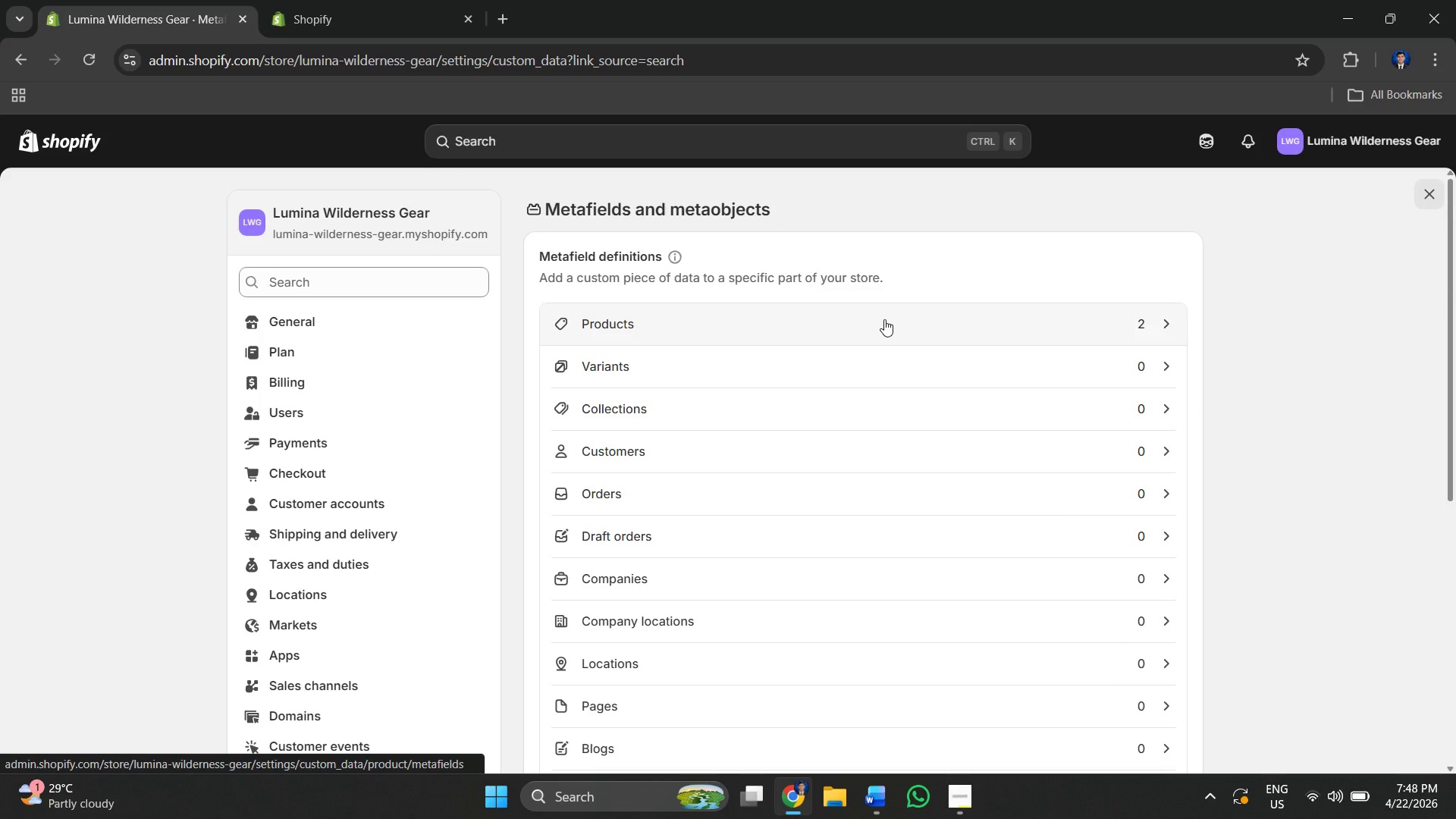 
double_click([884, 319])
 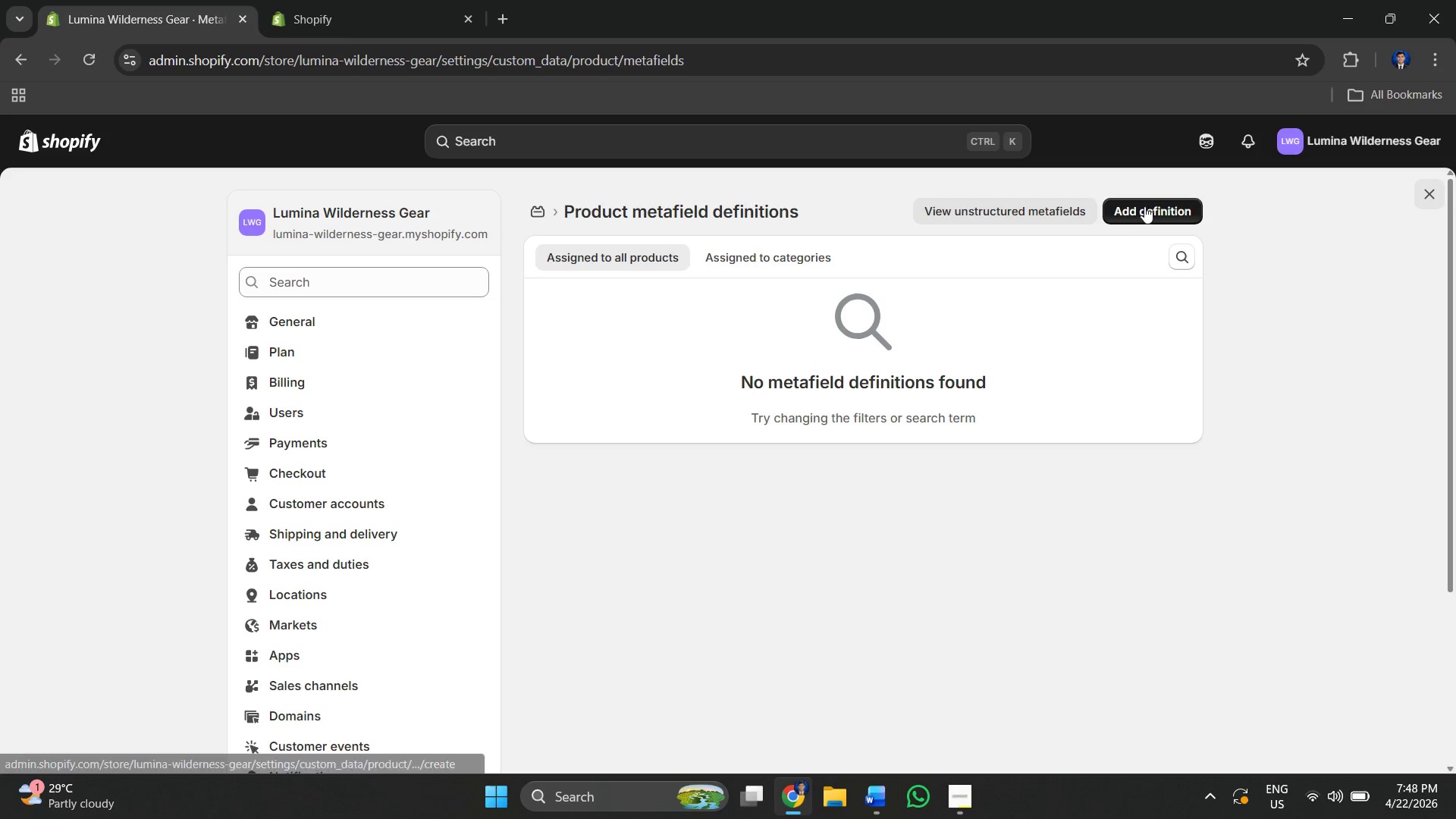 
left_click([1144, 206])
 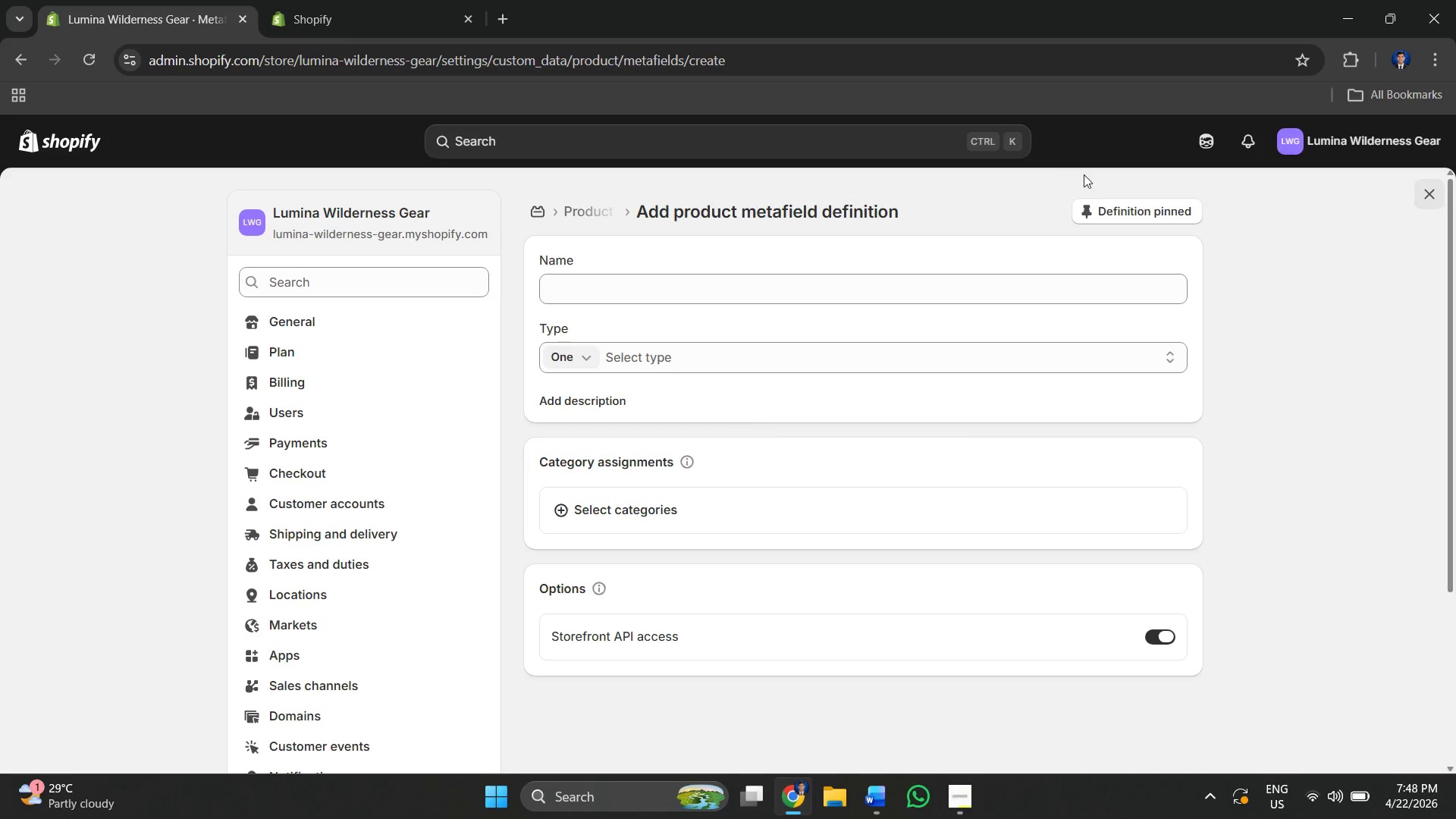 
left_click([714, 284])
 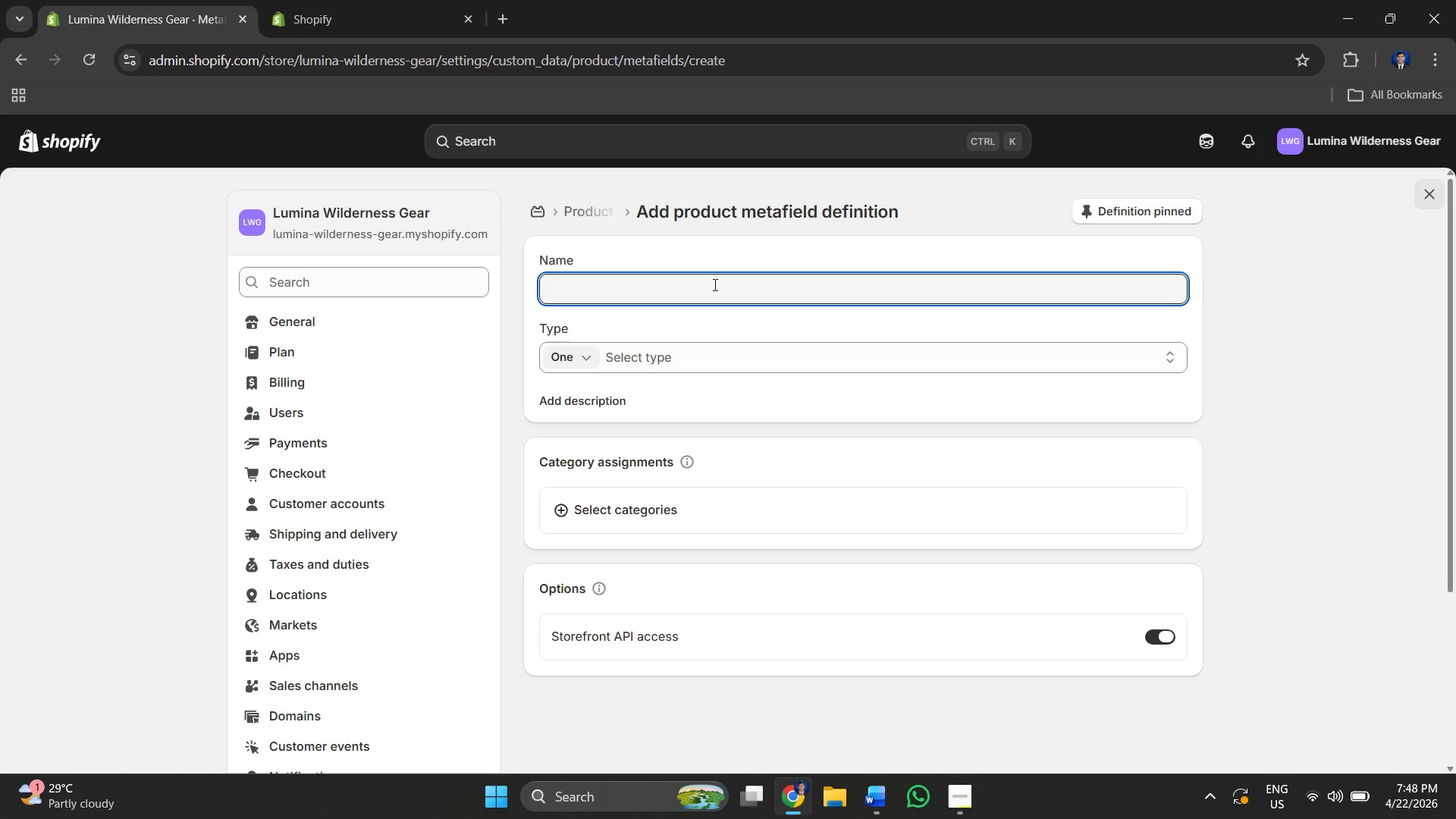 
wait(7.78)
 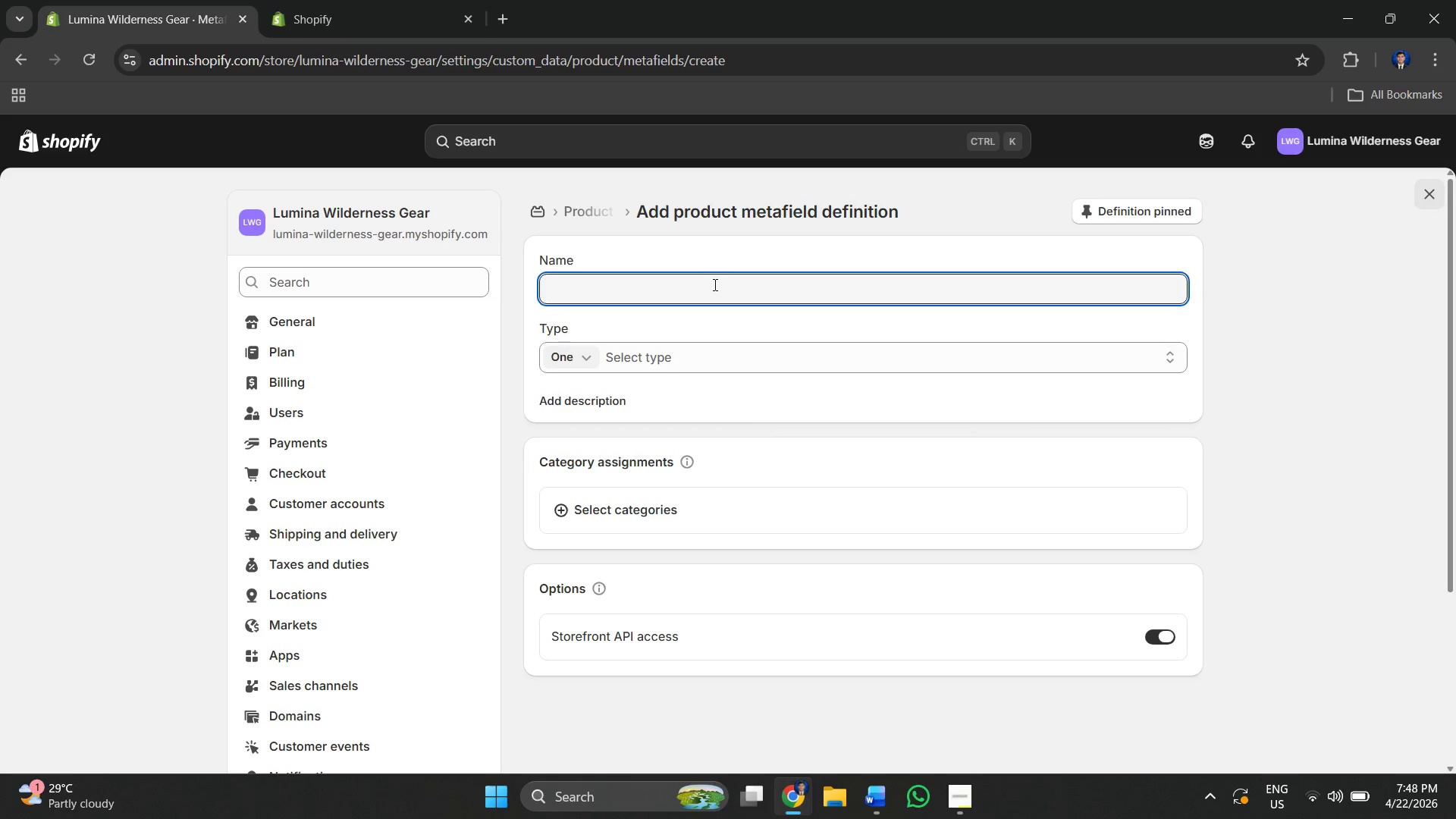 
key(Alt+AltLeft)
 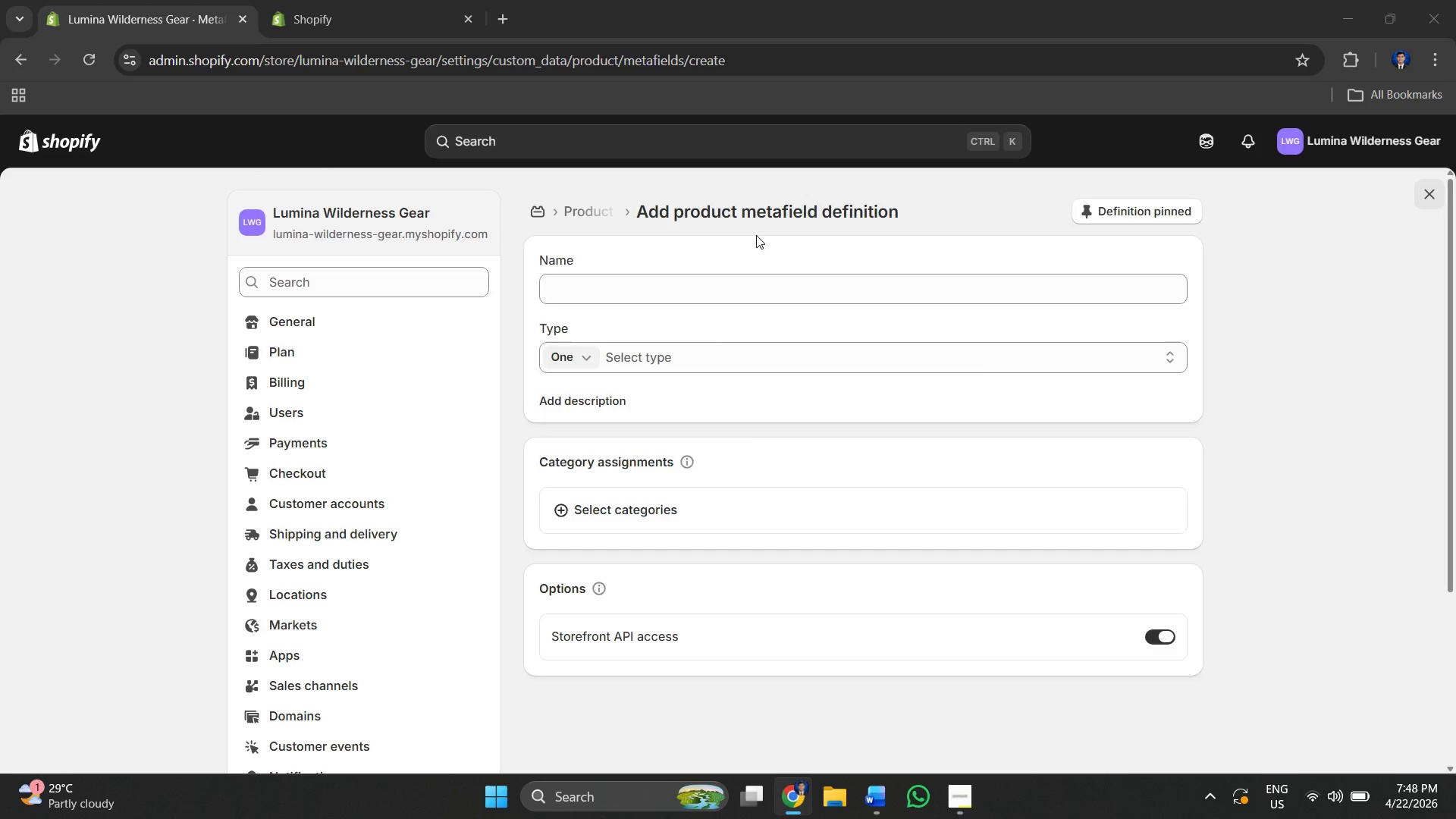 
key(Alt+Tab)
 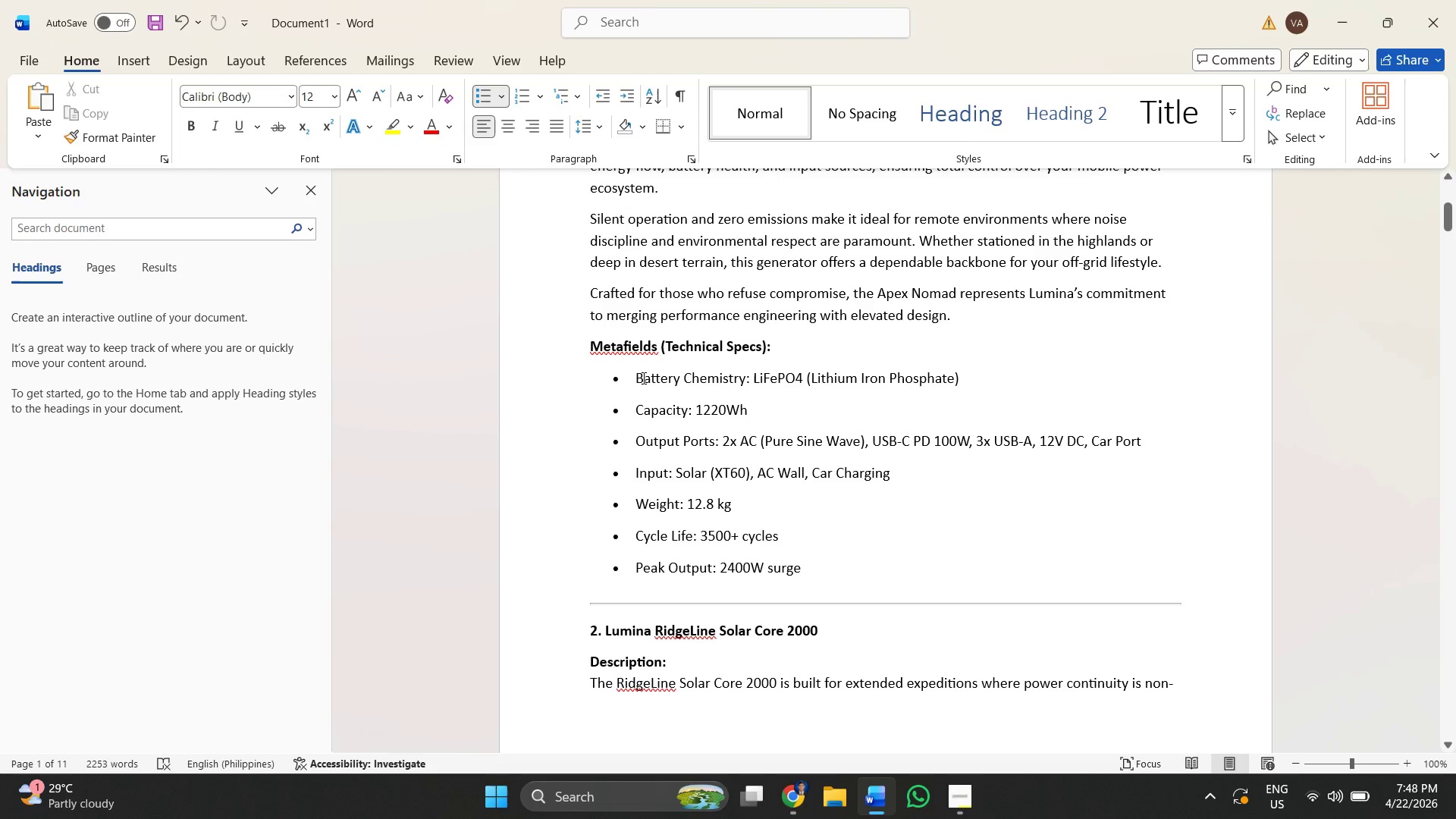 
left_click_drag(start_coordinate=[634, 378], to_coordinate=[741, 372])
 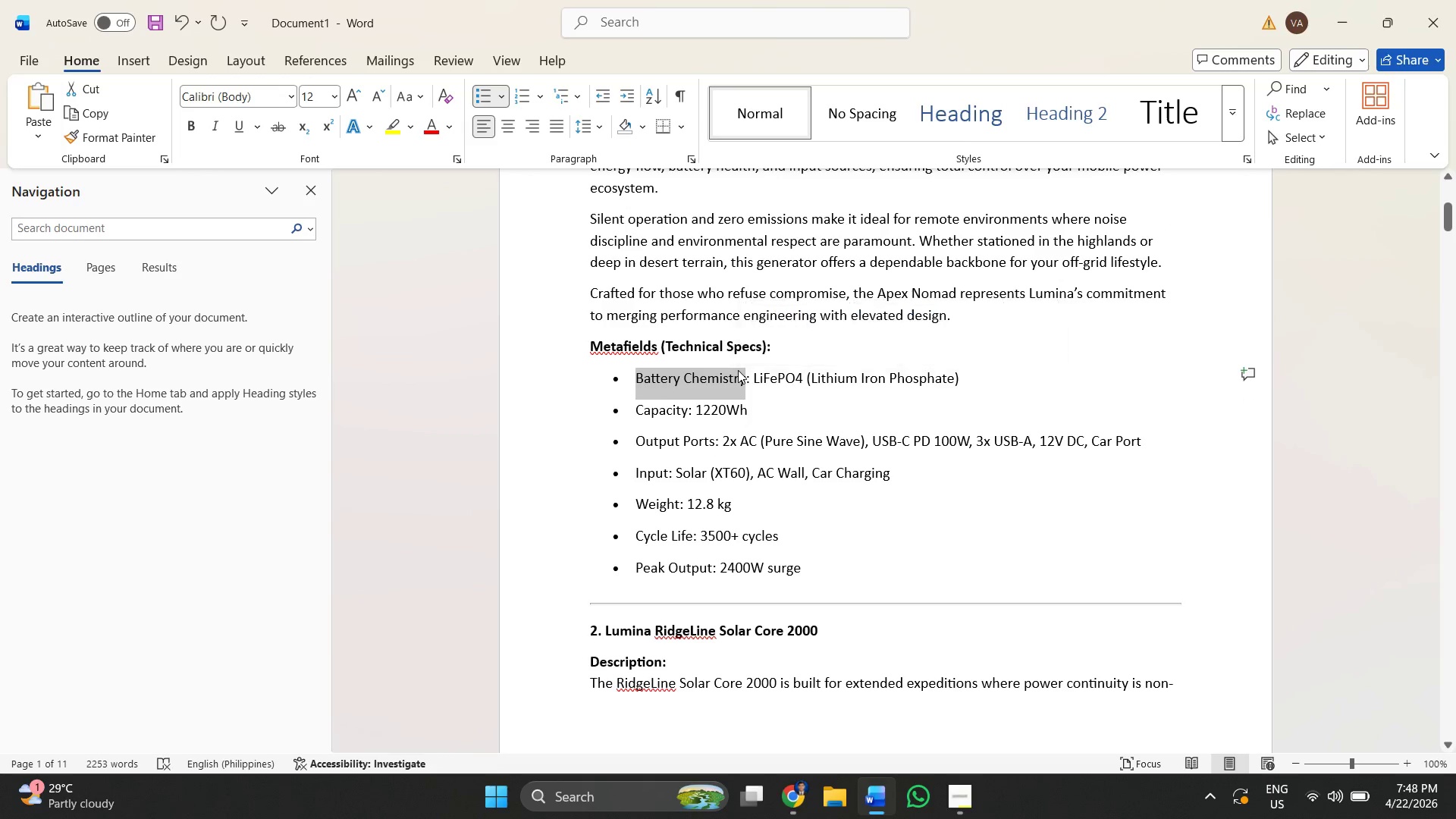 
key(Control+C)
 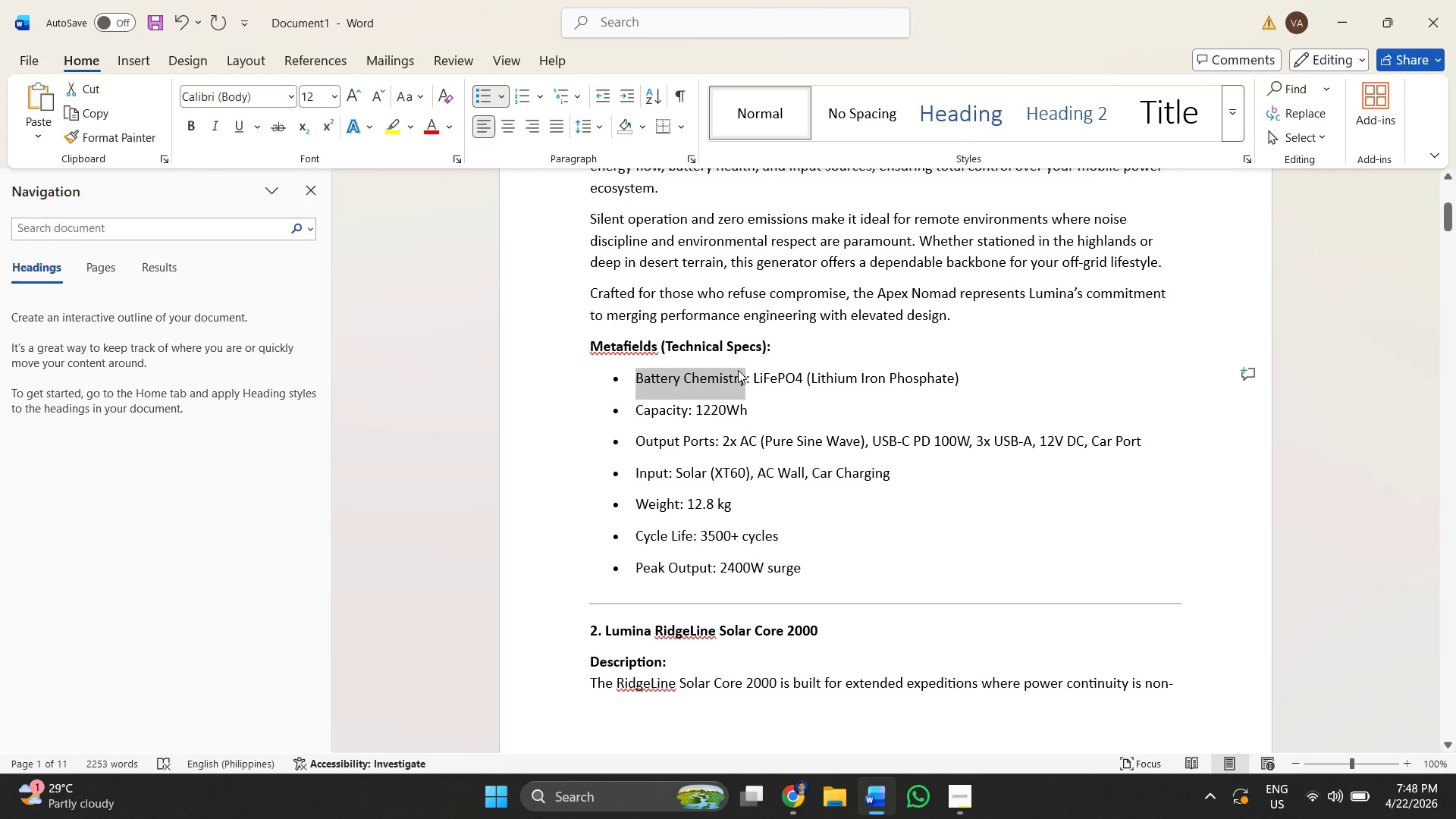 
key(Alt+AltLeft)
 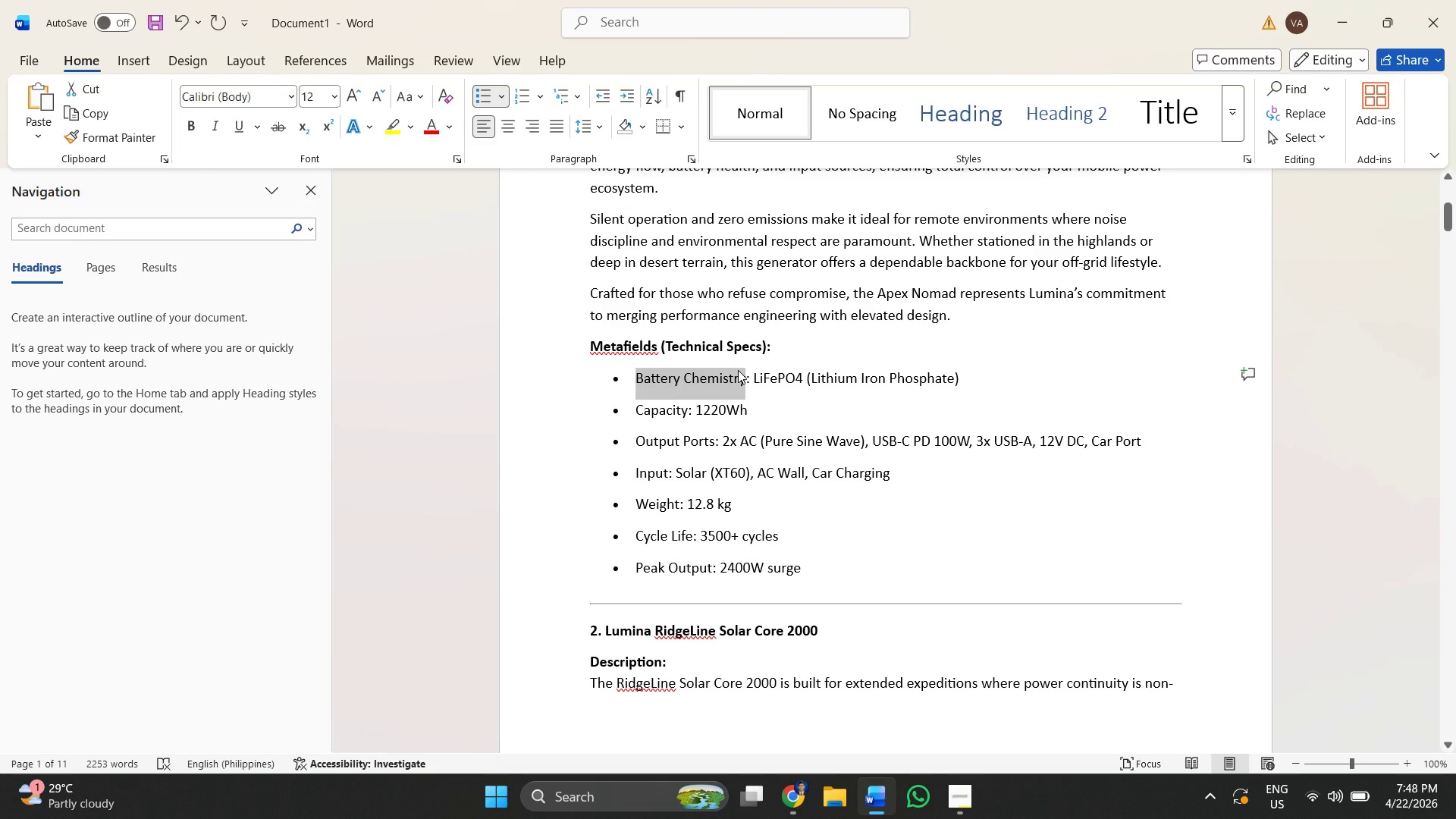 
key(Alt+Tab)
 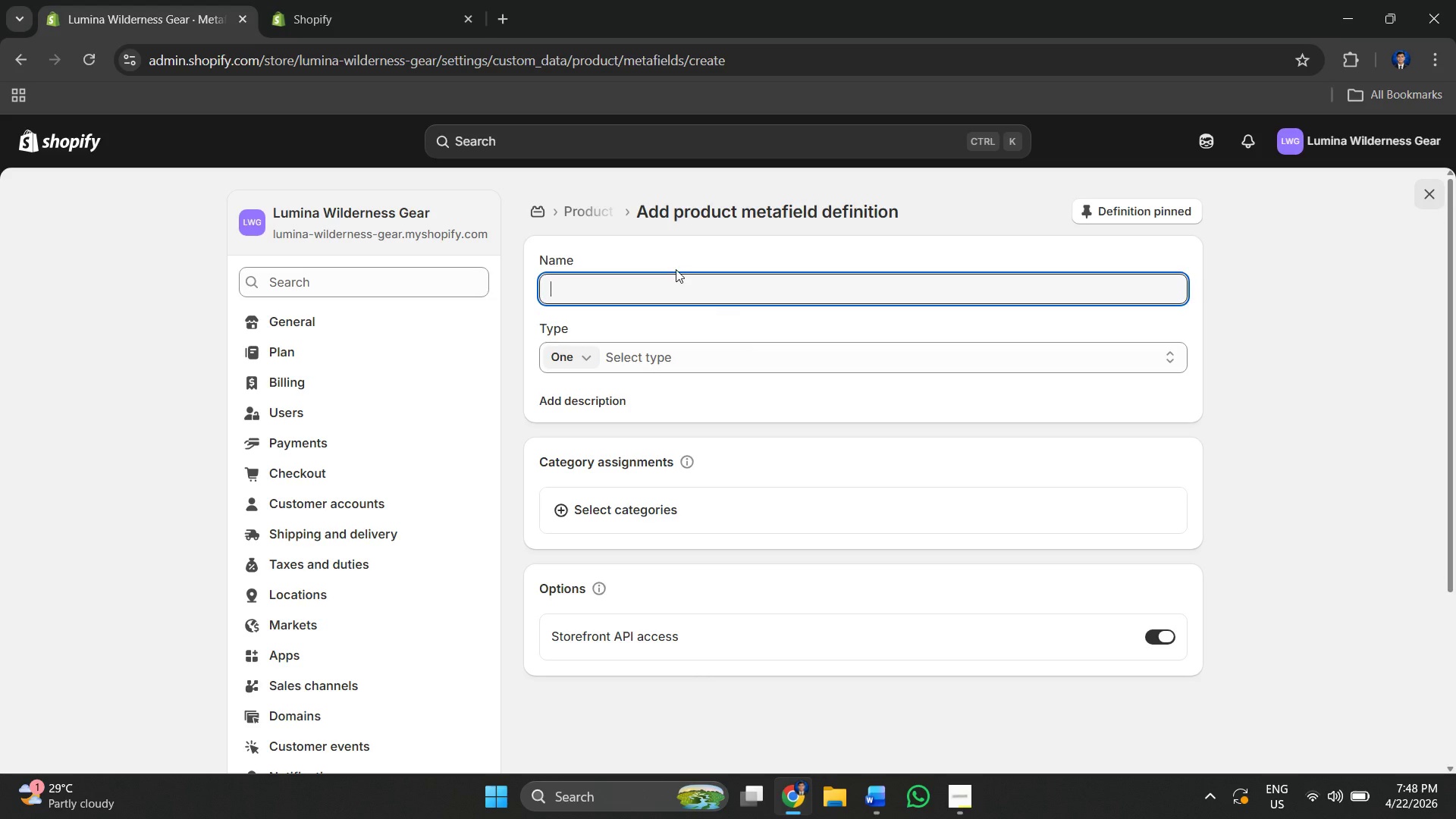 
left_click([676, 269])
 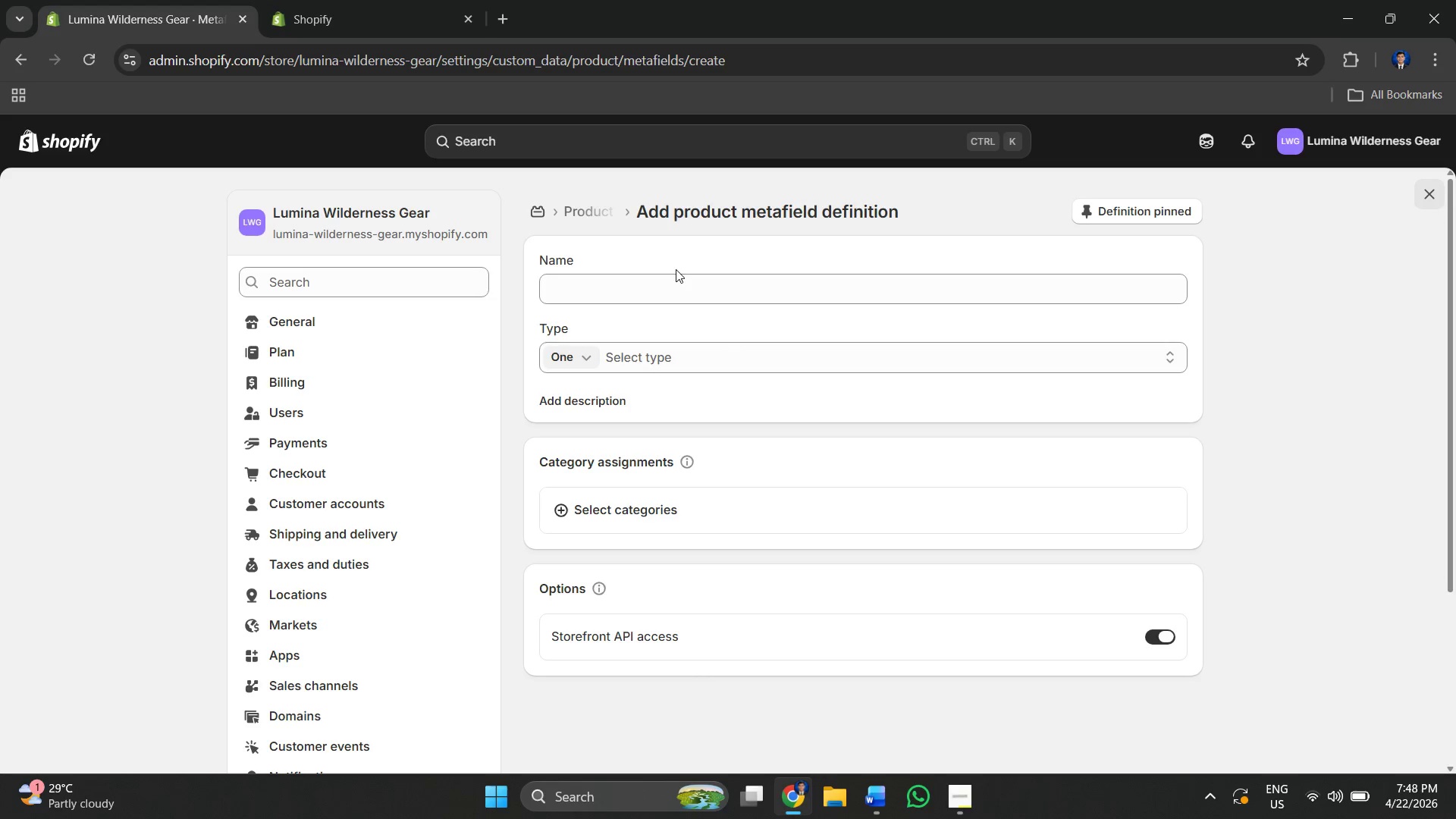 
key(Control+V)
 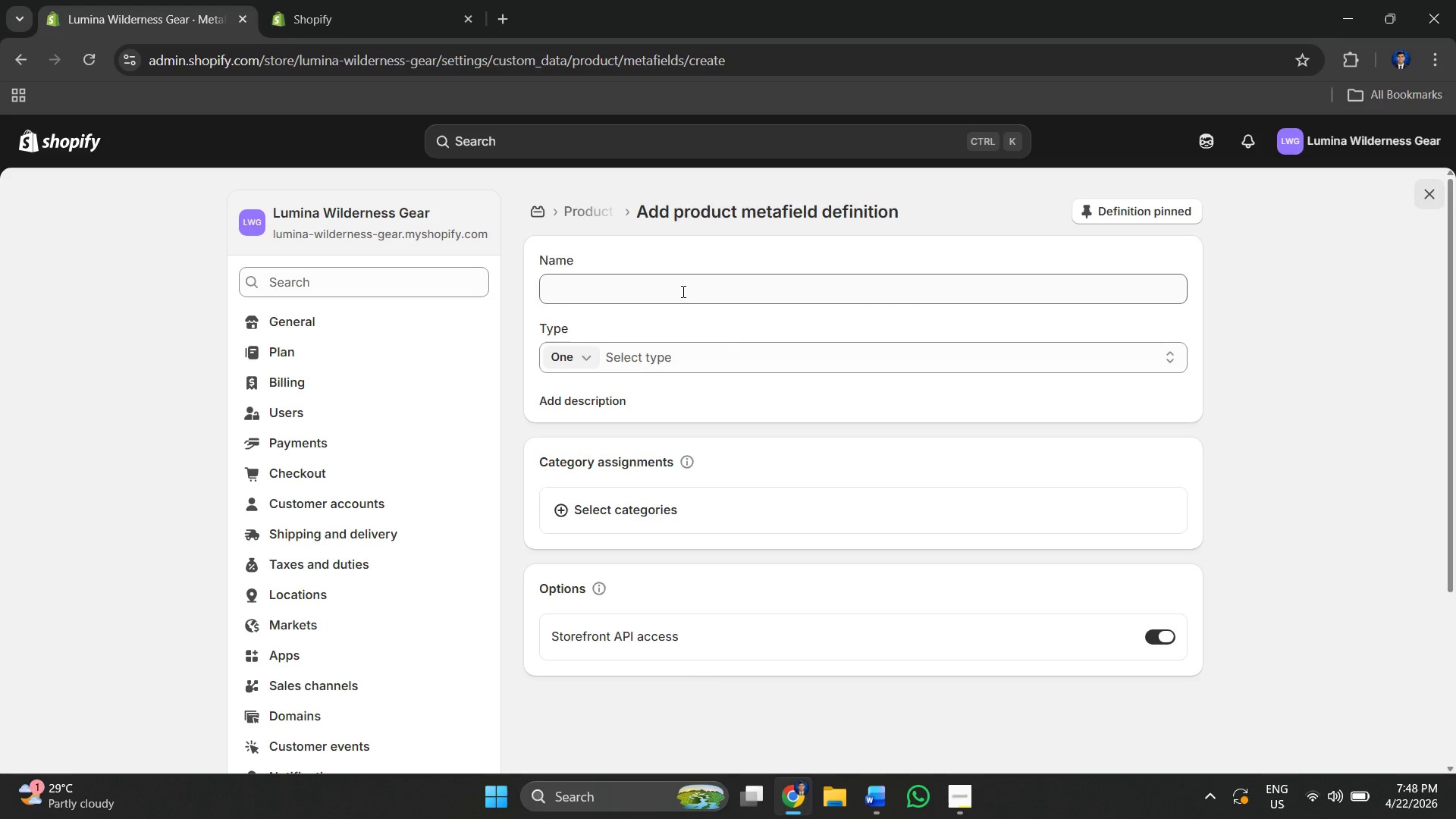 
left_click([682, 291])
 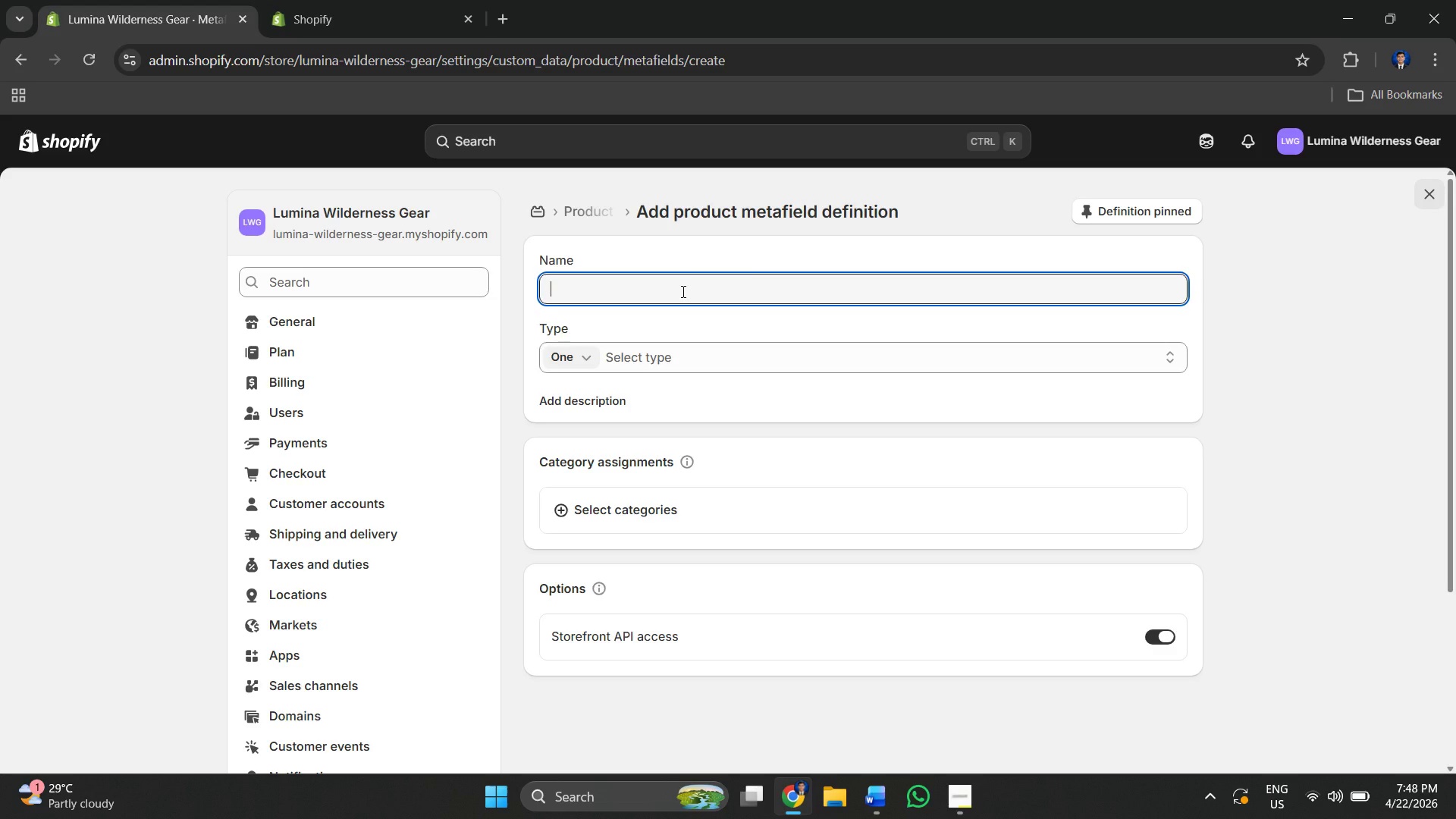 
key(Control+V)
 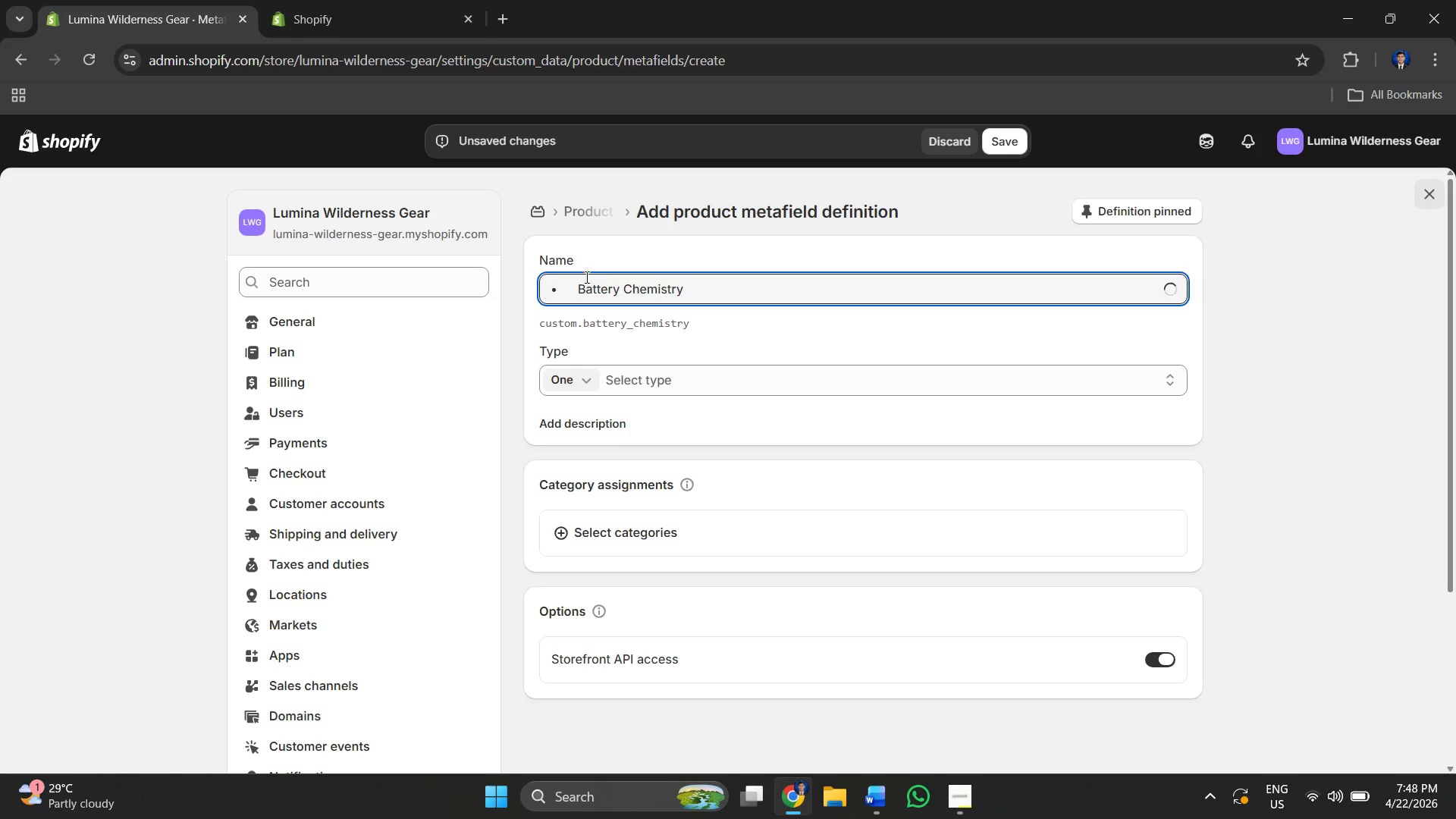 
left_click([583, 291])
 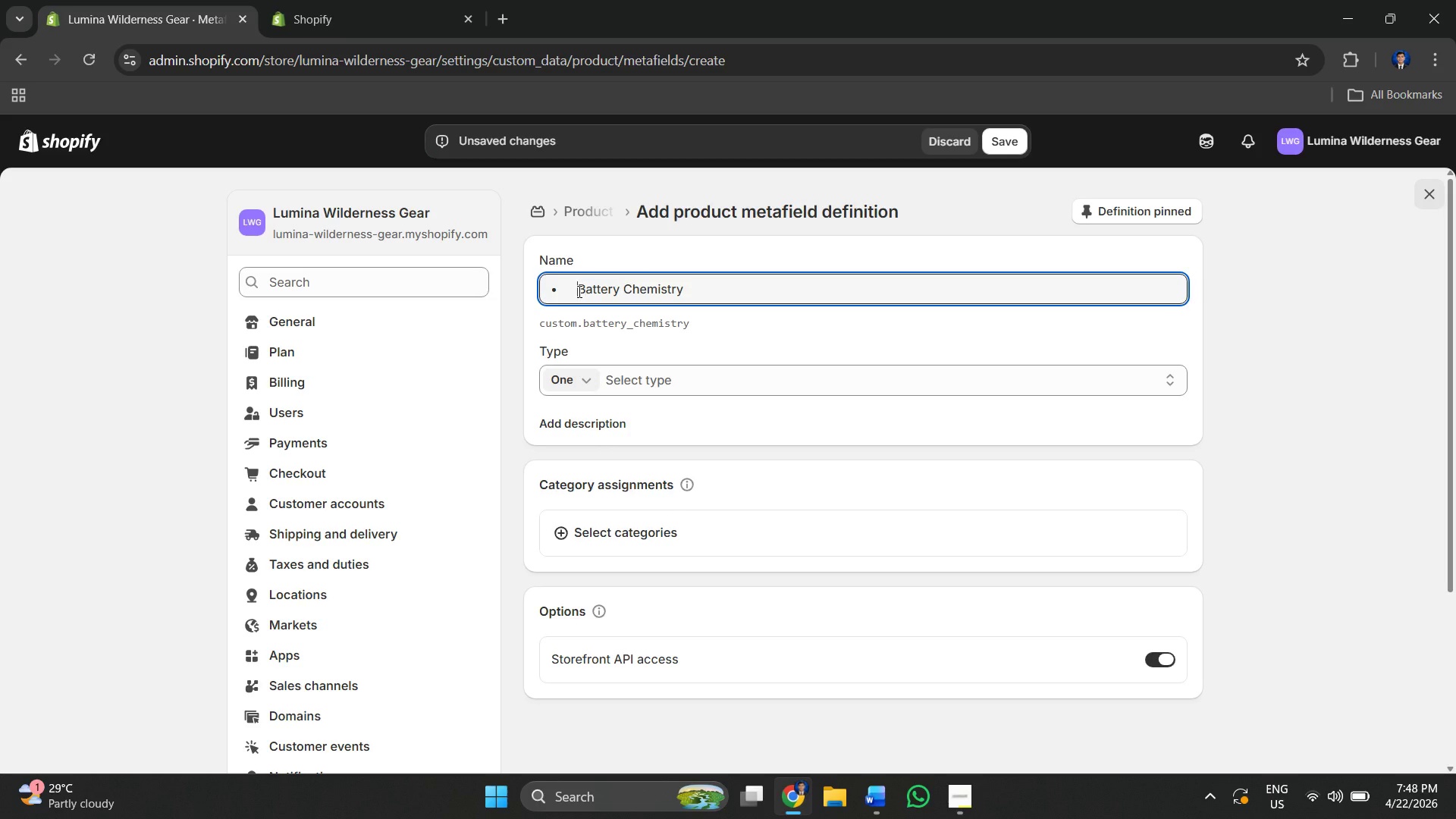 
left_click([578, 291])
 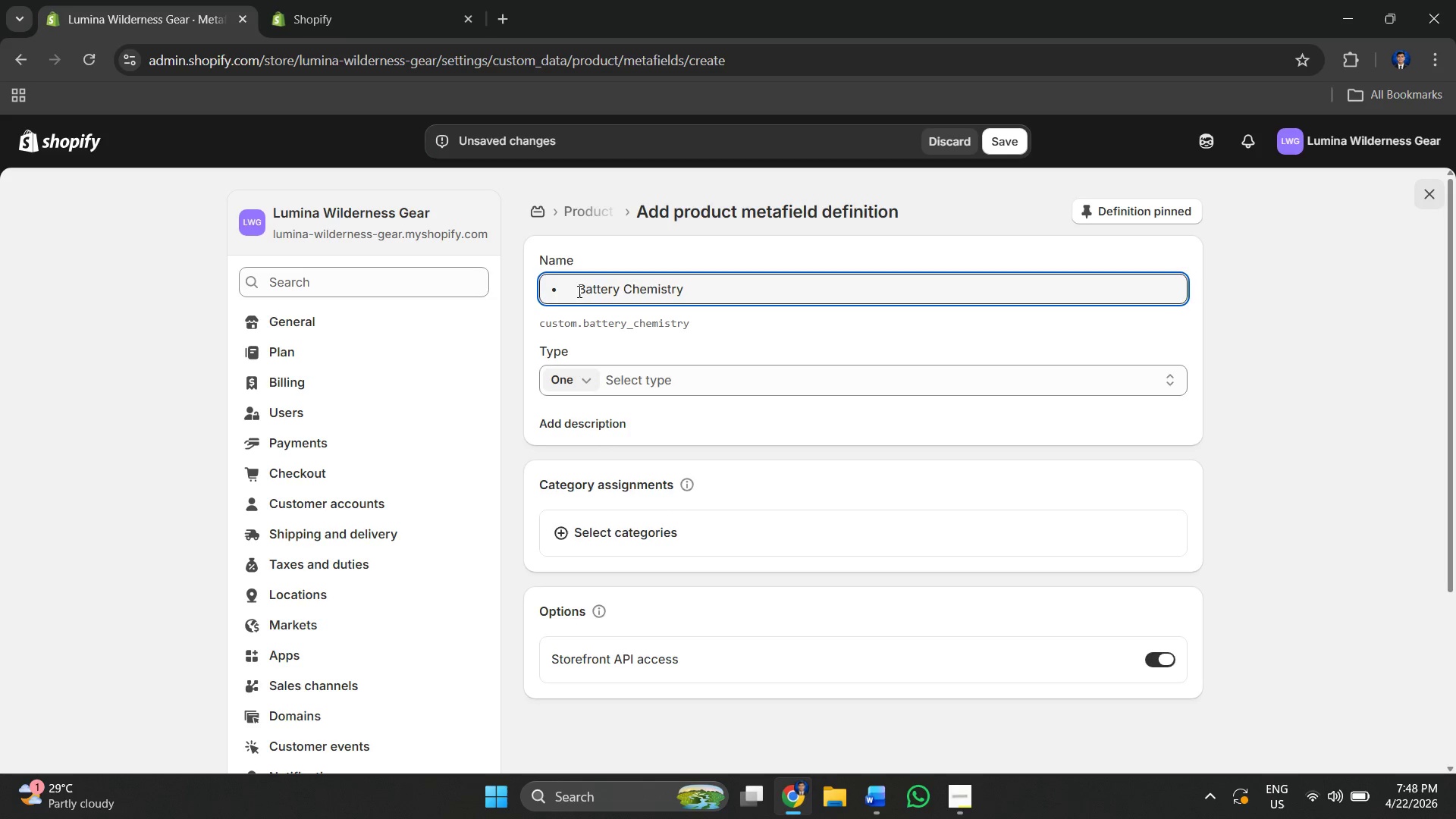 
key(Backspace)
 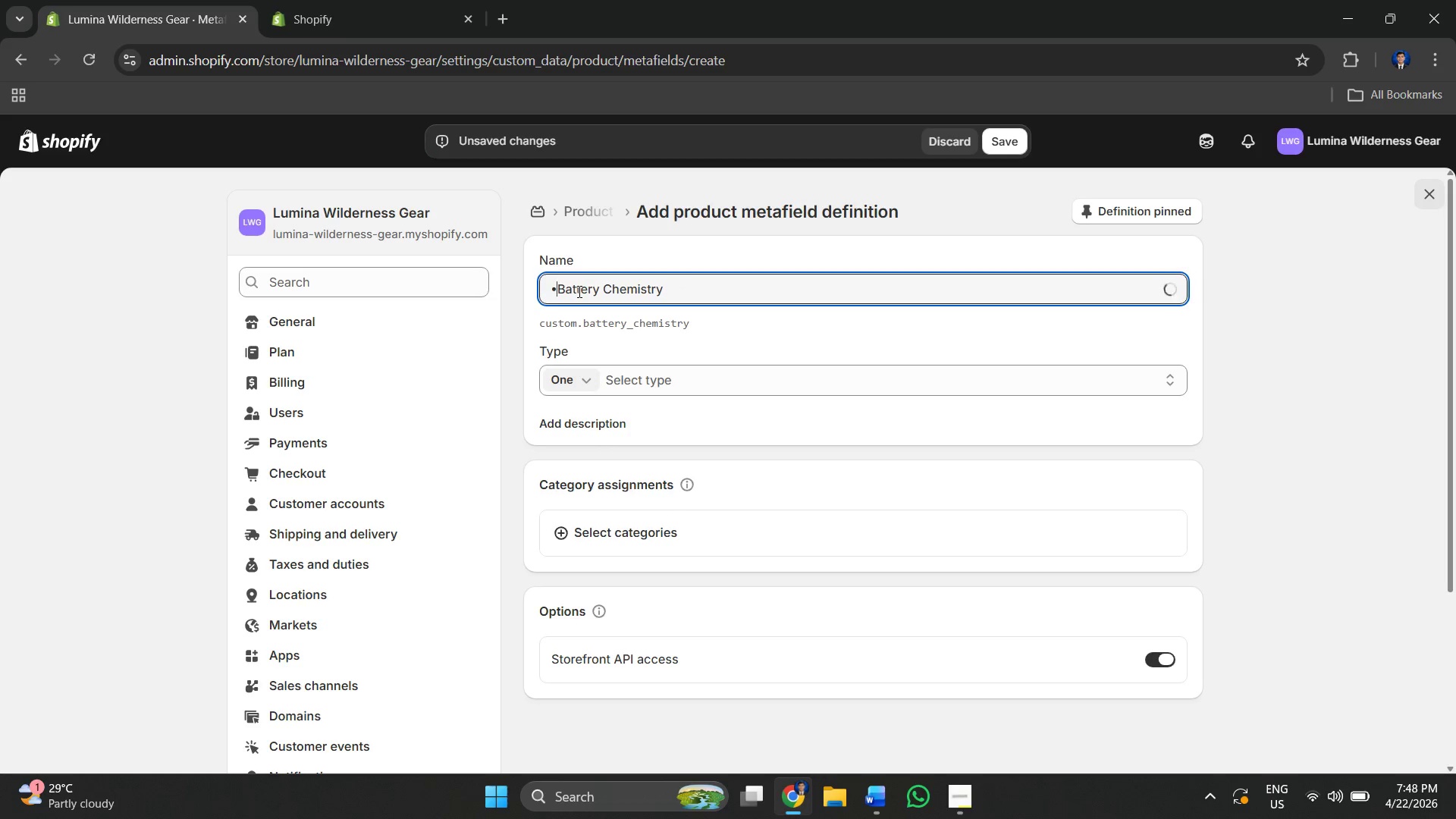 
key(Backspace)
 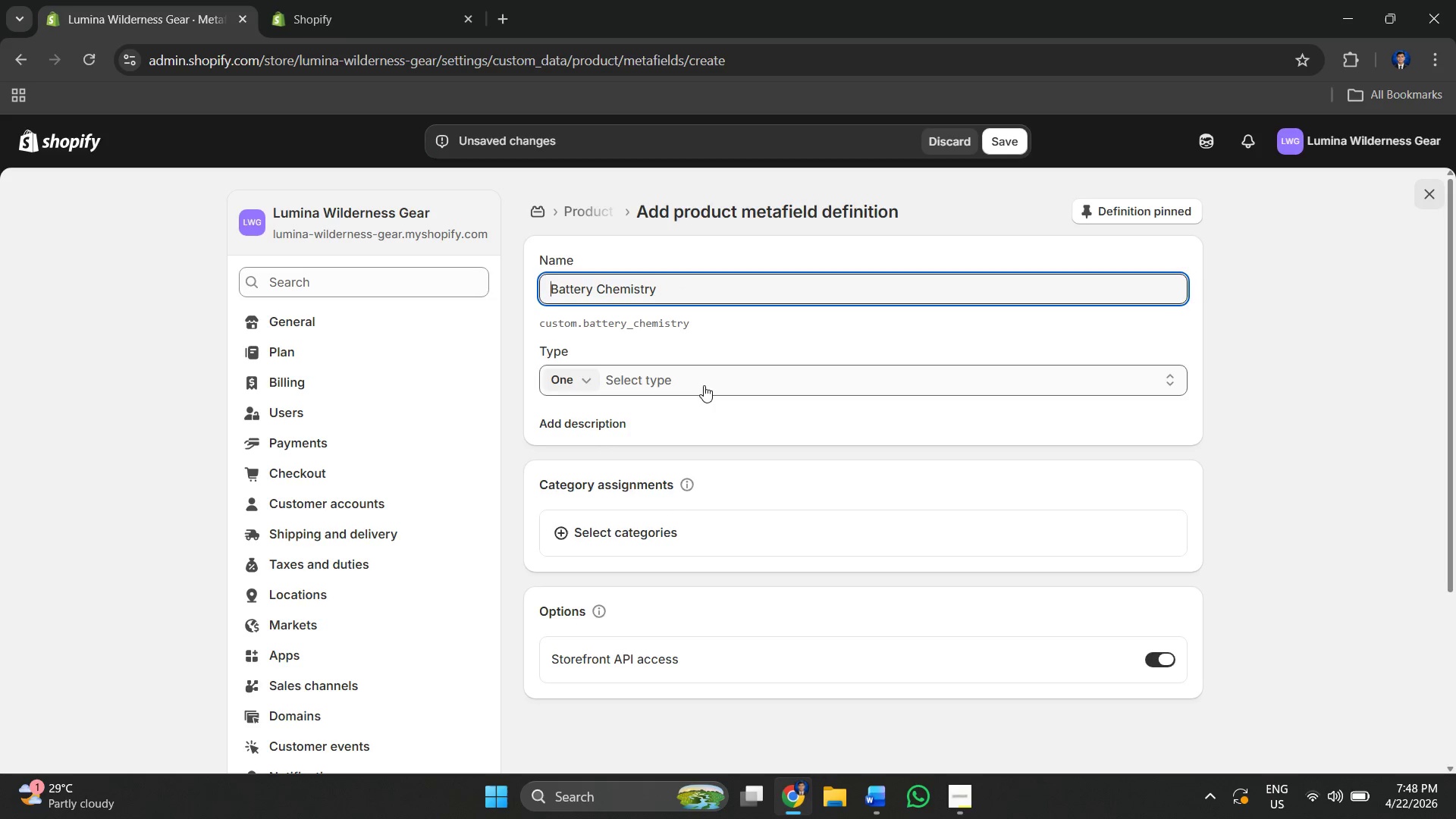 
left_click([685, 384])
 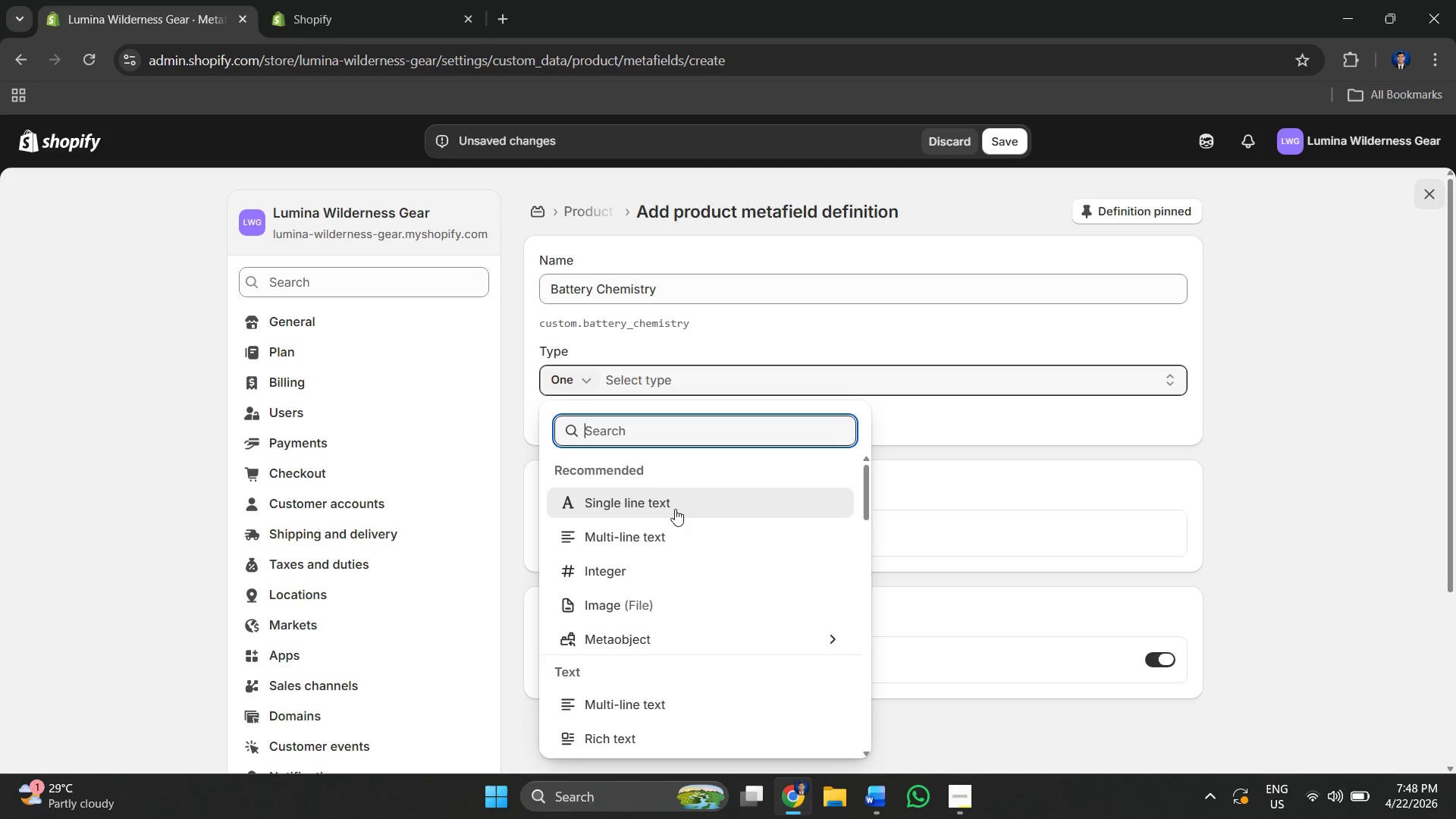 
double_click([675, 509])
 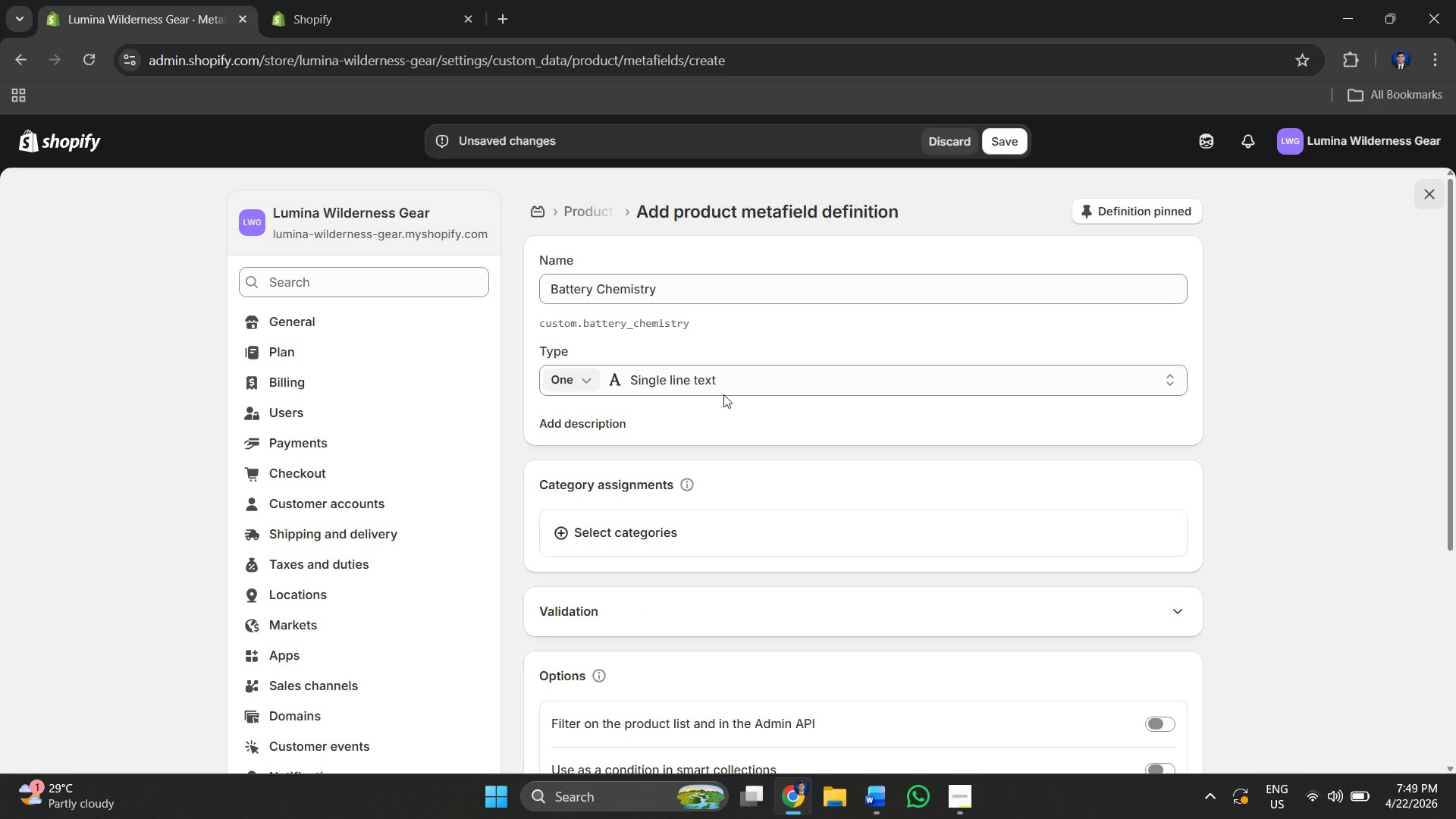 
left_click([723, 394])
 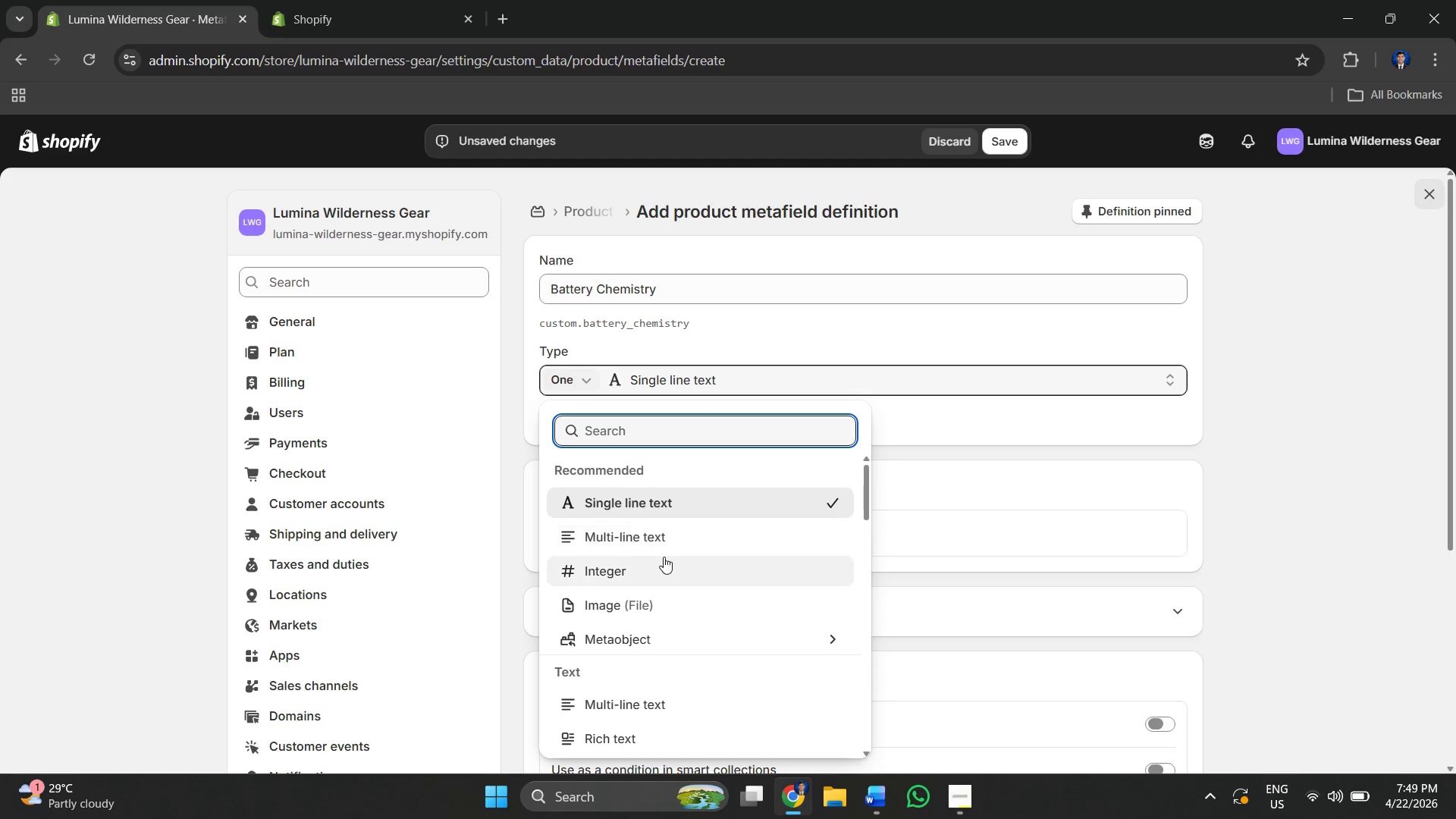 
scroll: coordinate [639, 576], scroll_direction: down, amount: 10.0
 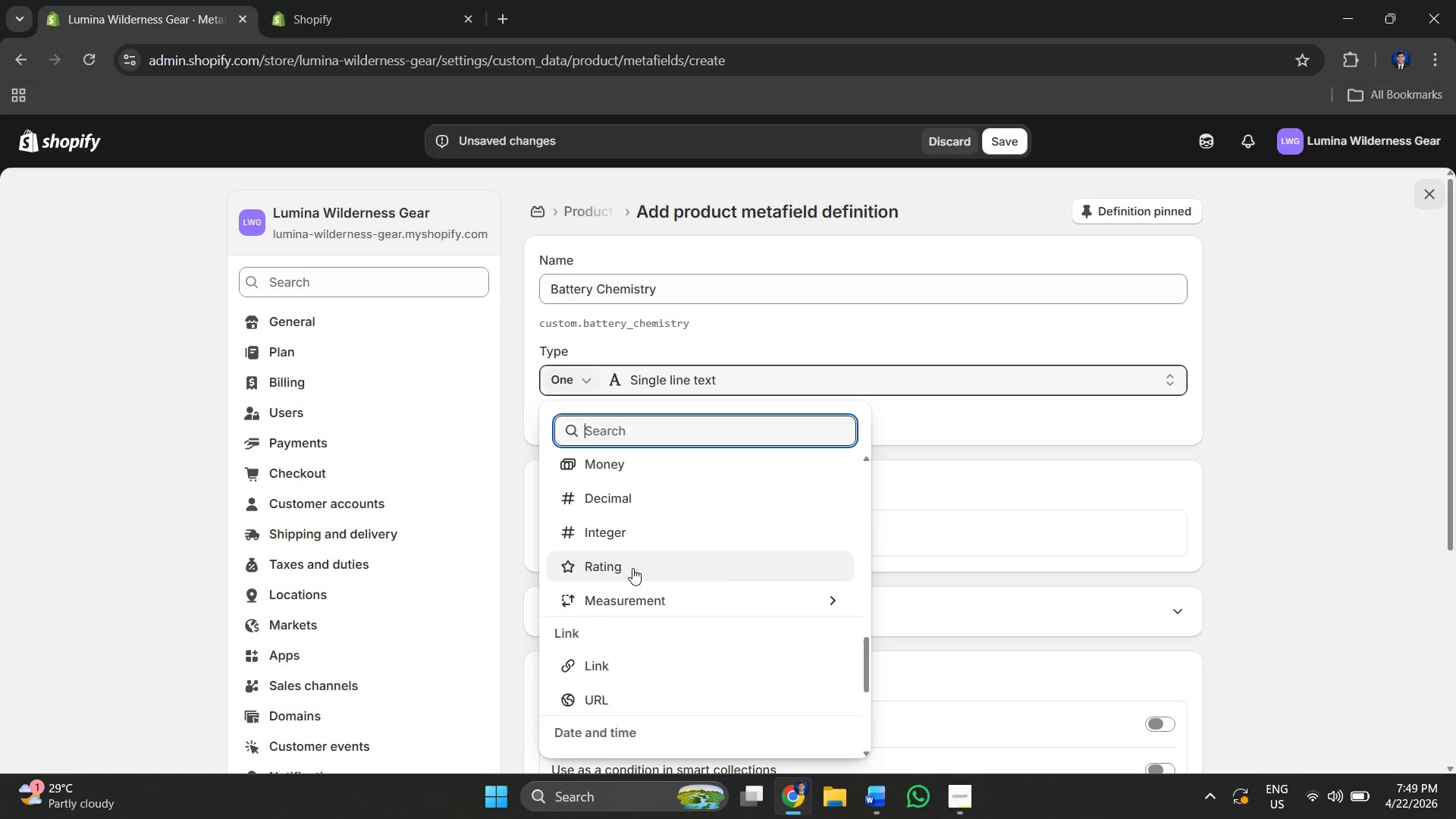 
scroll: coordinate [632, 568], scroll_direction: up, amount: 3.0
 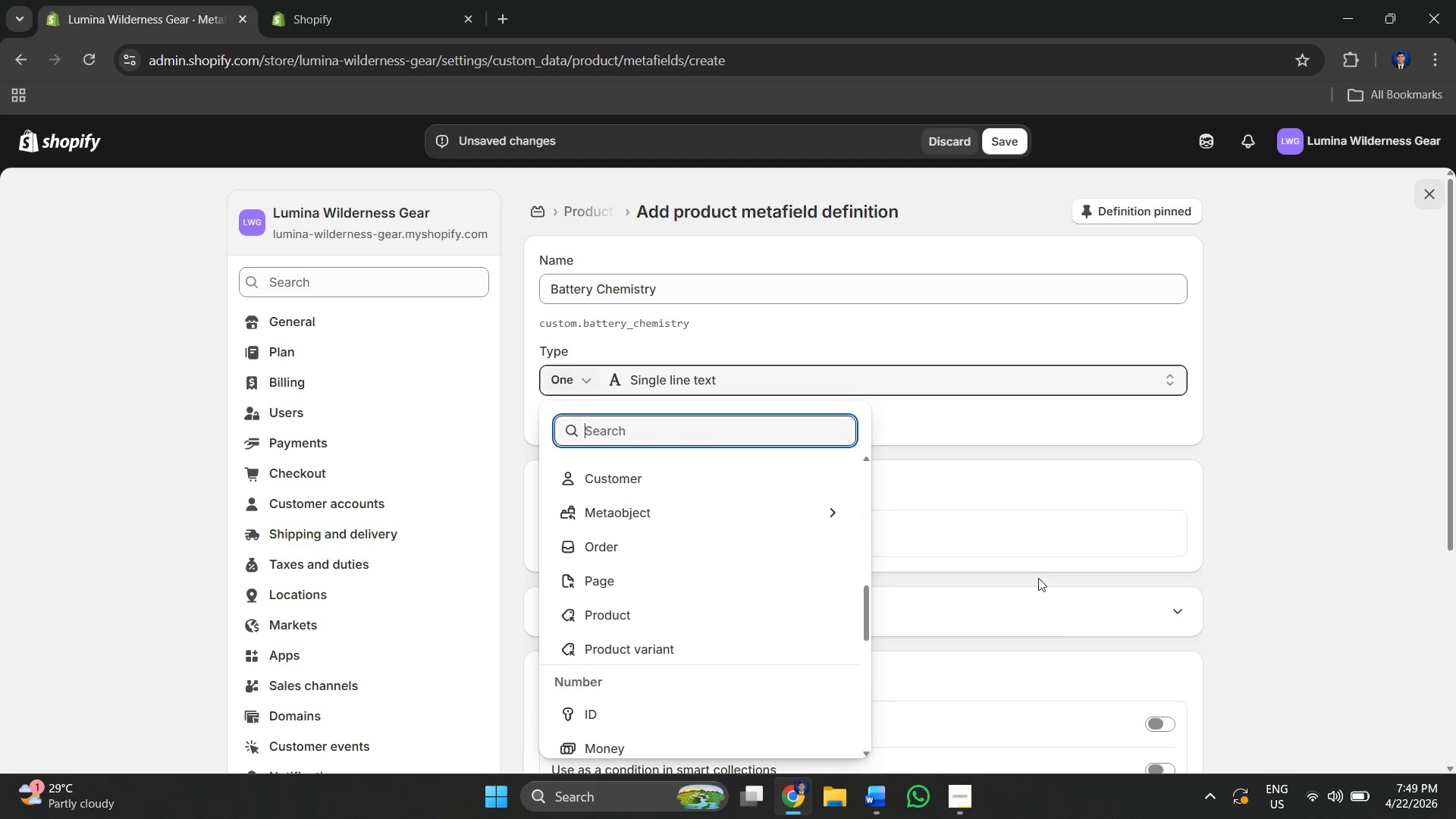 
left_click([1454, 429])
 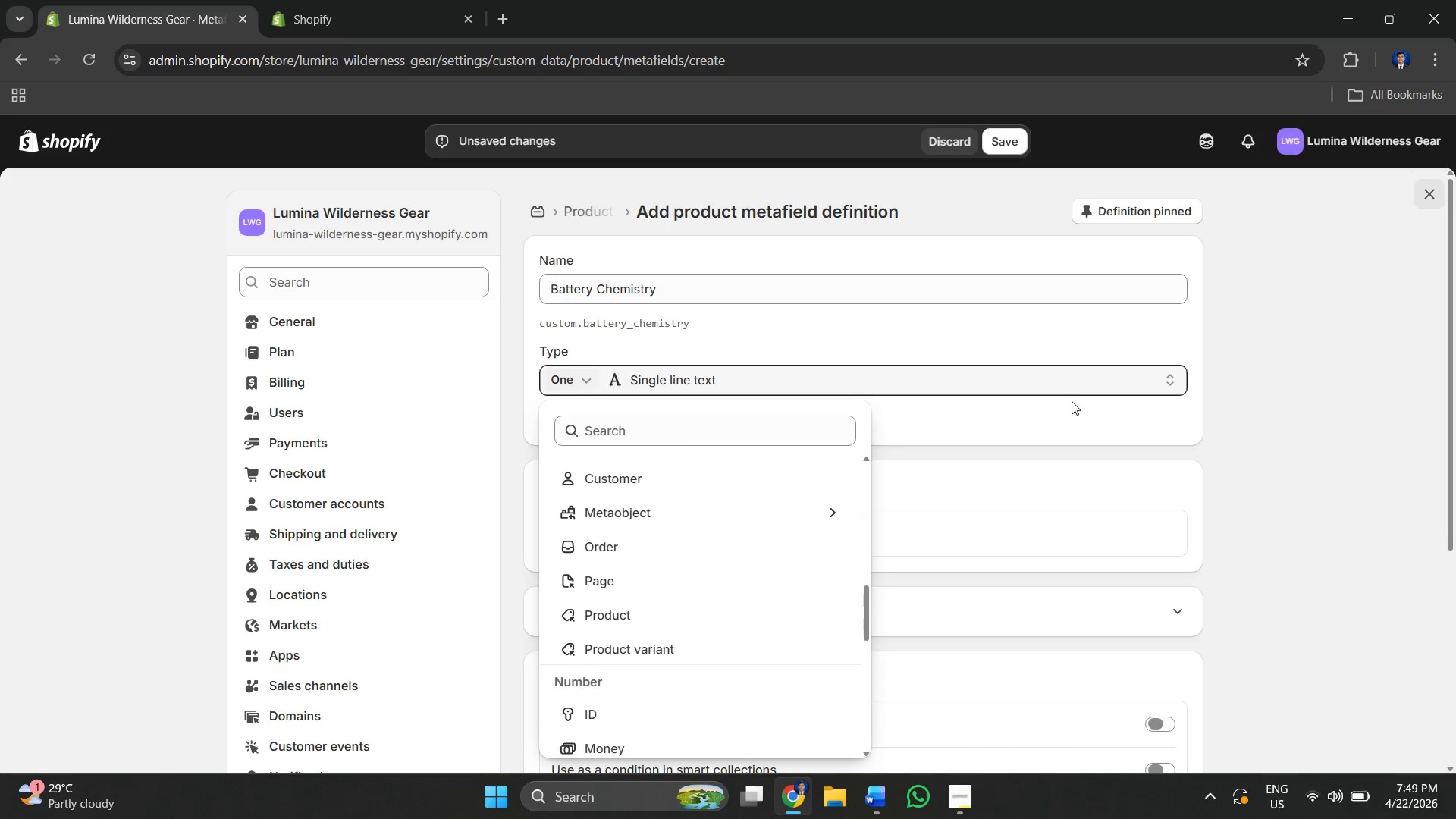 
left_click([1031, 431])
 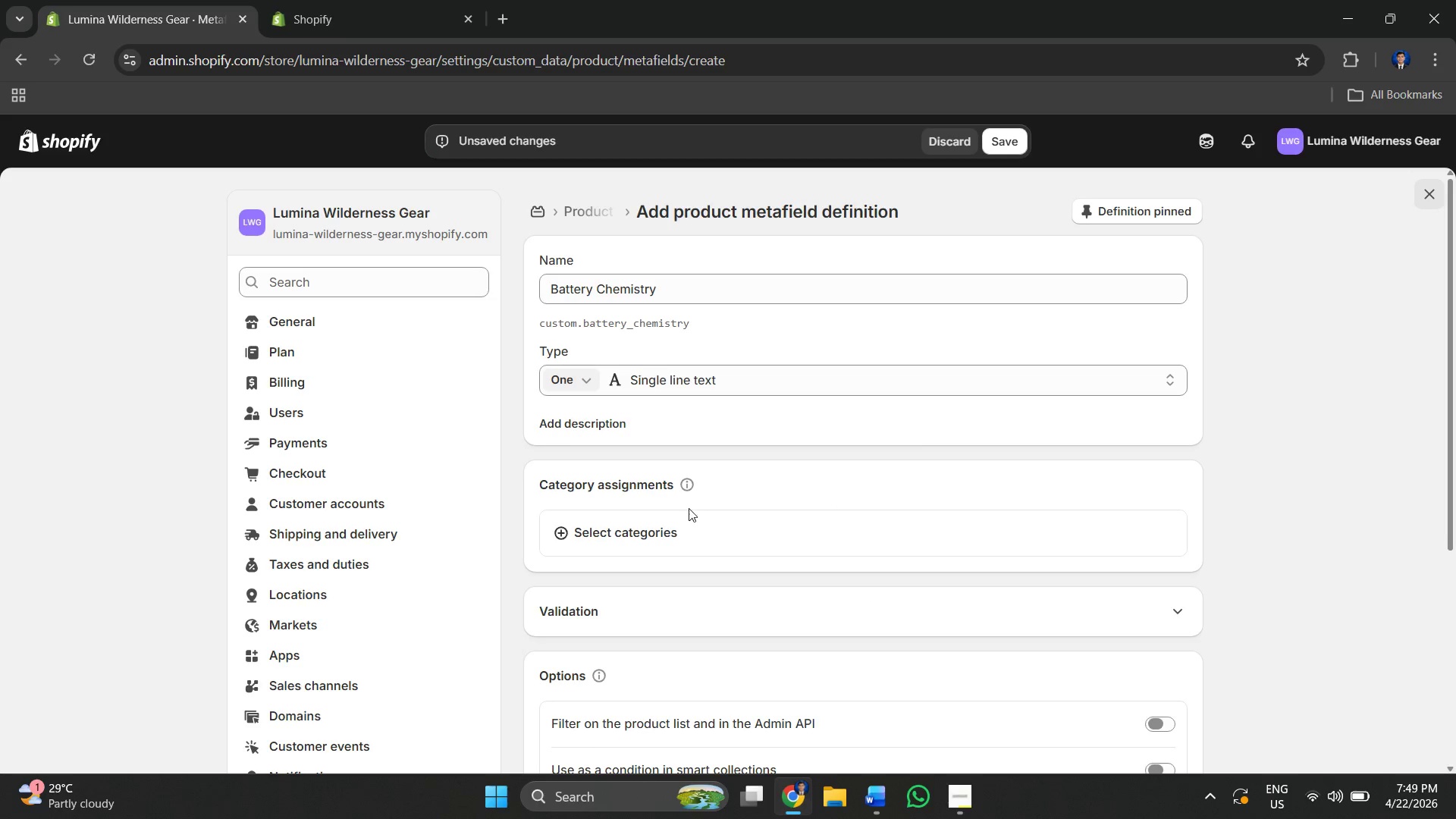 
left_click([678, 525])
 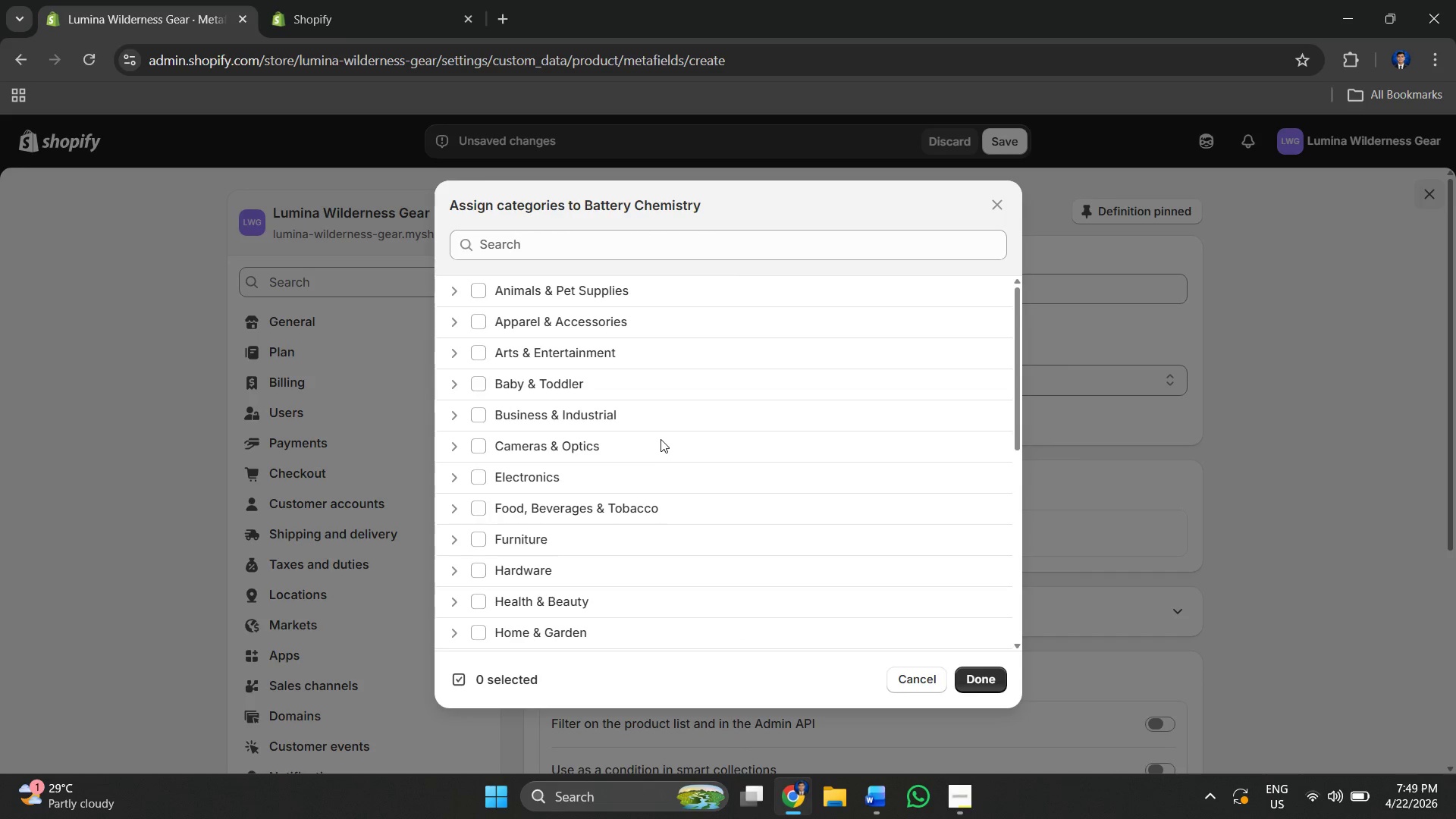 
scroll: coordinate [651, 438], scroll_direction: down, amount: 10.0
 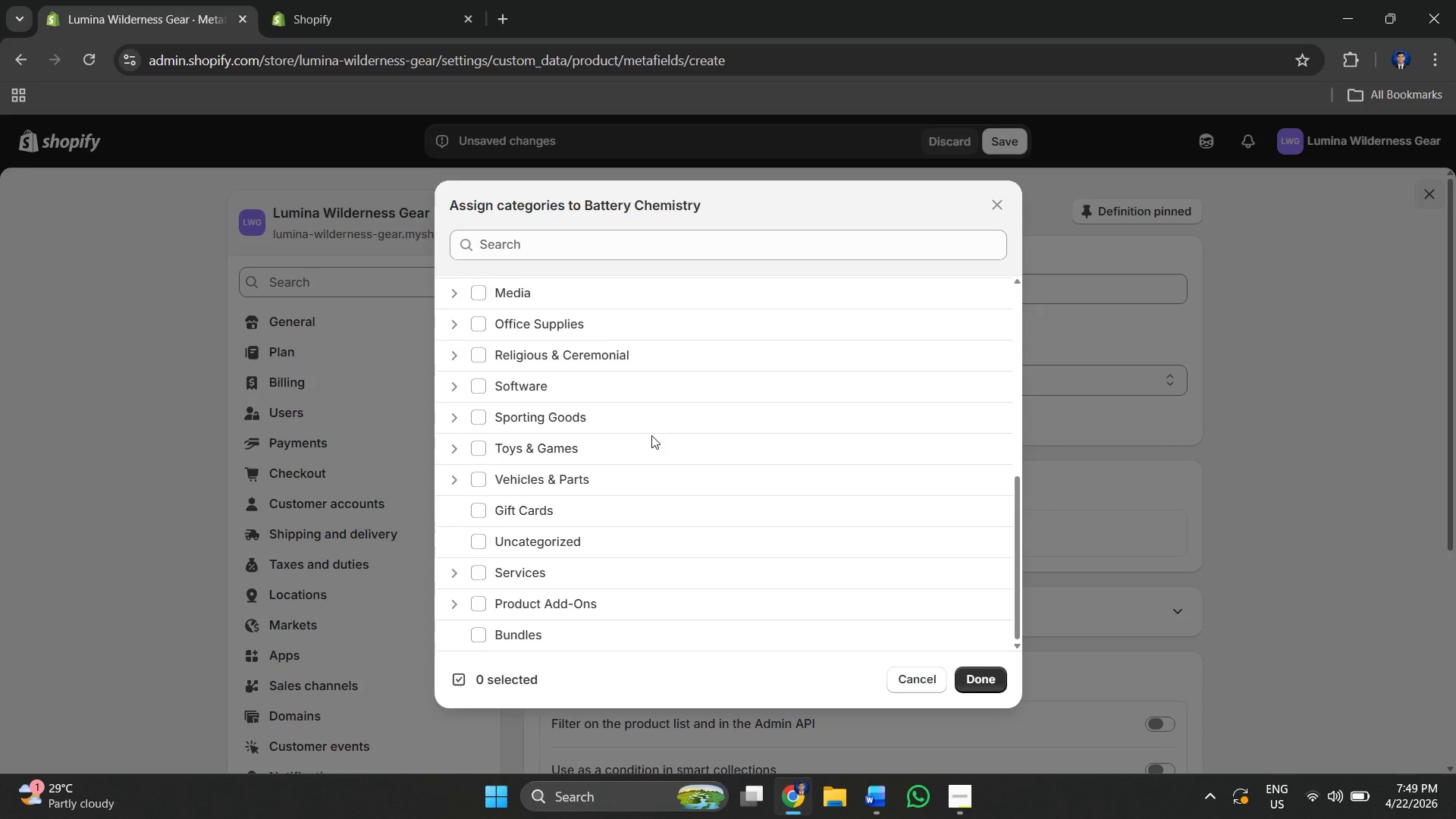 
scroll: coordinate [651, 435], scroll_direction: up, amount: 13.0
 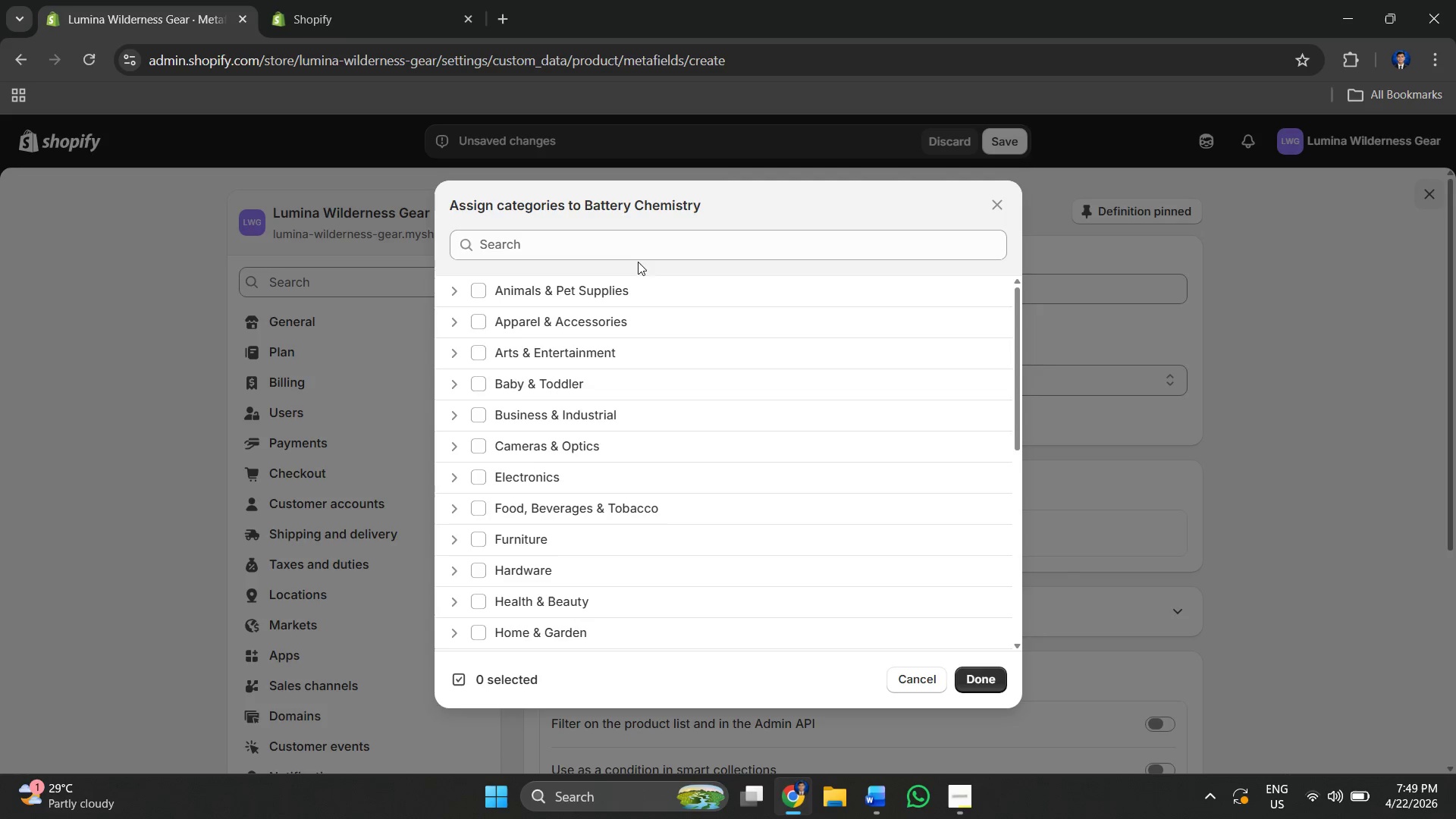 
left_click([636, 249])
 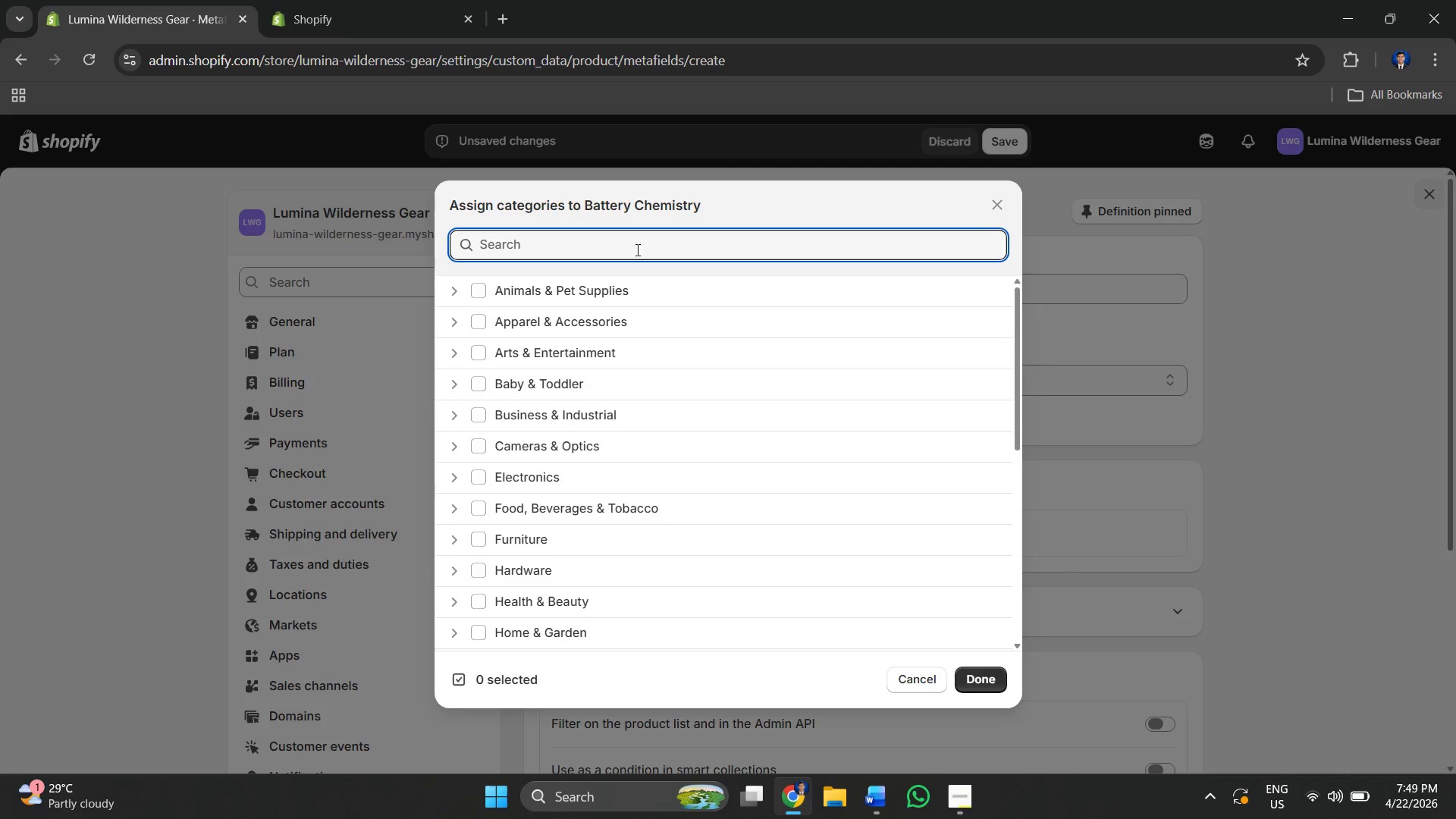 
type(power)
 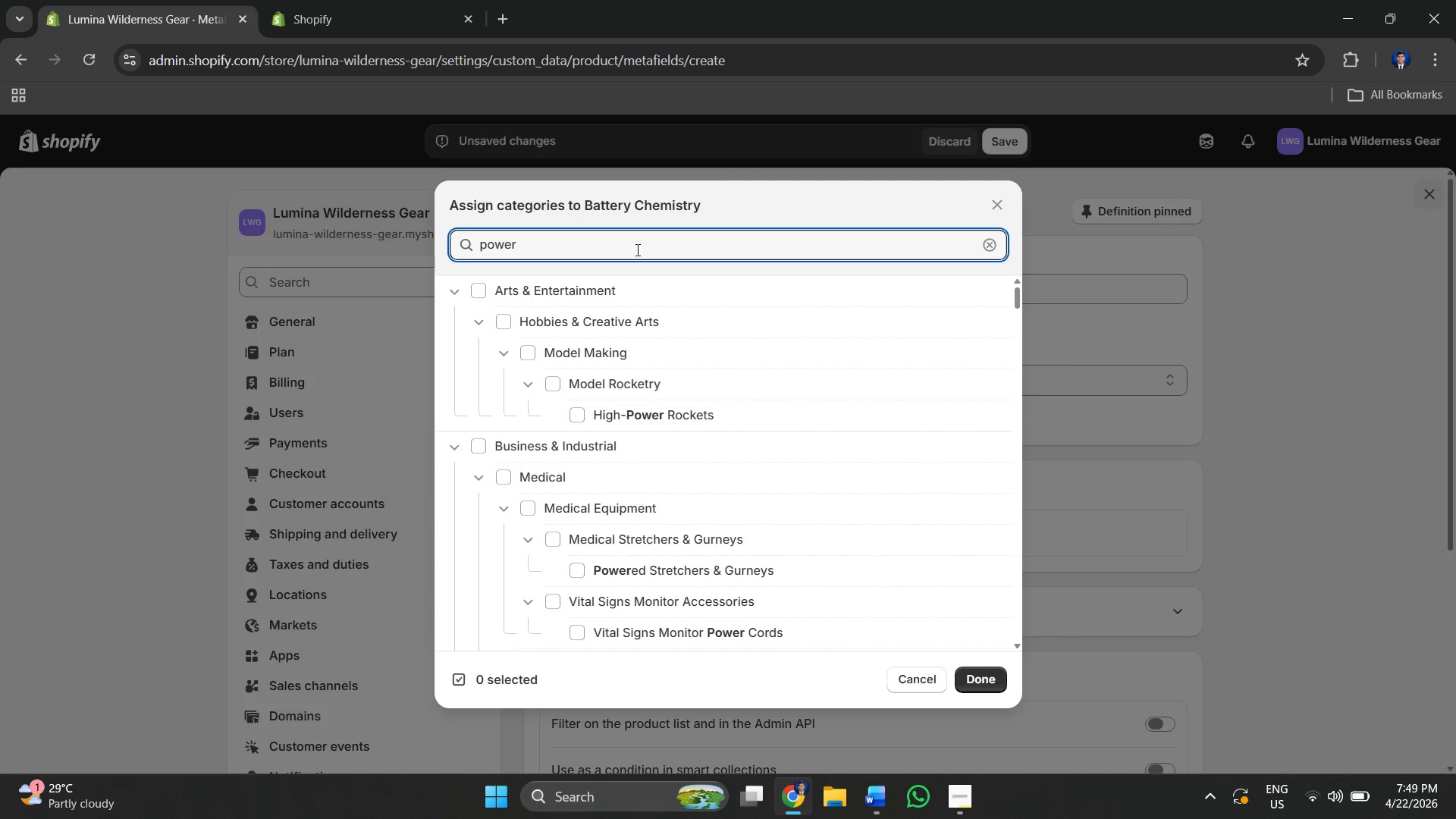 
scroll: coordinate [643, 469], scroll_direction: down, amount: 12.0
 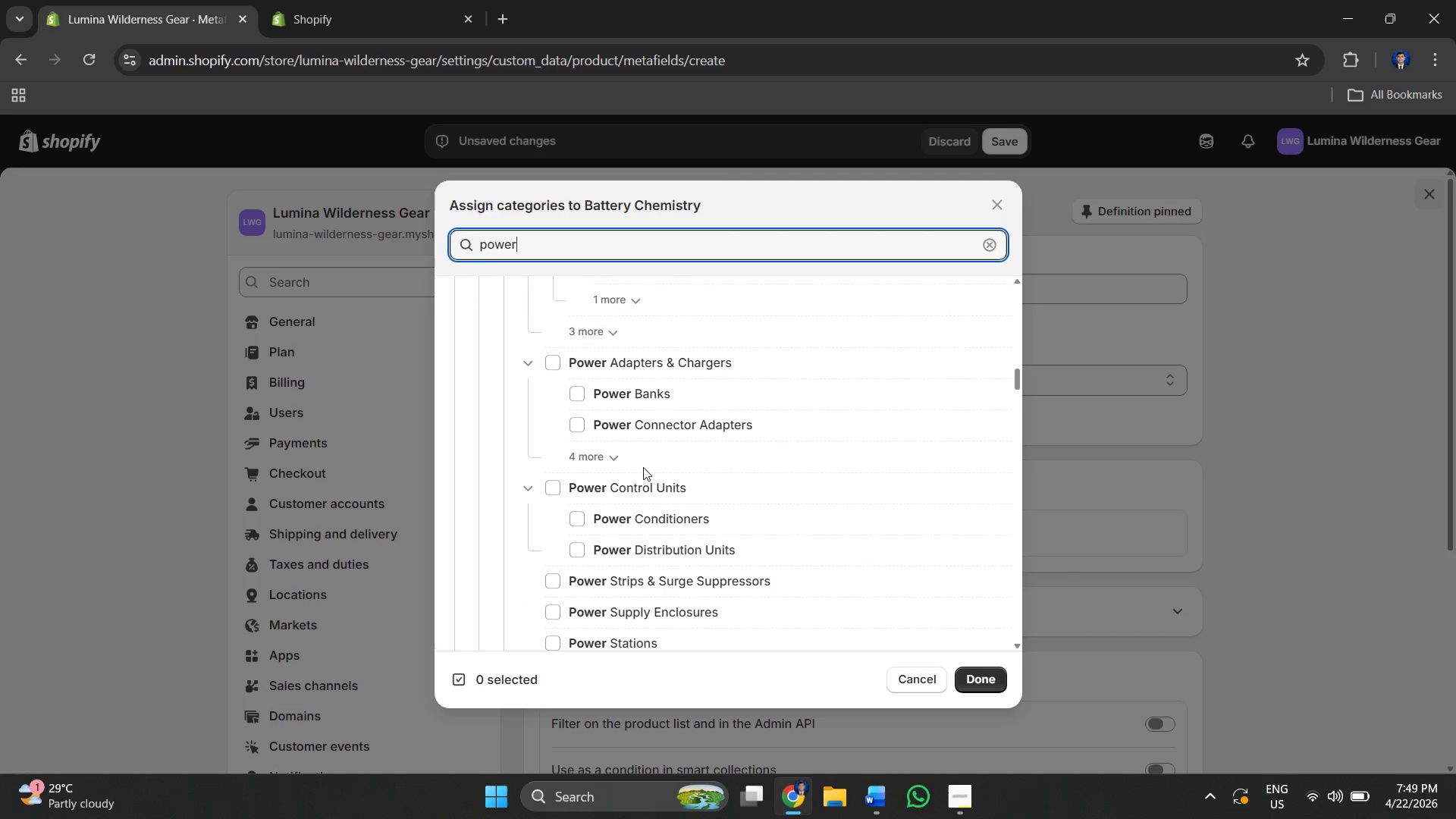 
scroll: coordinate [644, 467], scroll_direction: down, amount: 5.0
 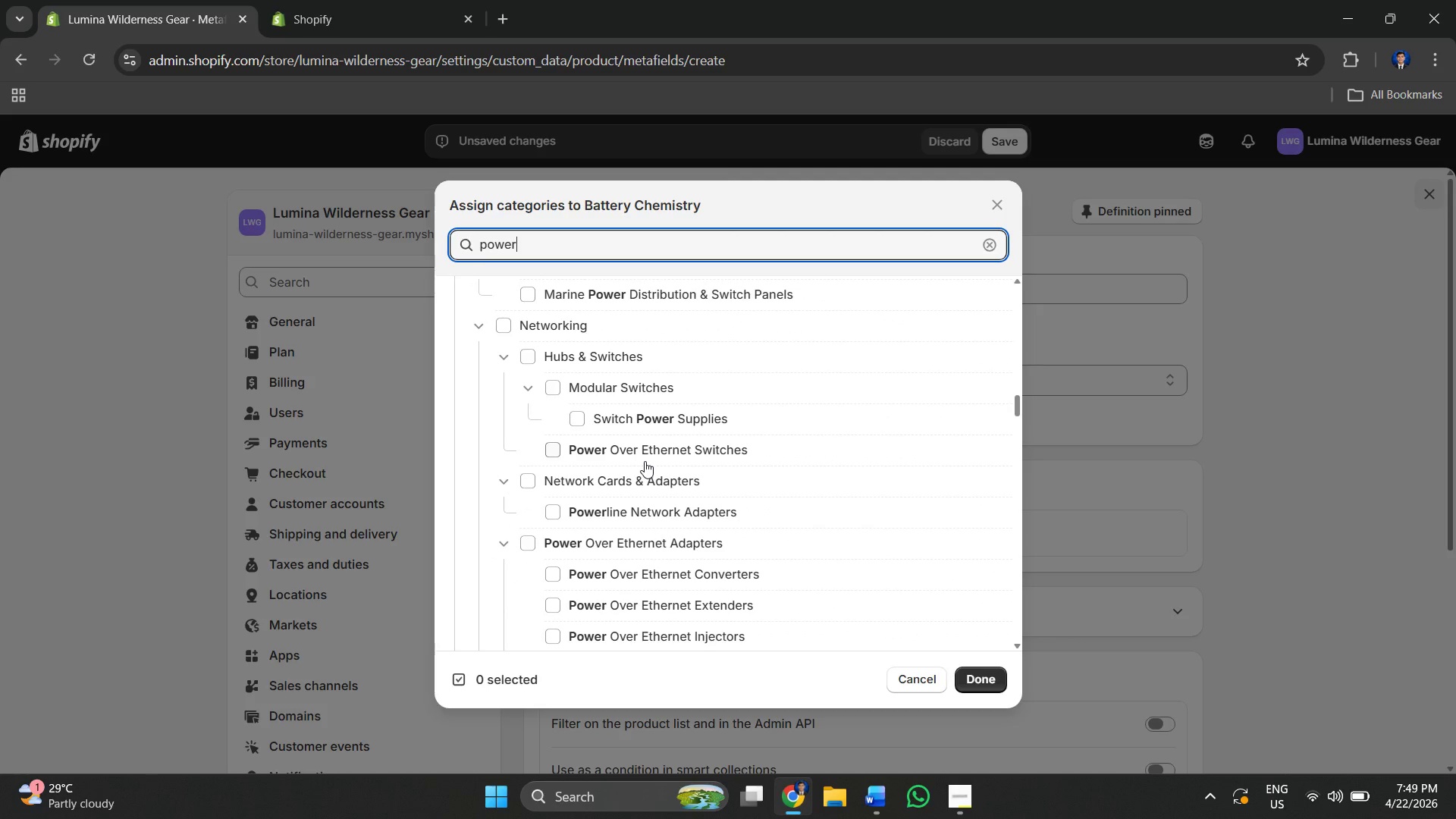 
scroll: coordinate [645, 435], scroll_direction: up, amount: 4.0
 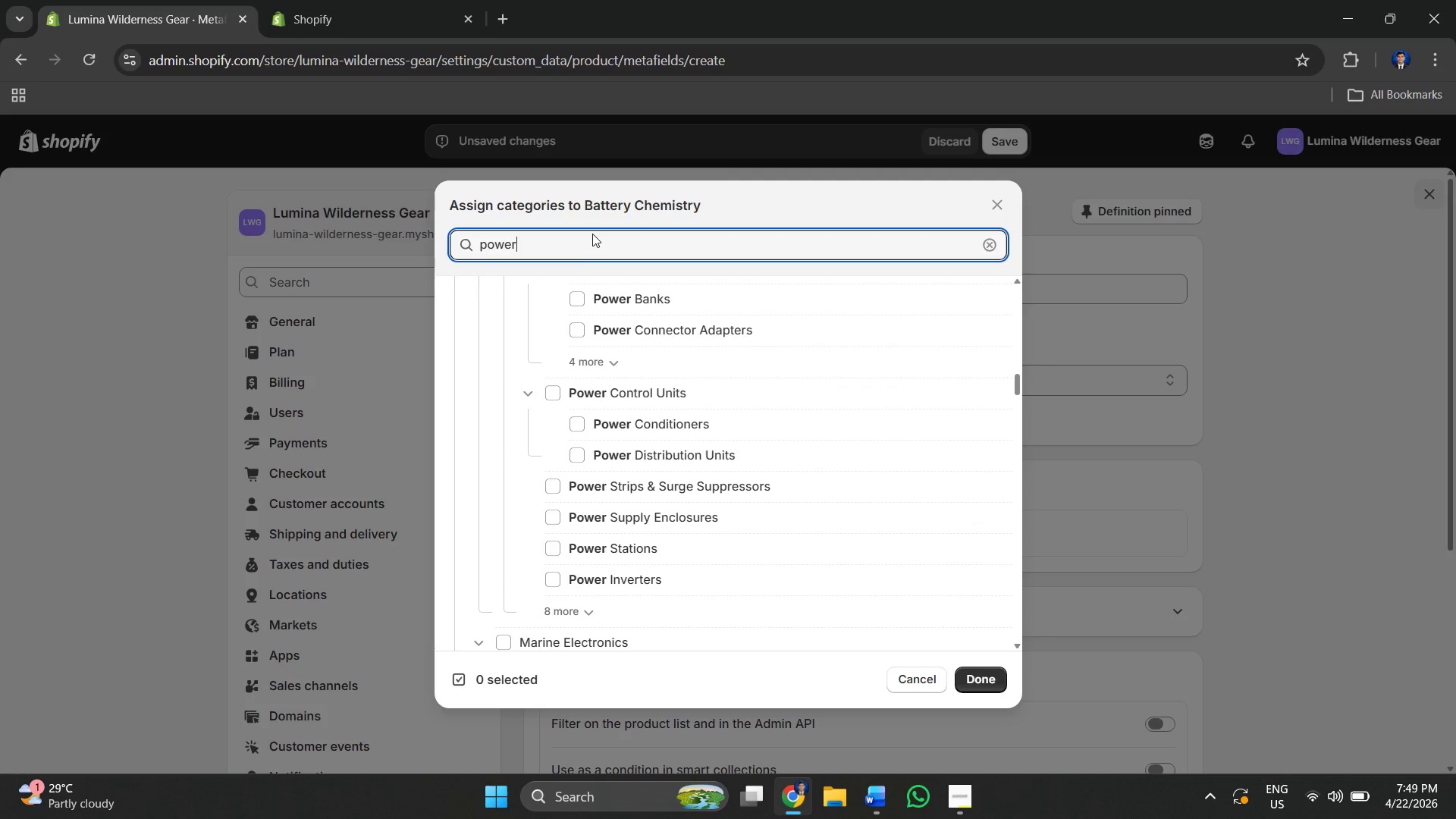 
left_click_drag(start_coordinate=[592, 231], to_coordinate=[536, 234])
 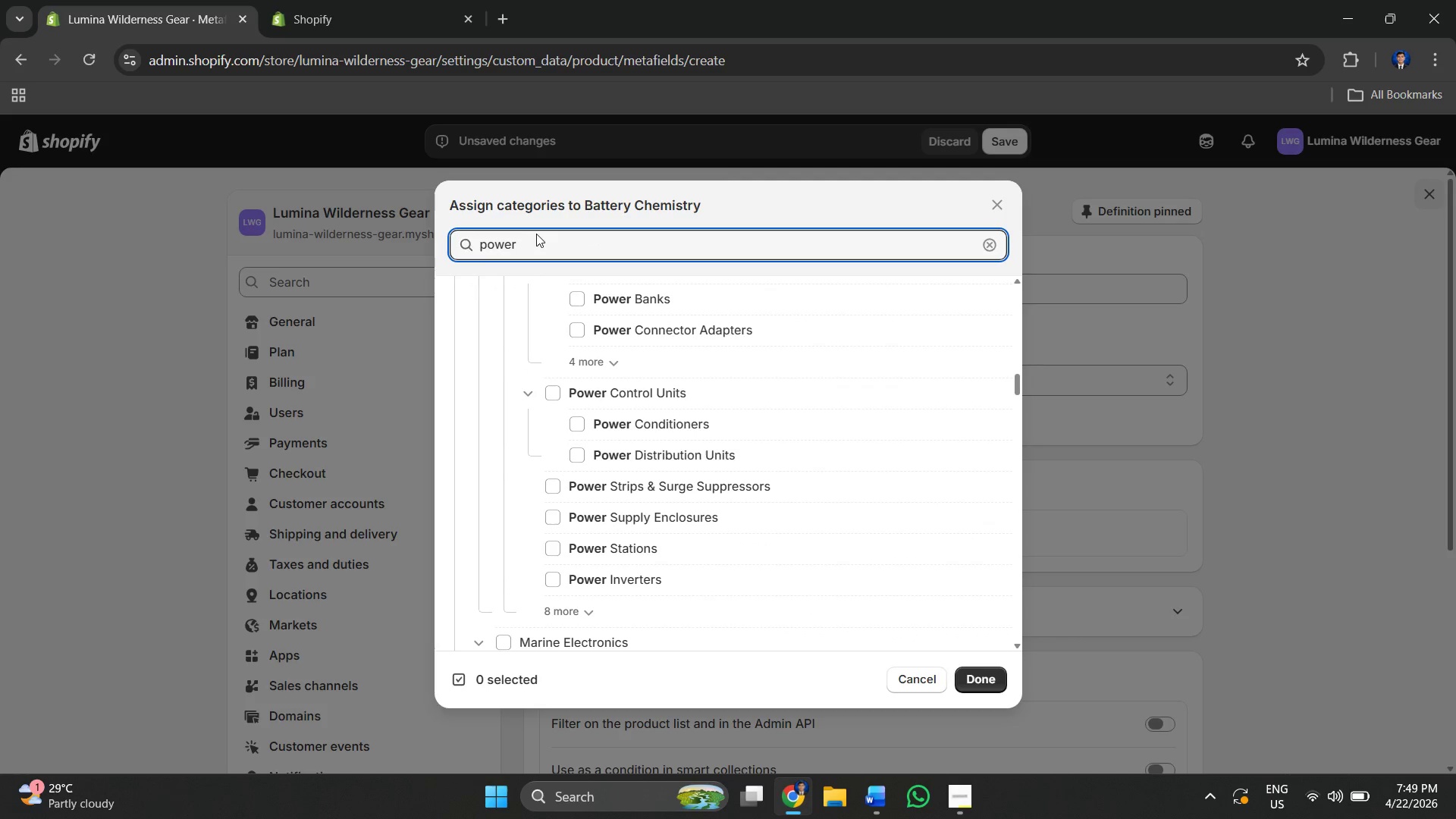 
double_click([535, 234])
 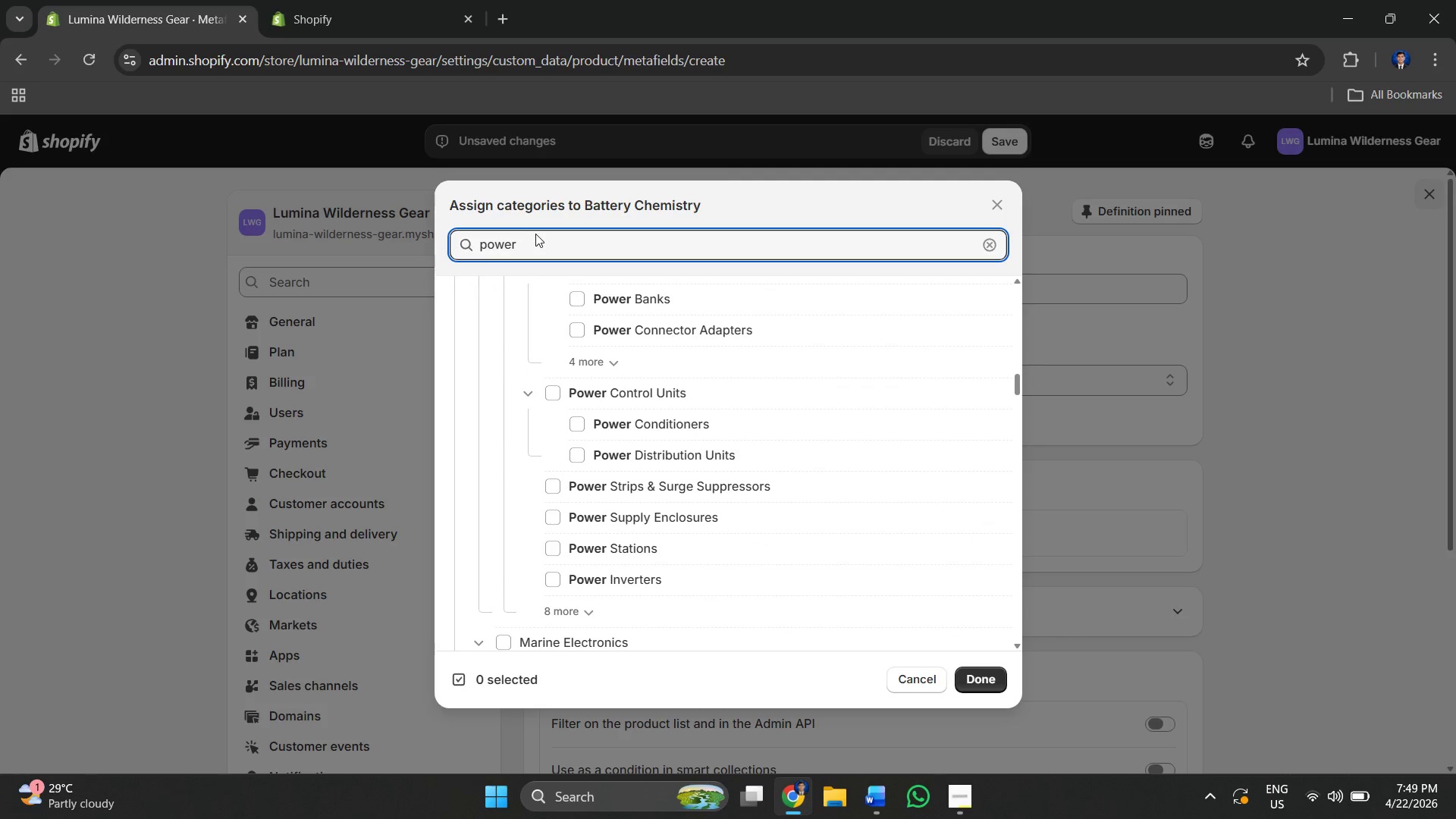 
triple_click([535, 234])
 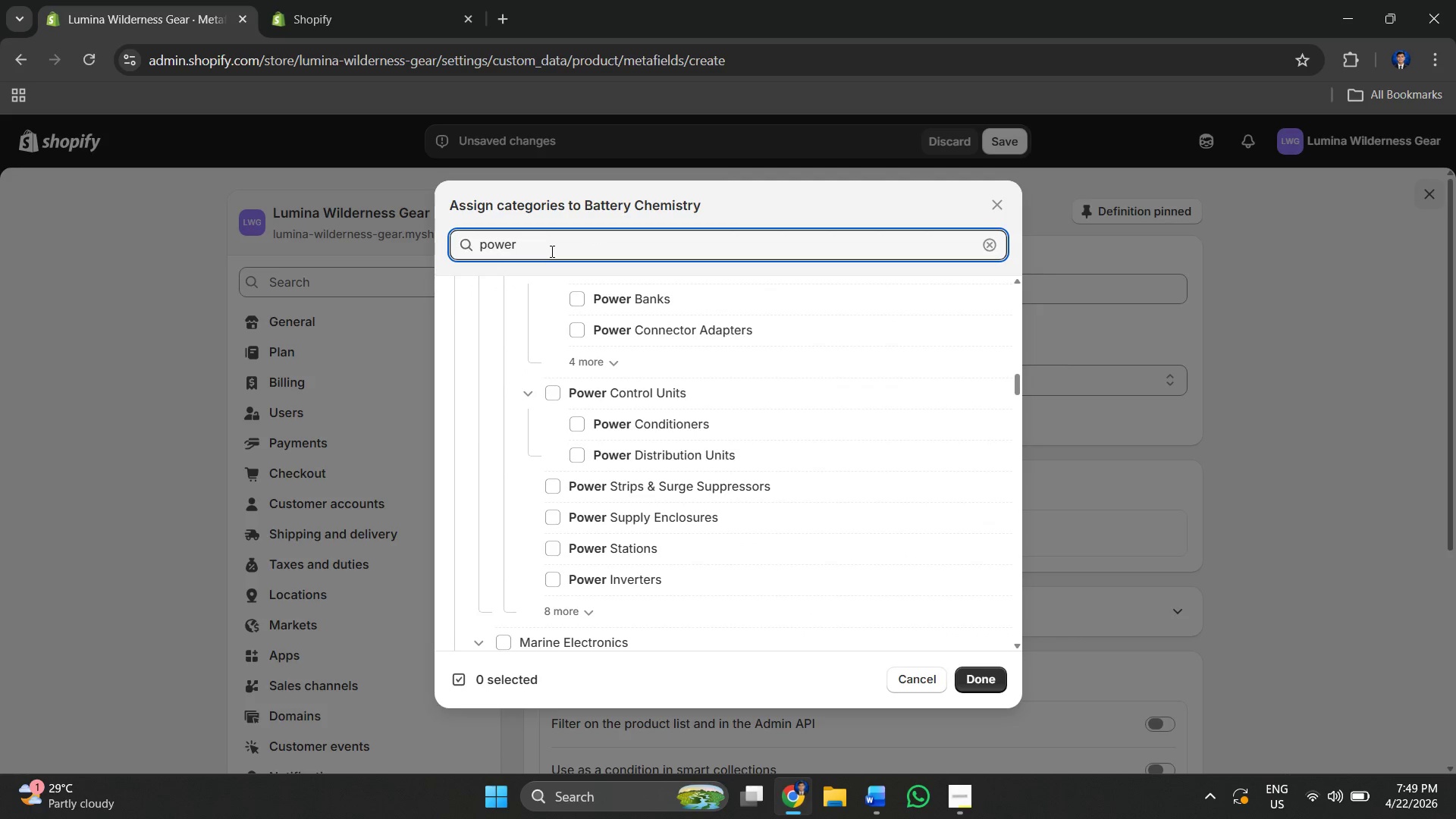 
left_click_drag(start_coordinate=[551, 251], to_coordinate=[399, 259])
 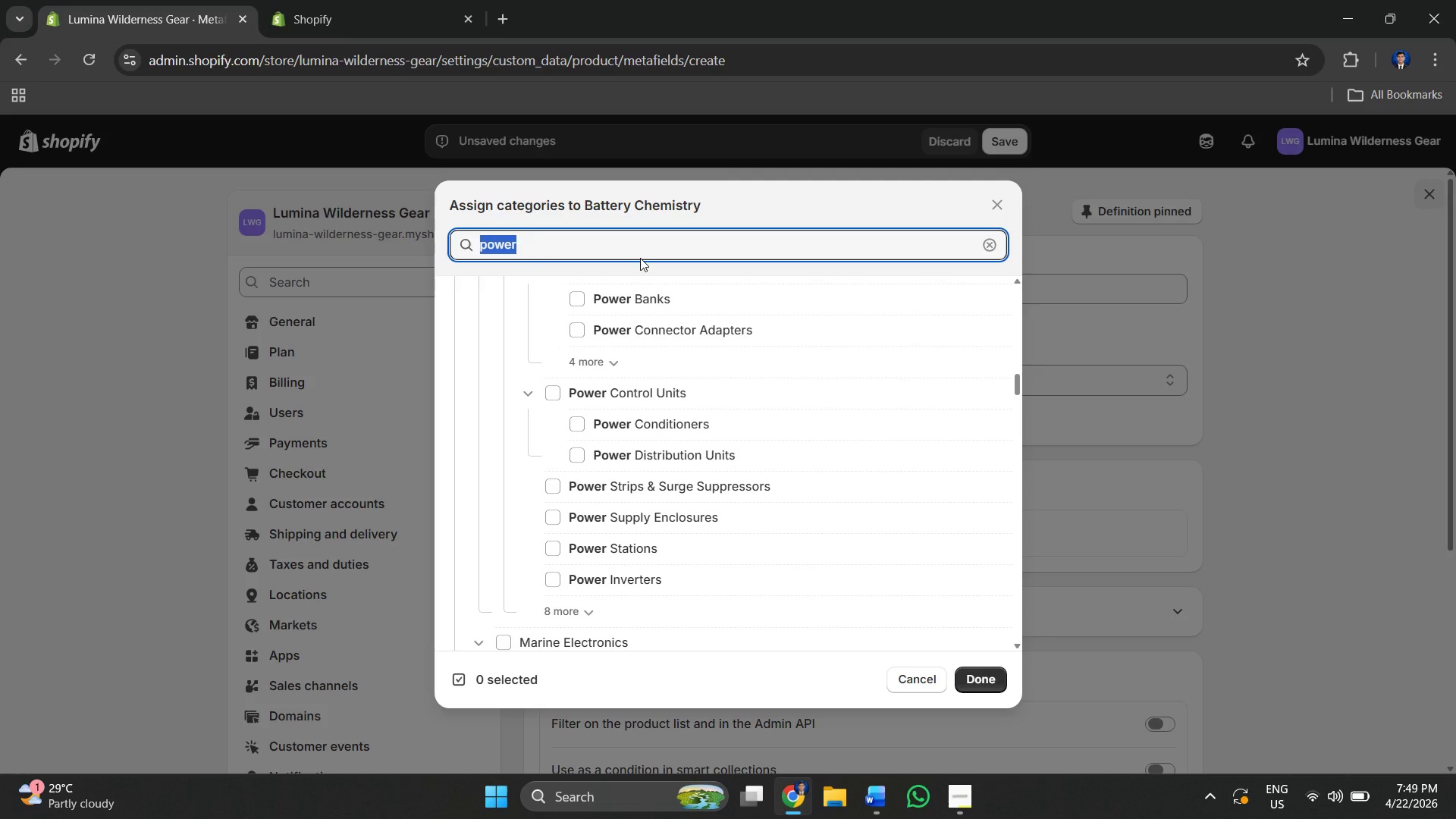 
type(lumina)
key(Backspace)
type(a solar )
 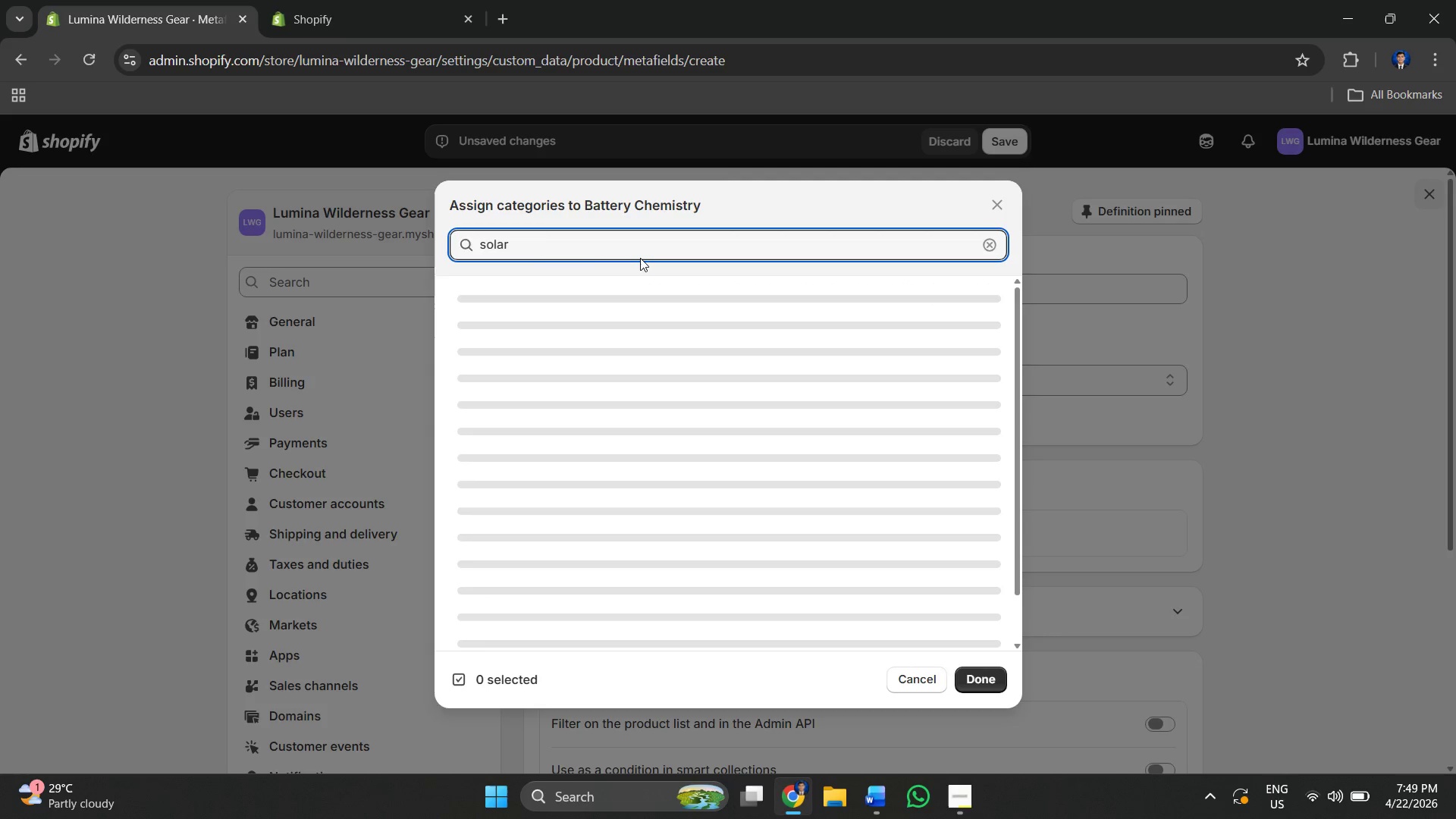 
scroll: coordinate [694, 315], scroll_direction: down, amount: 2.0
 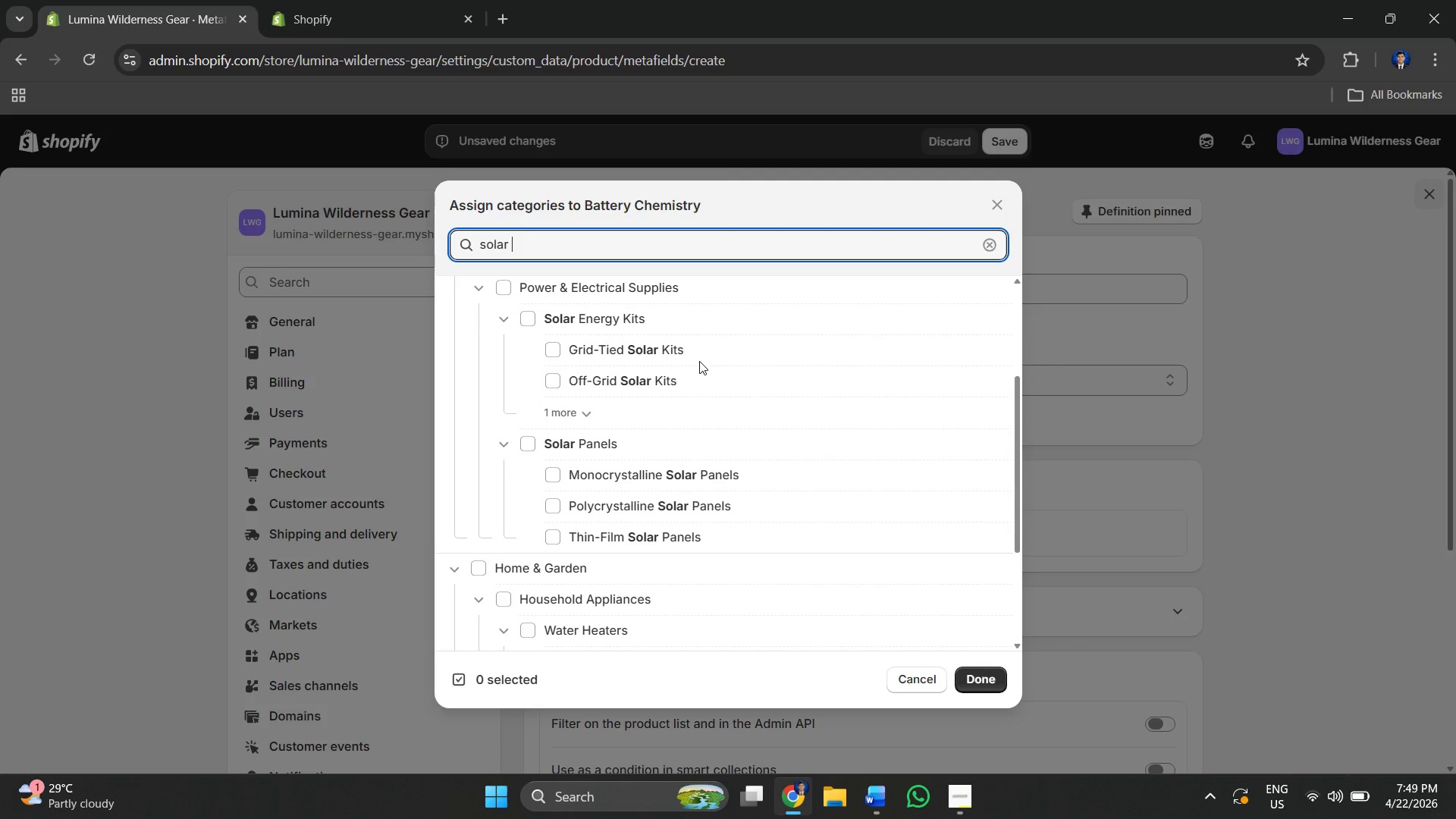 
scroll: coordinate [695, 359], scroll_direction: up, amount: 1.0
 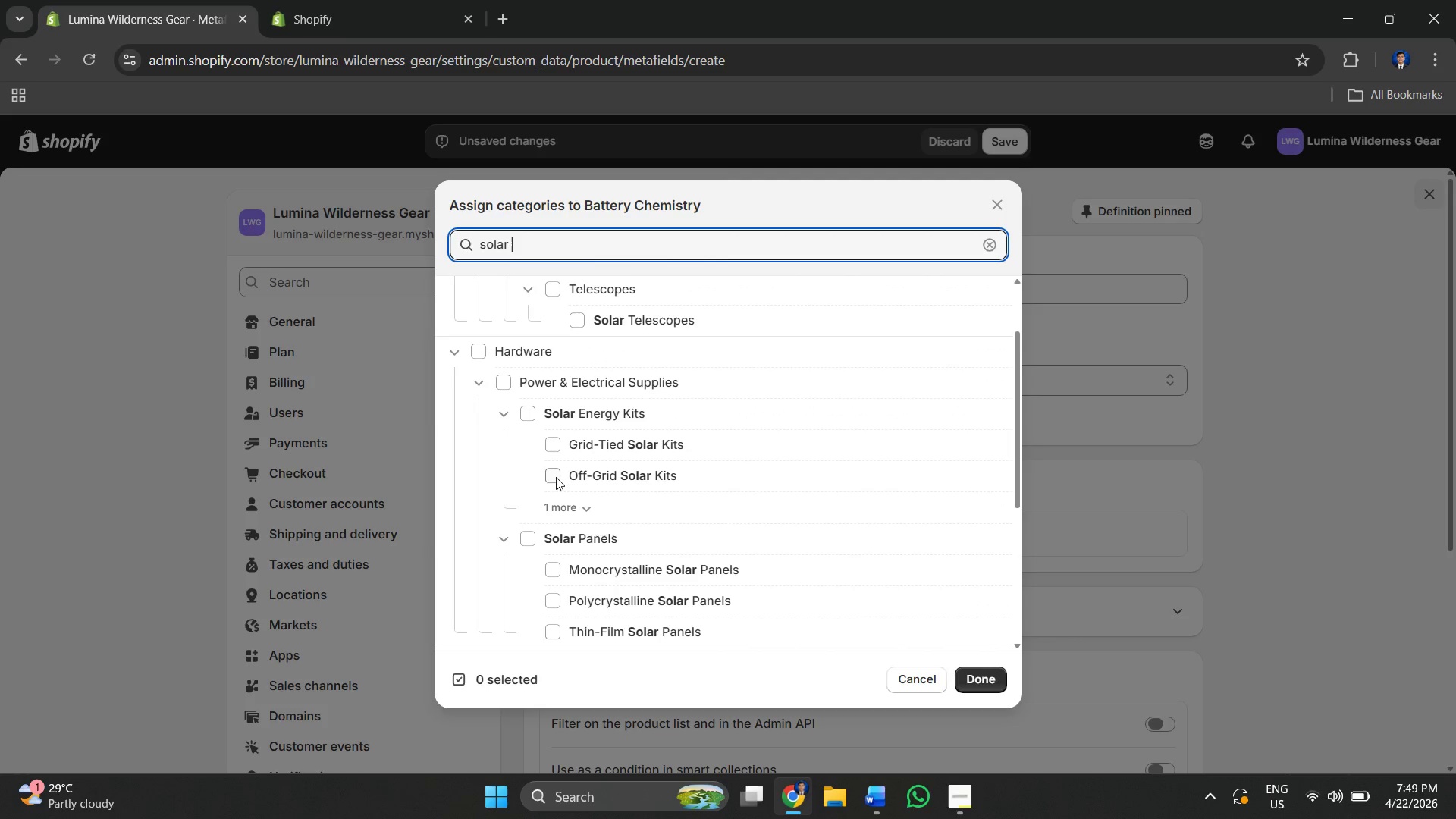 
left_click([585, 510])
 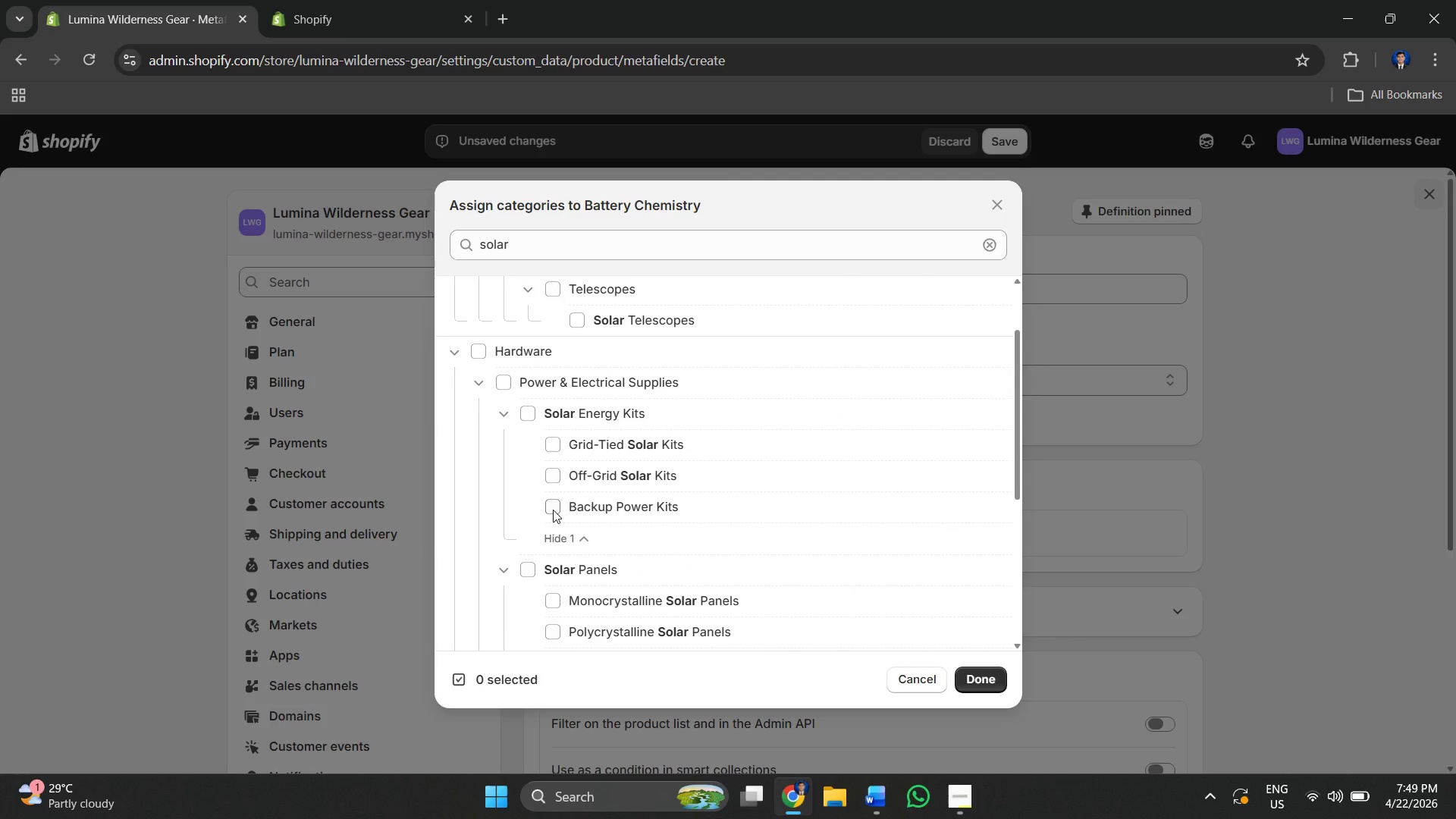 
left_click([553, 510])
 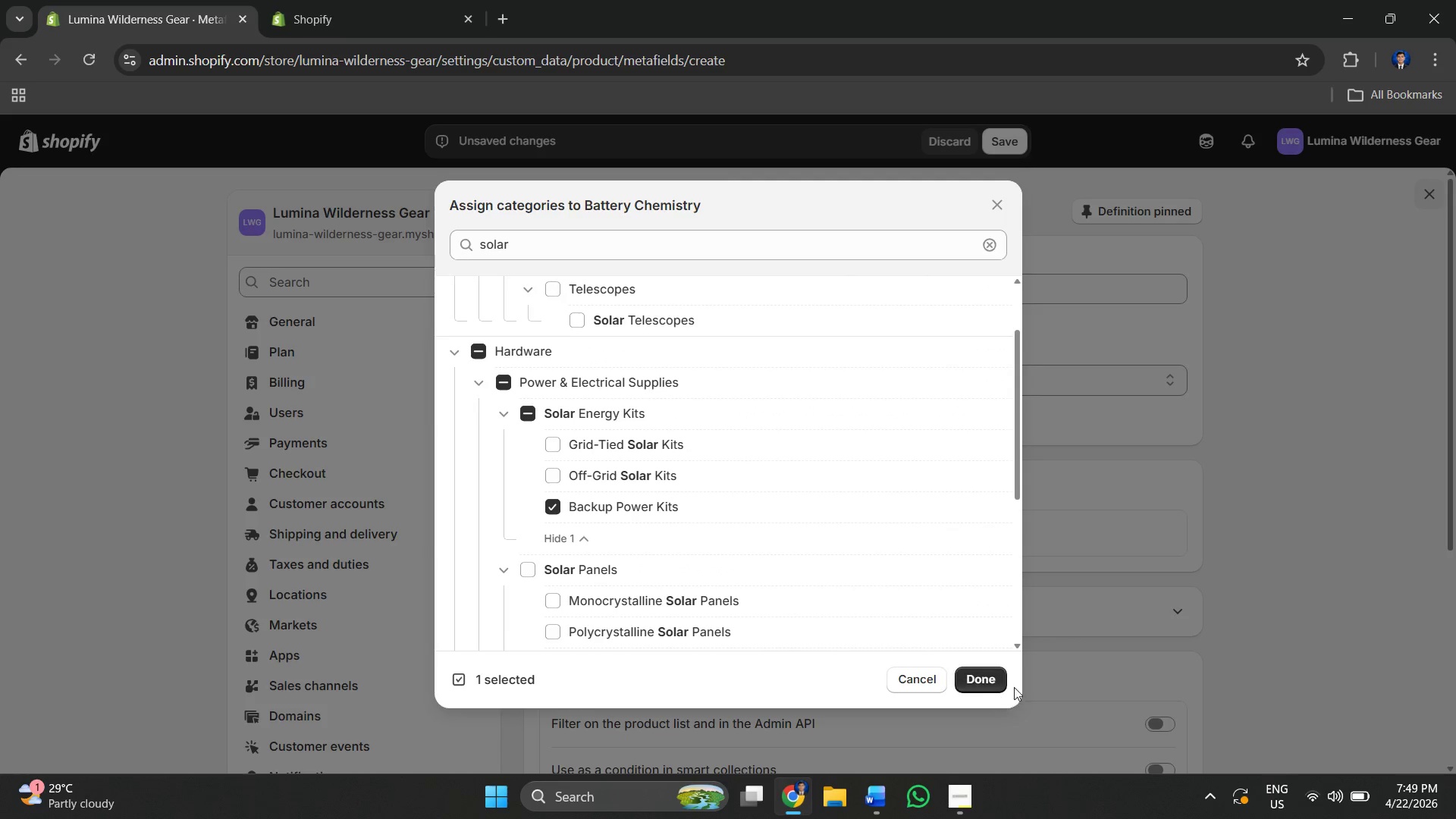 
left_click([984, 678])
 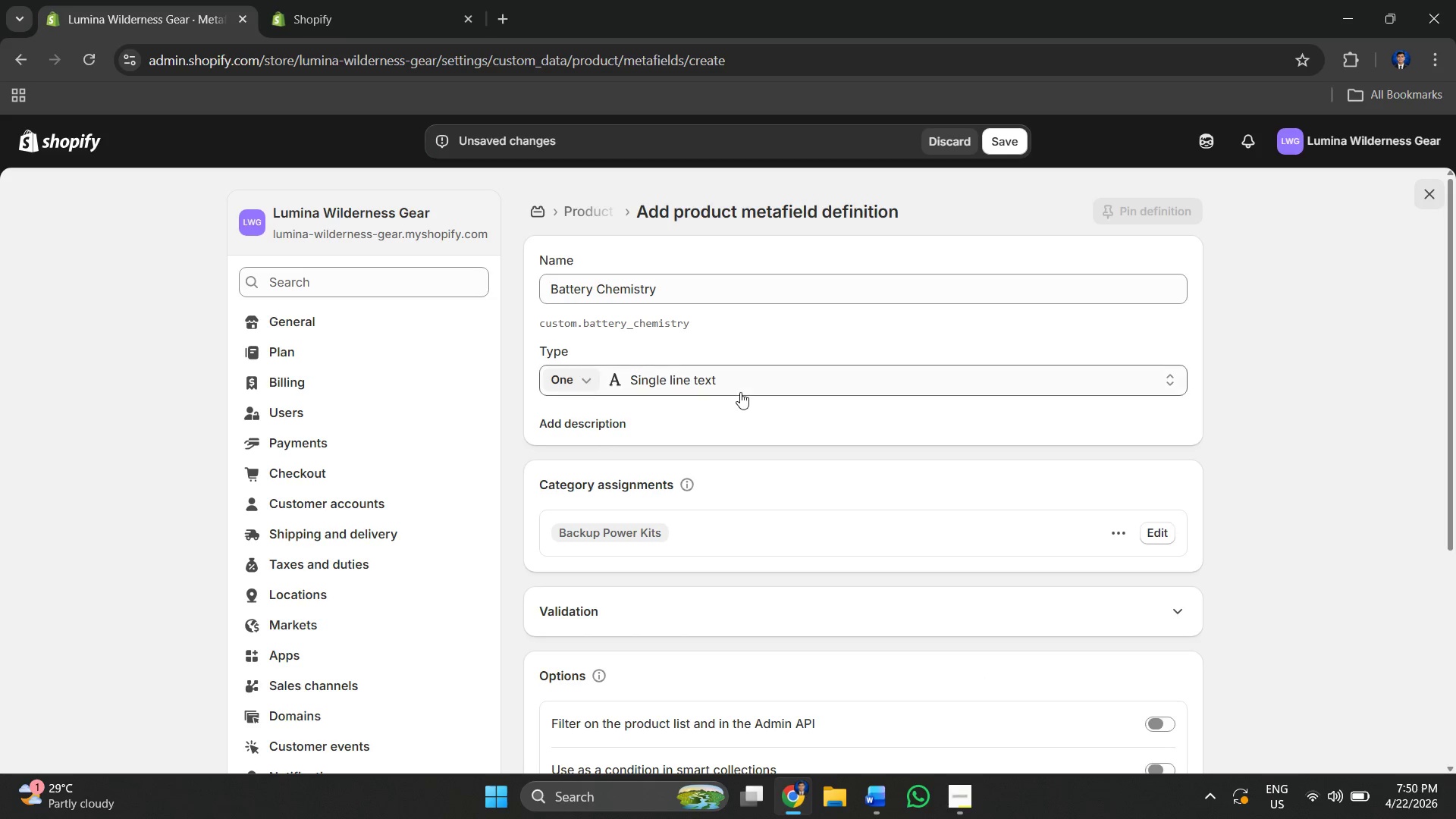 
wait(5.08)
 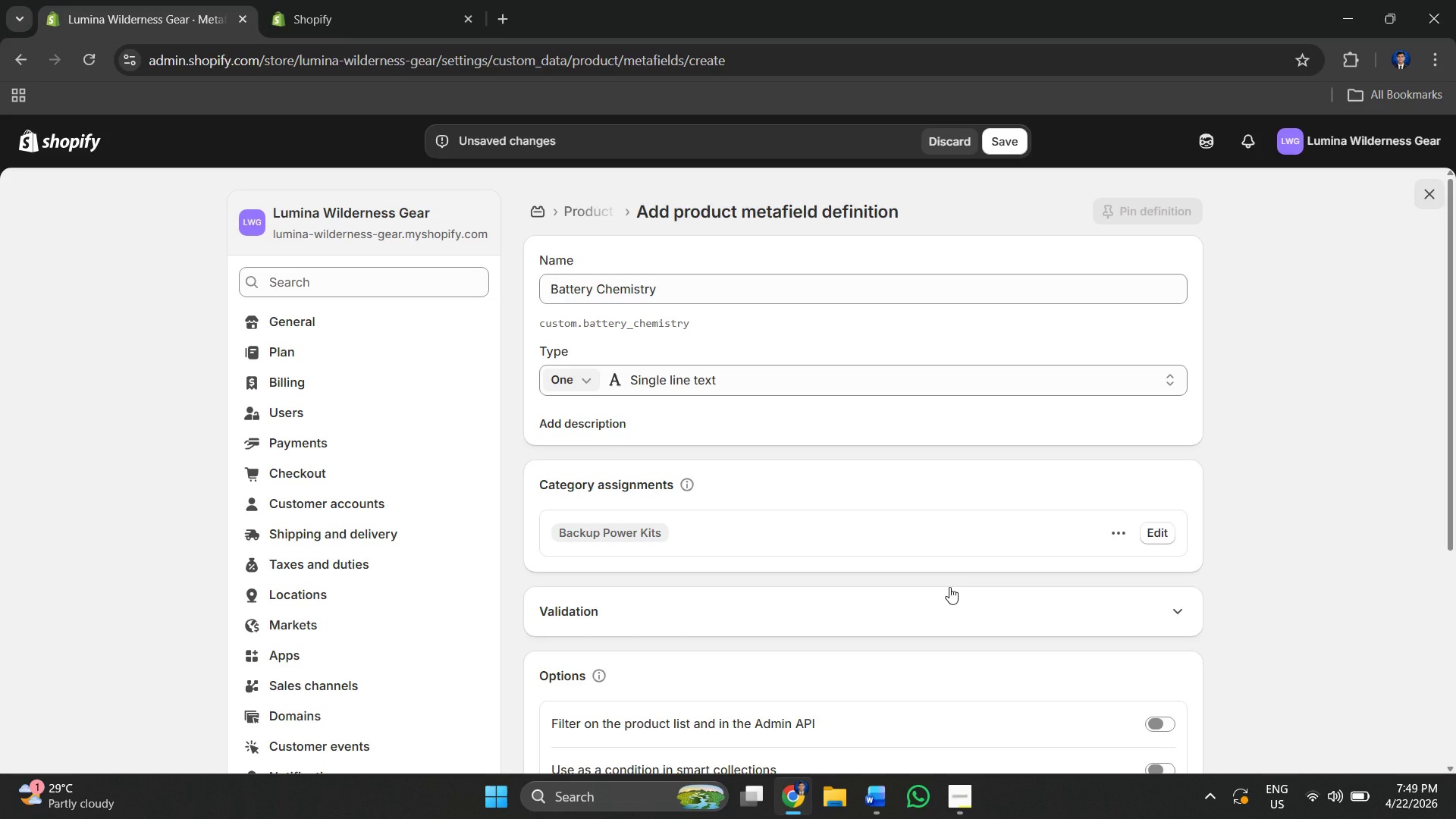 
left_click([1012, 143])
 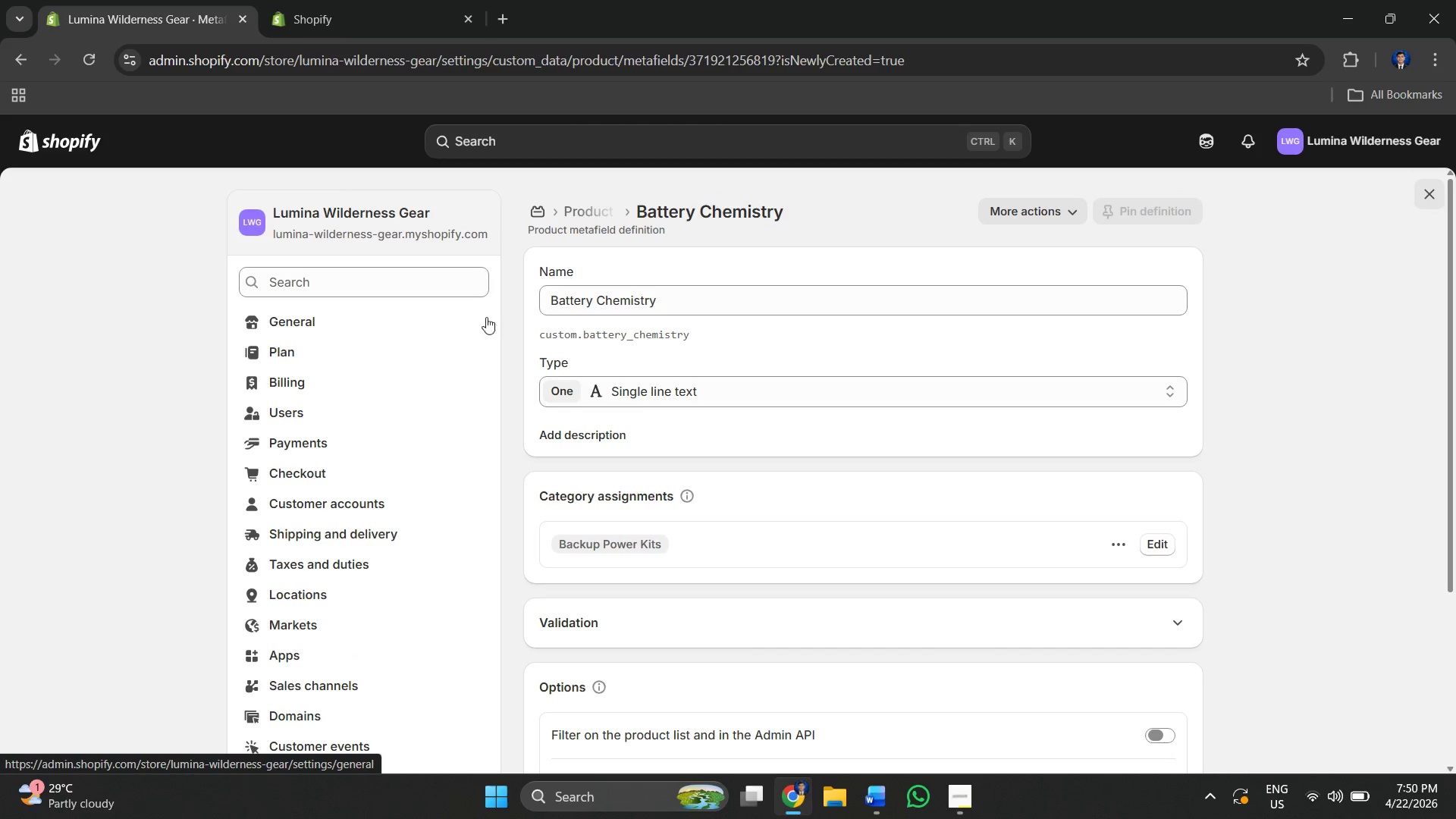 
wait(6.44)
 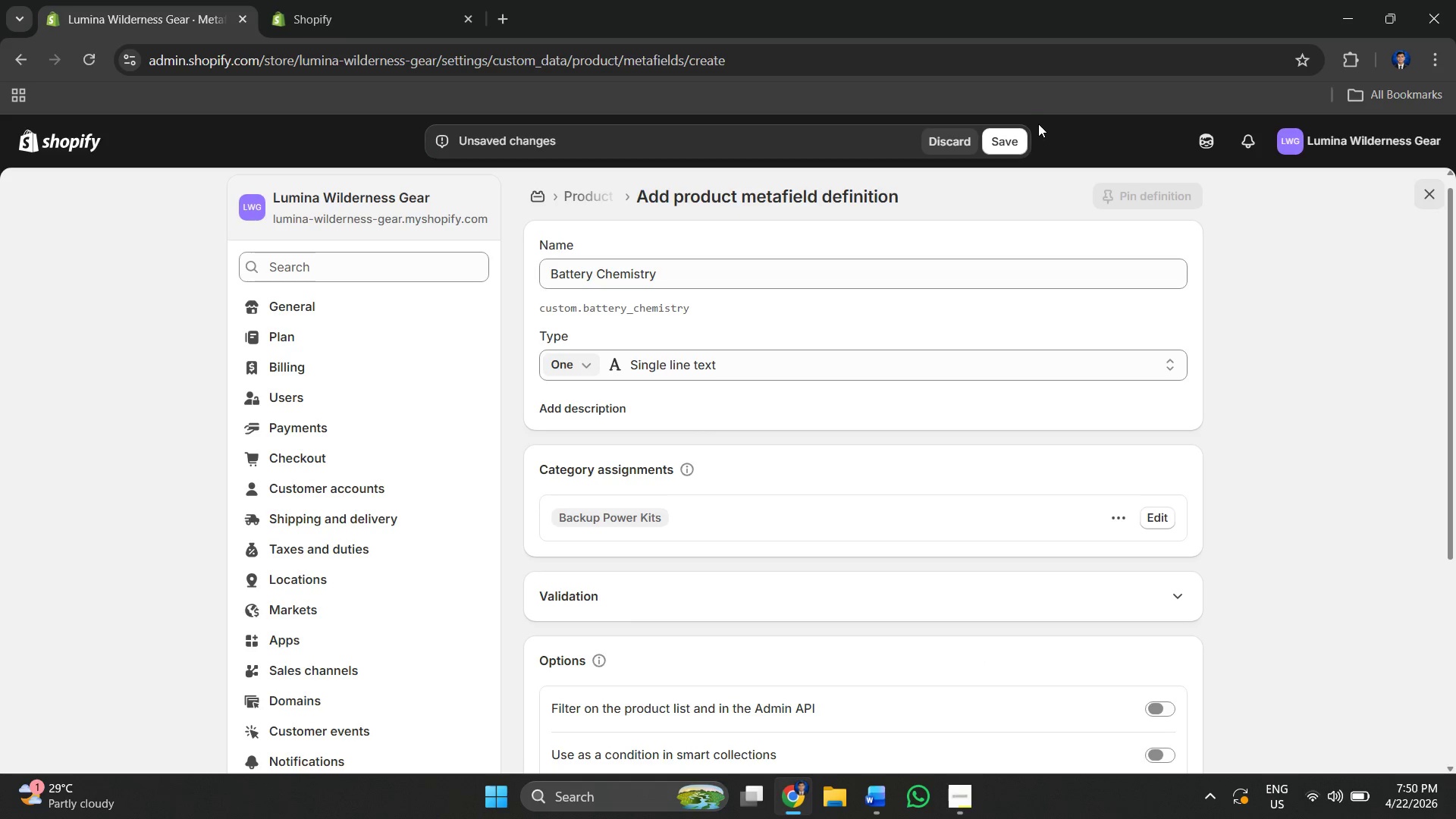 
scroll: coordinate [416, 538], scroll_direction: down, amount: 3.0
 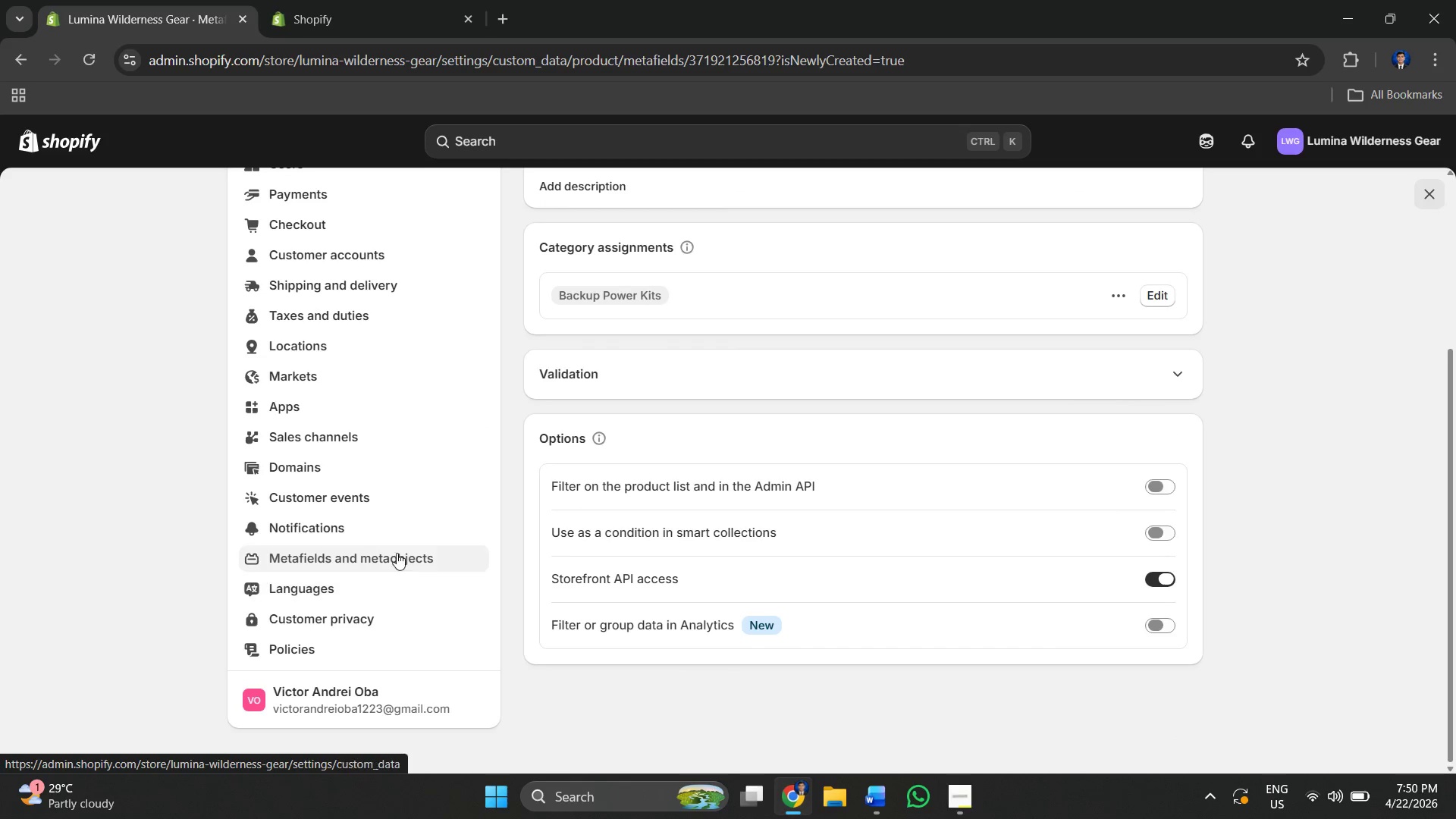 
left_click([396, 552])
 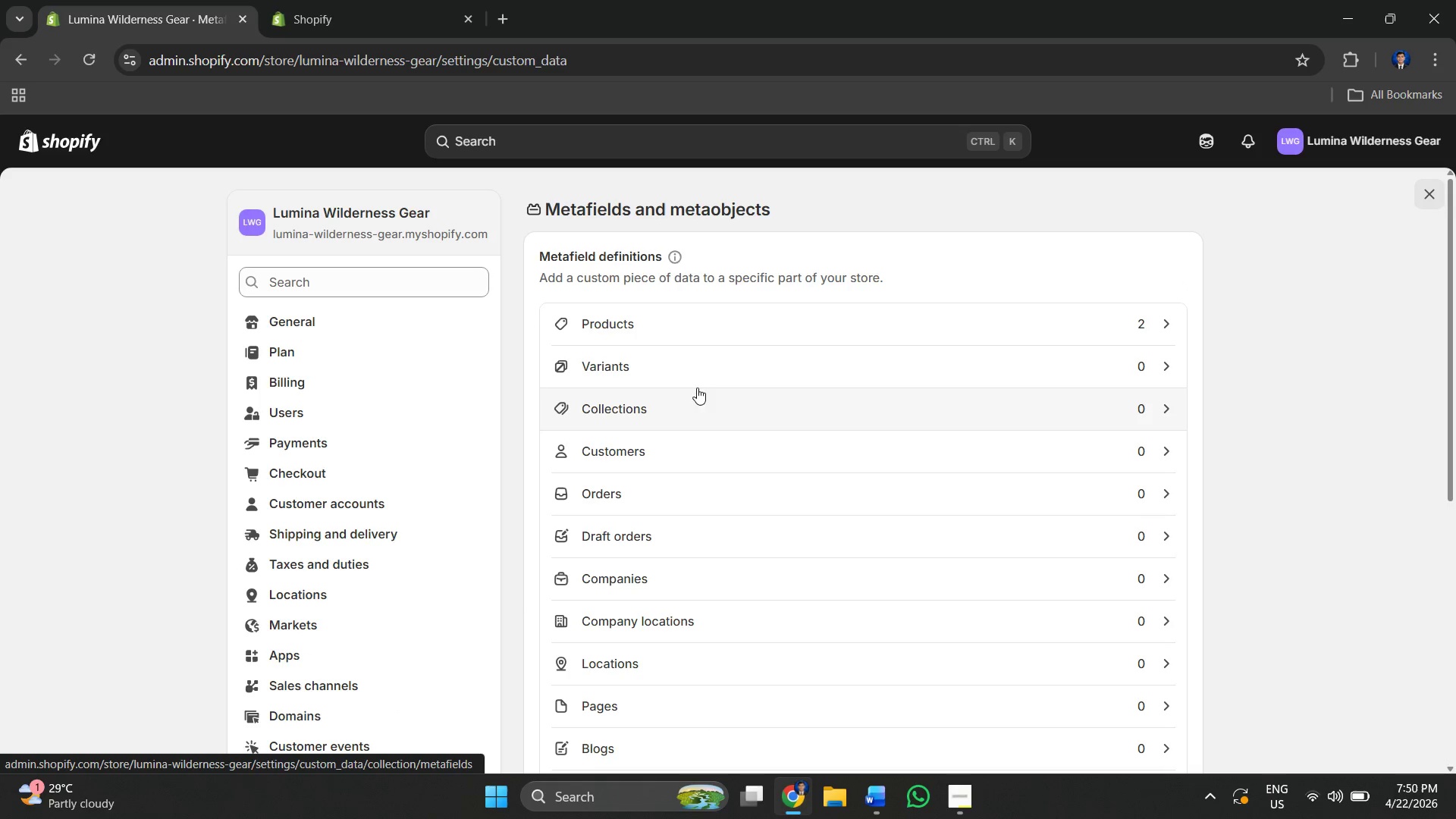 
scroll: coordinate [902, 407], scroll_direction: down, amount: 2.0
 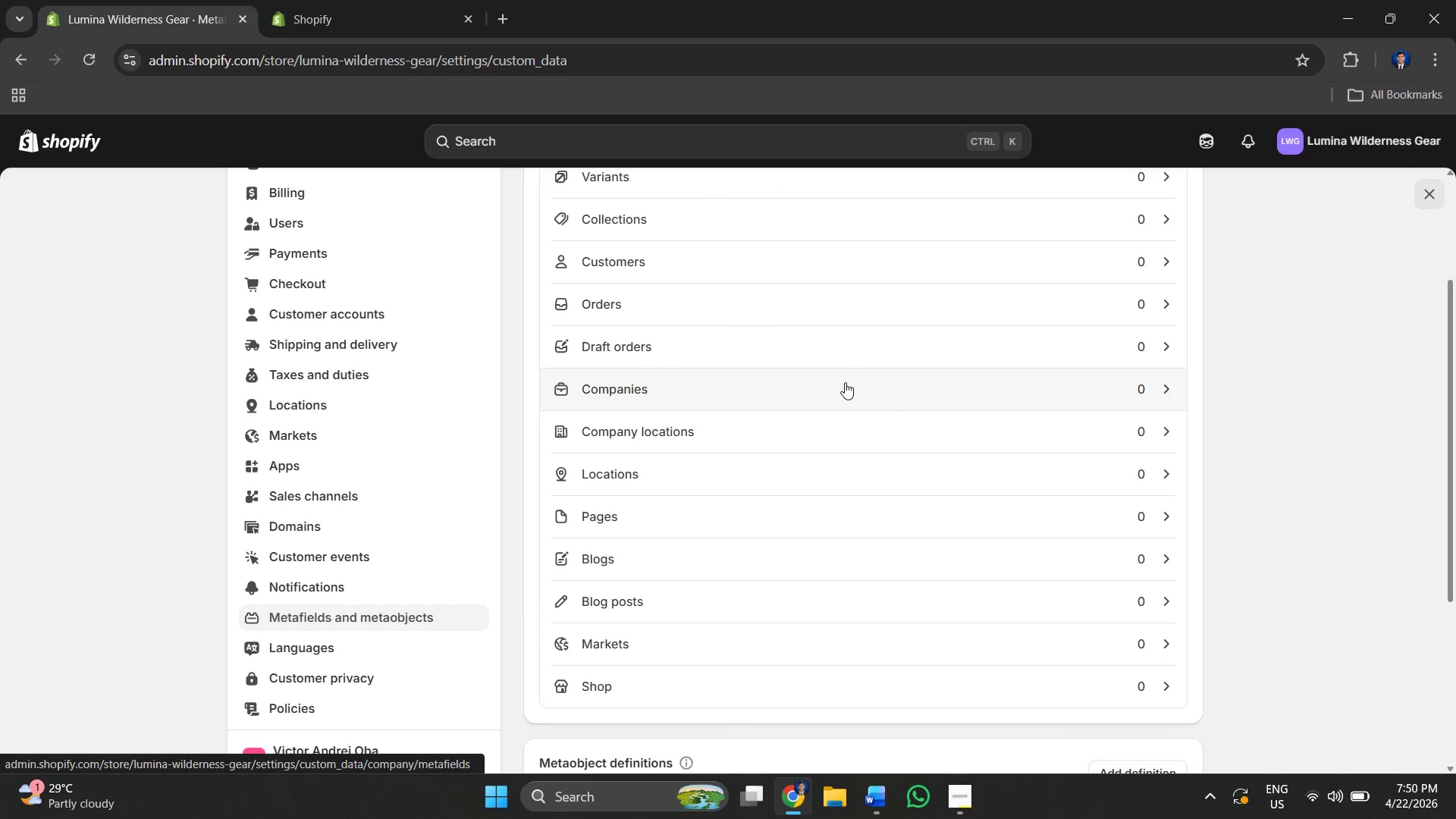 
scroll: coordinate [783, 372], scroll_direction: up, amount: 4.0
 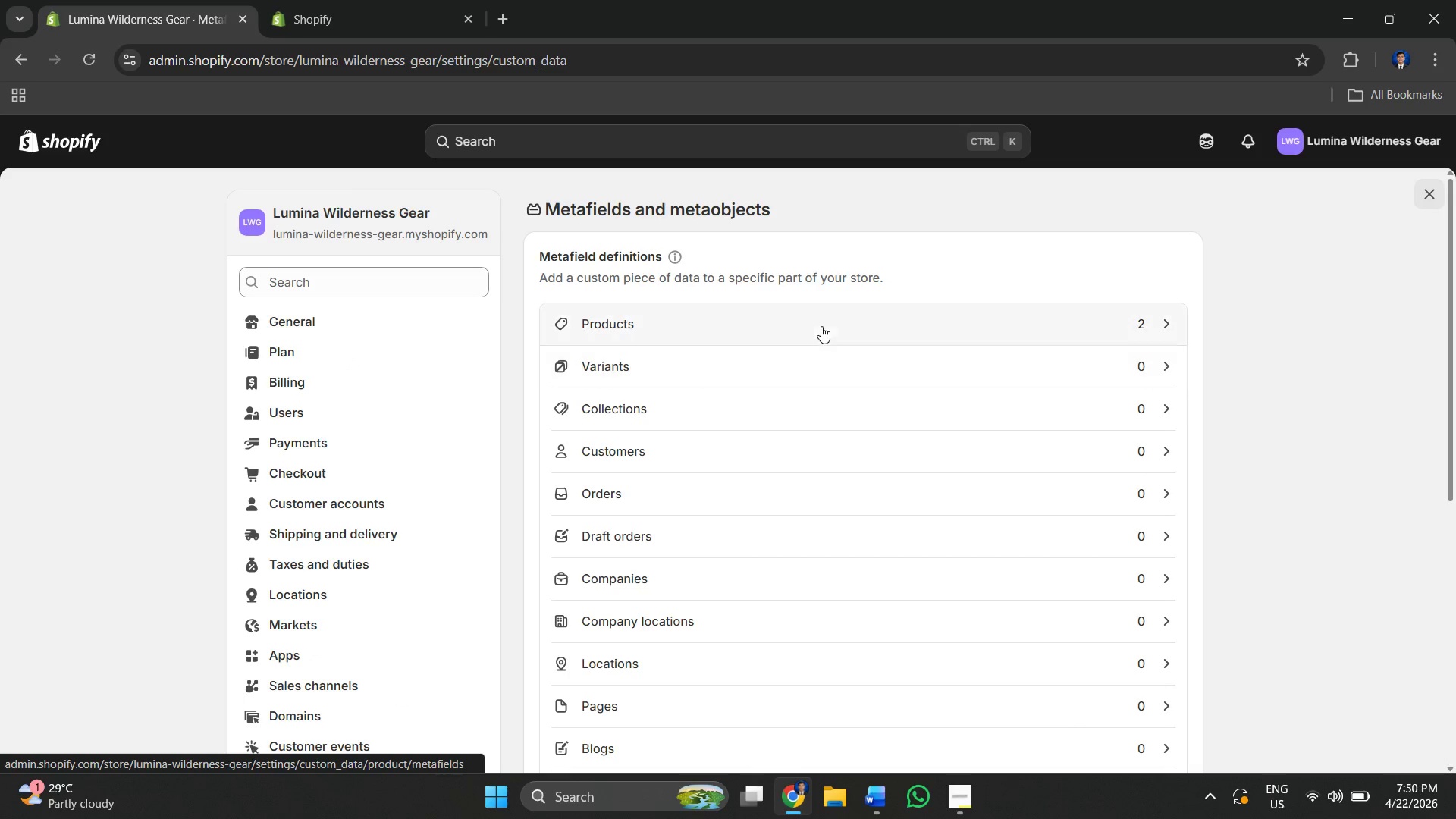 
left_click([822, 320])
 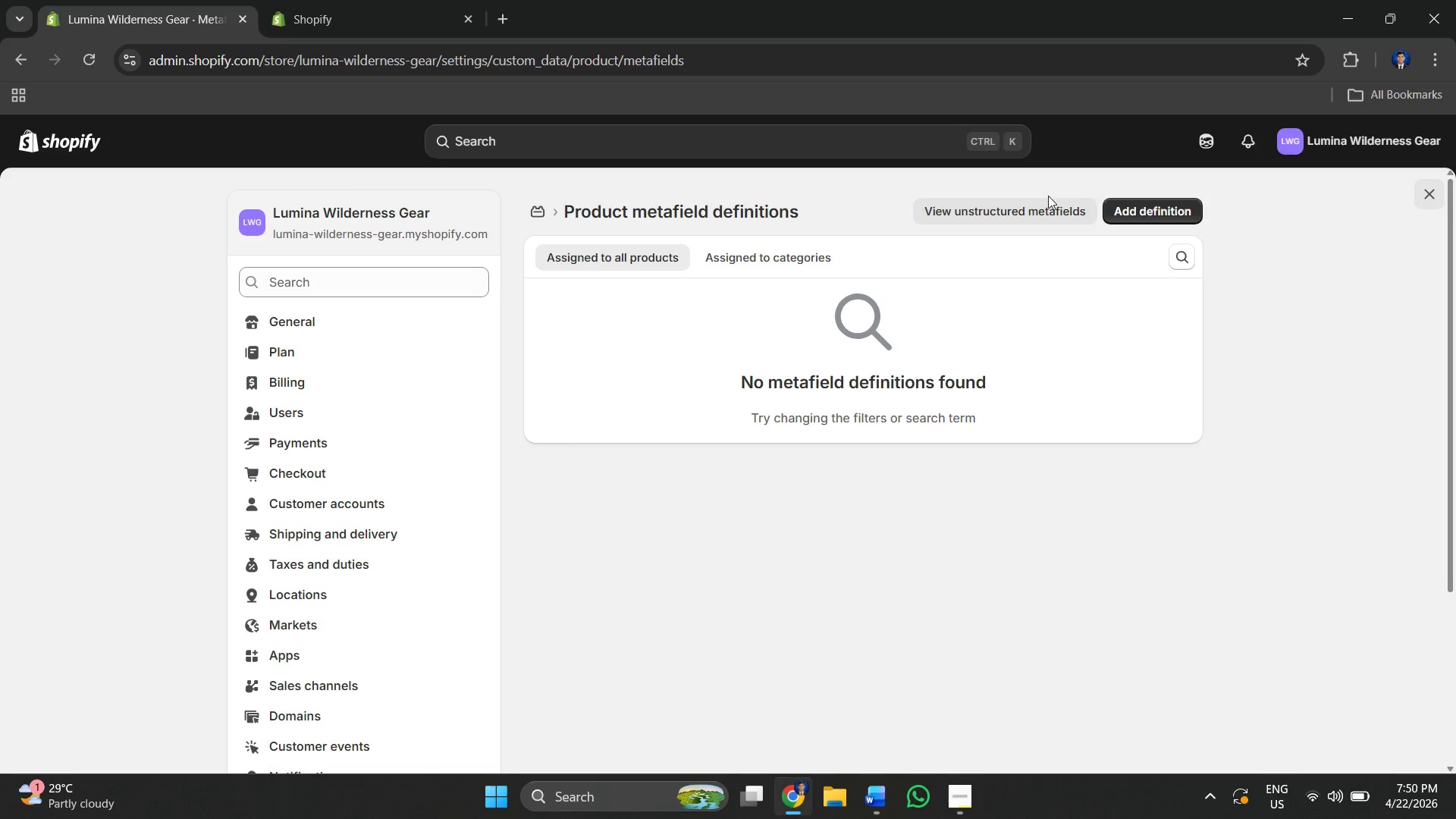 
left_click([1008, 212])
 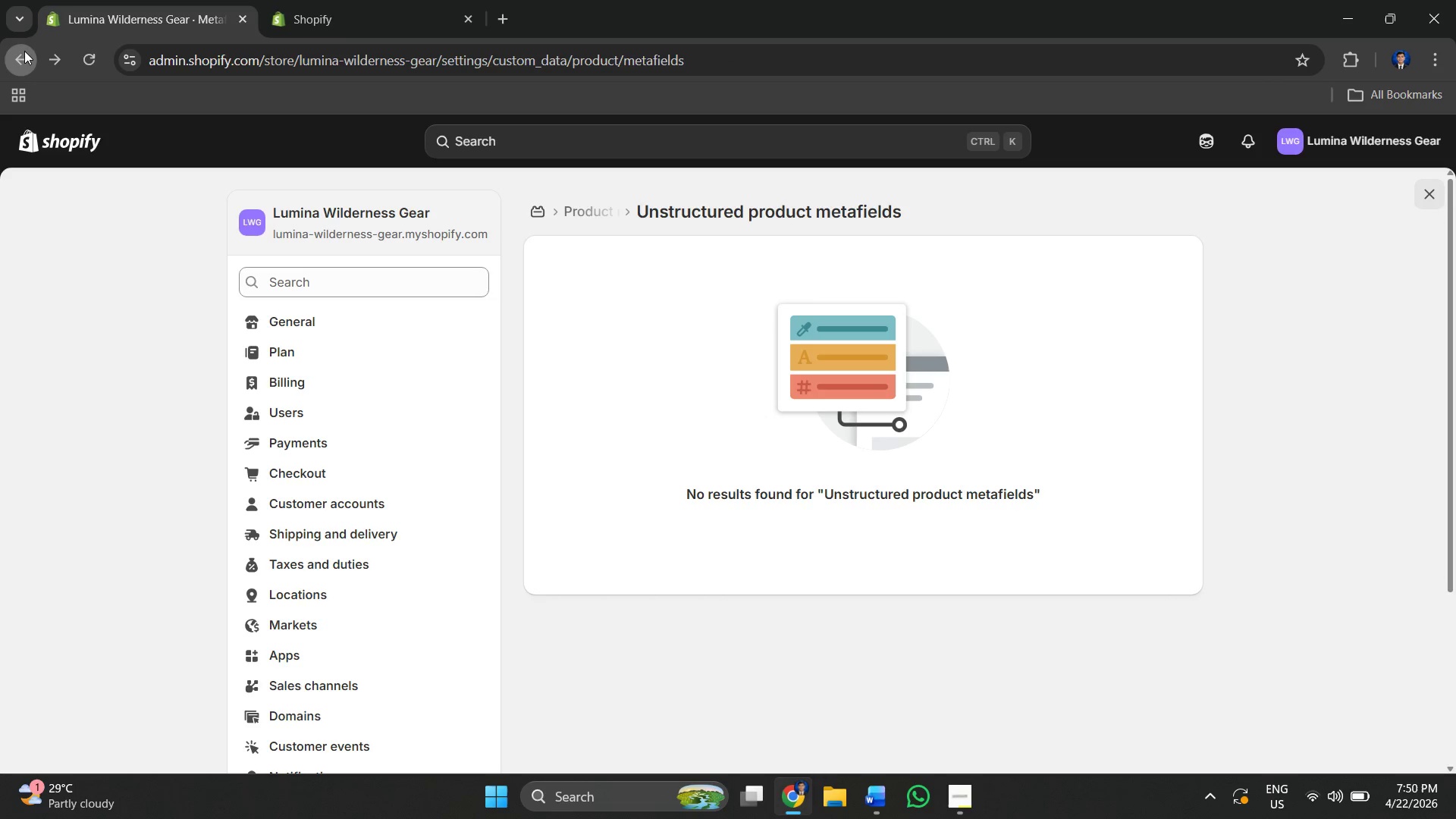 
left_click([799, 260])
 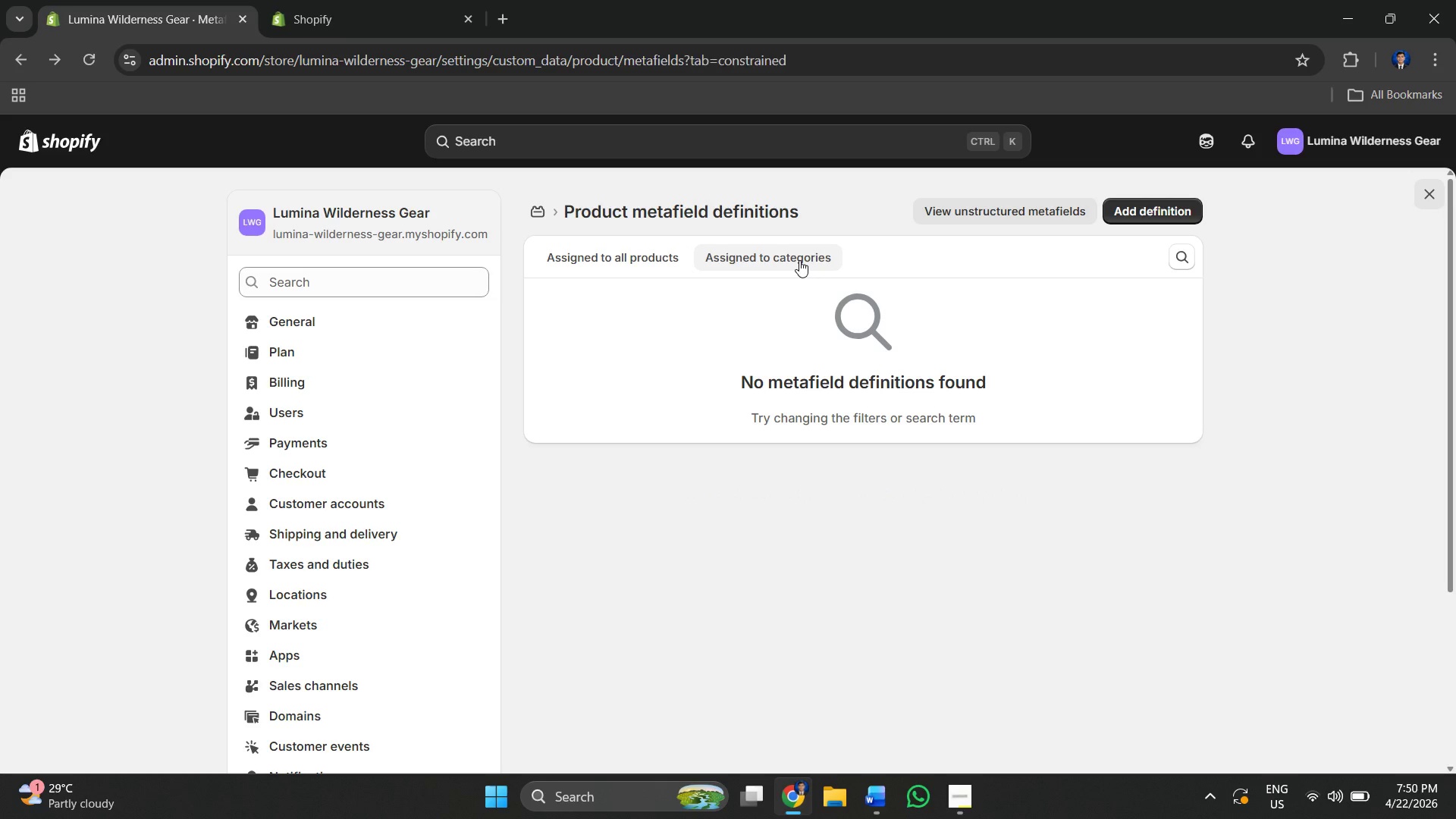 
left_click([799, 260])
 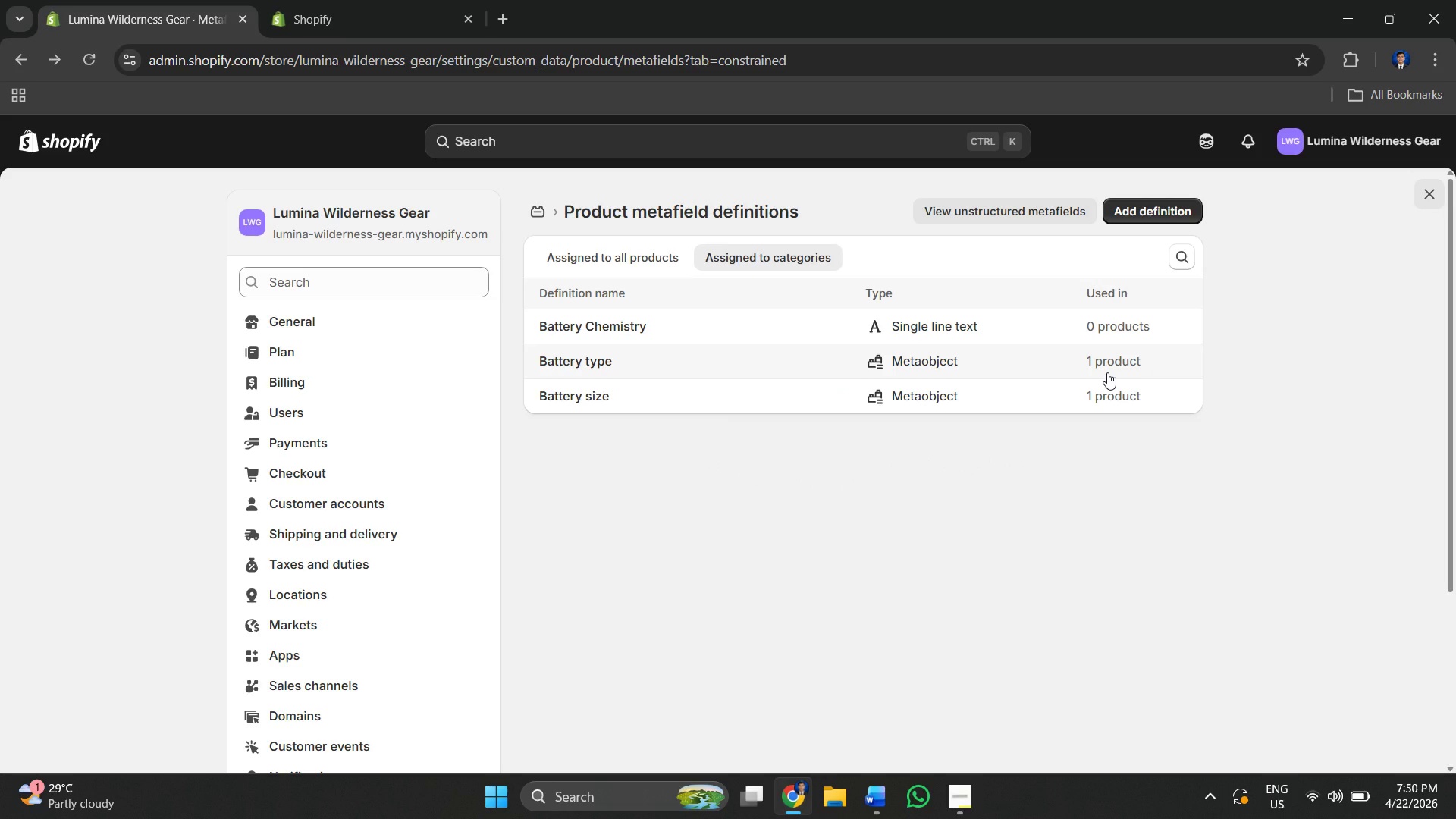 
wait(6.06)
 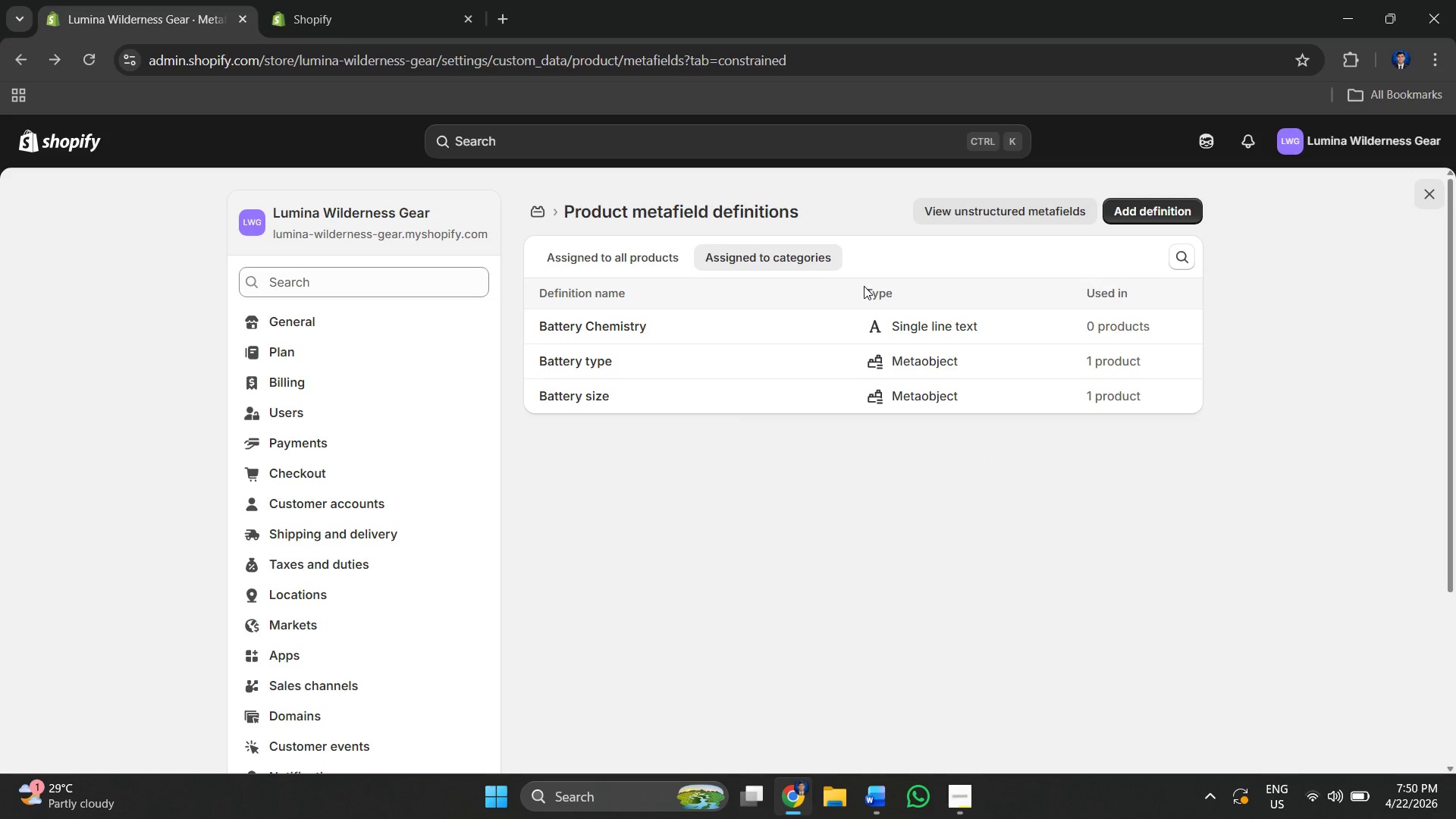 
left_click([1107, 372])
 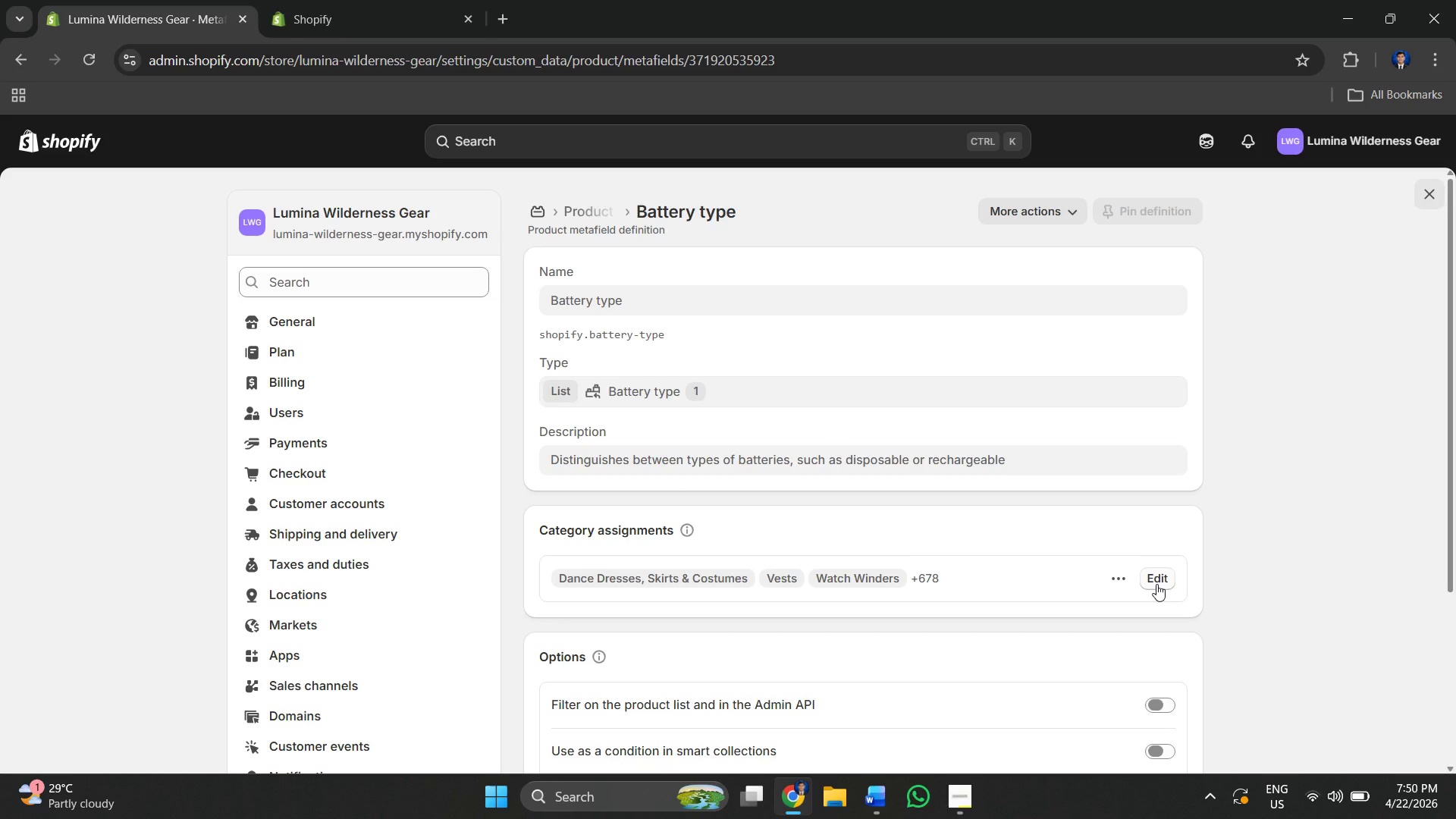 
wait(5.92)
 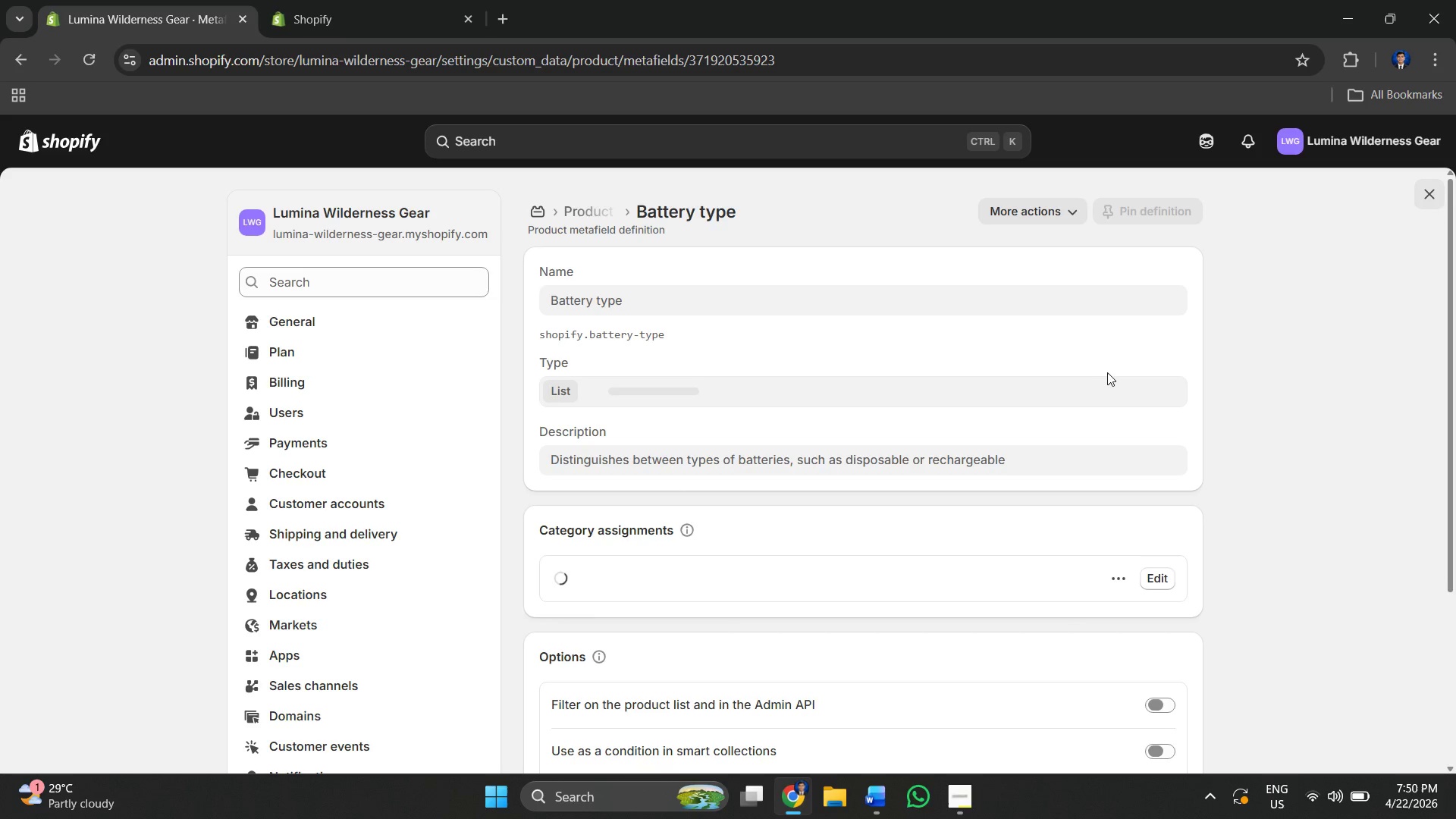 
left_click([1156, 583])
 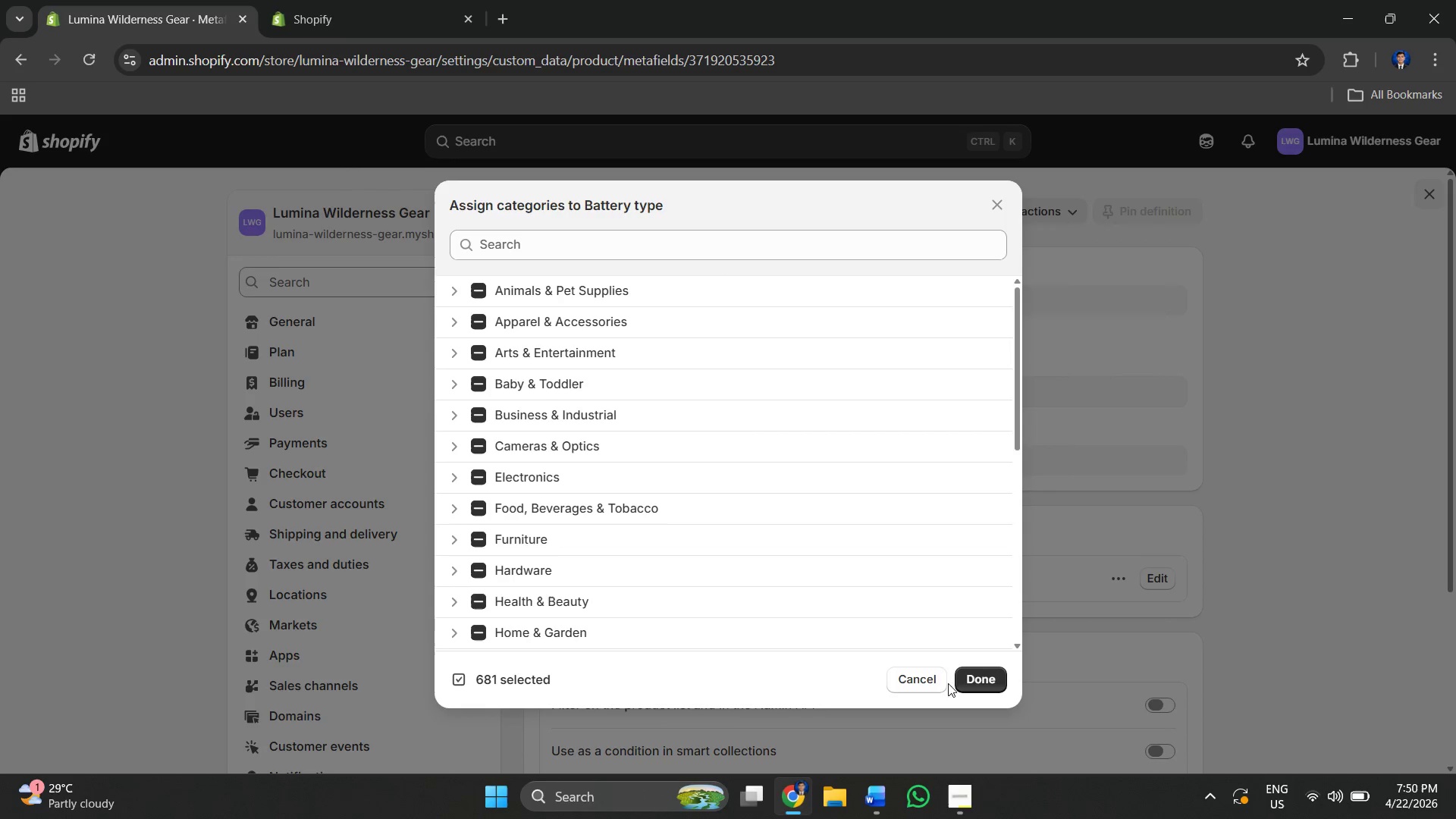 
left_click([925, 683])
 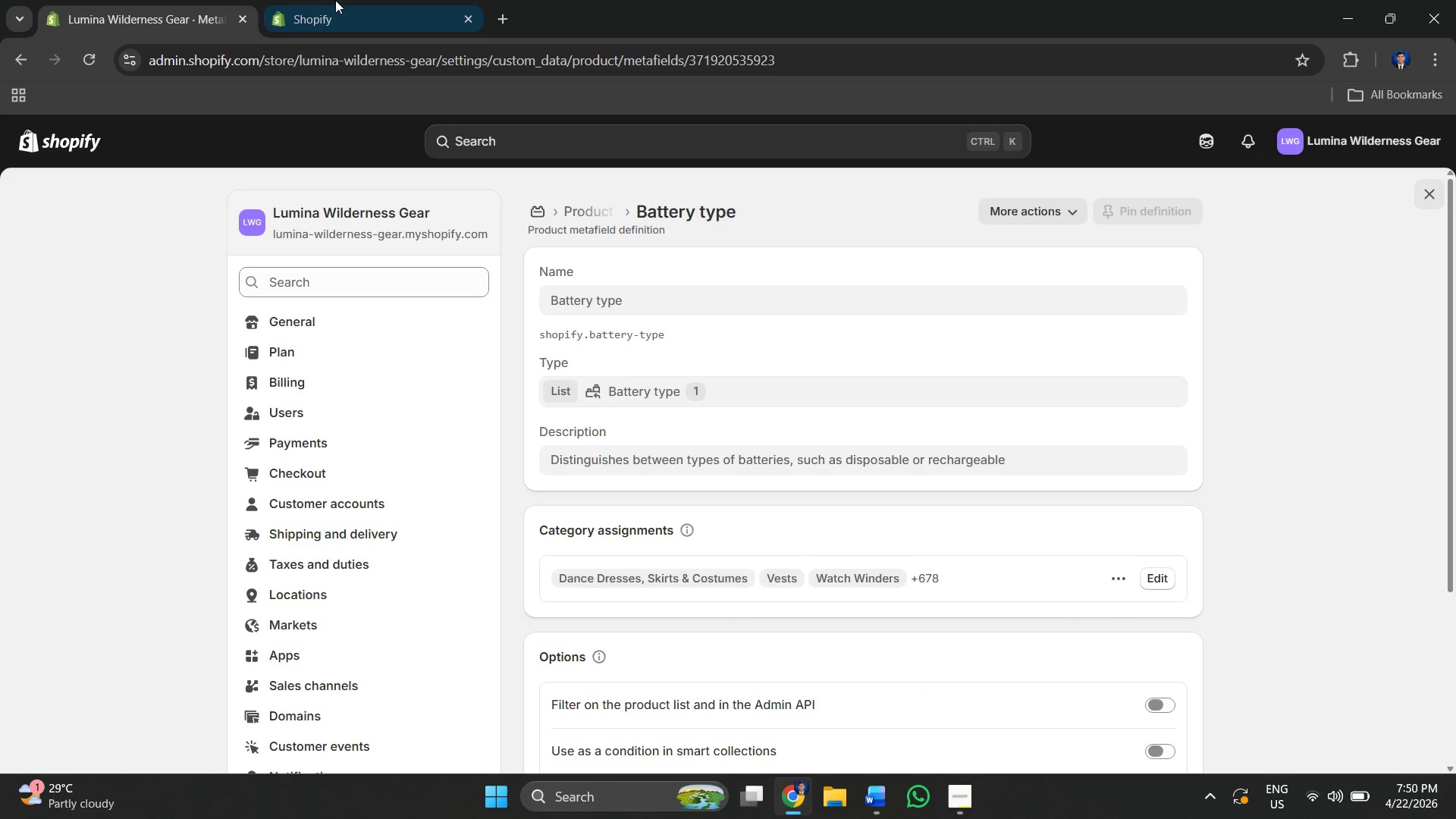 
left_click([337, 0])
 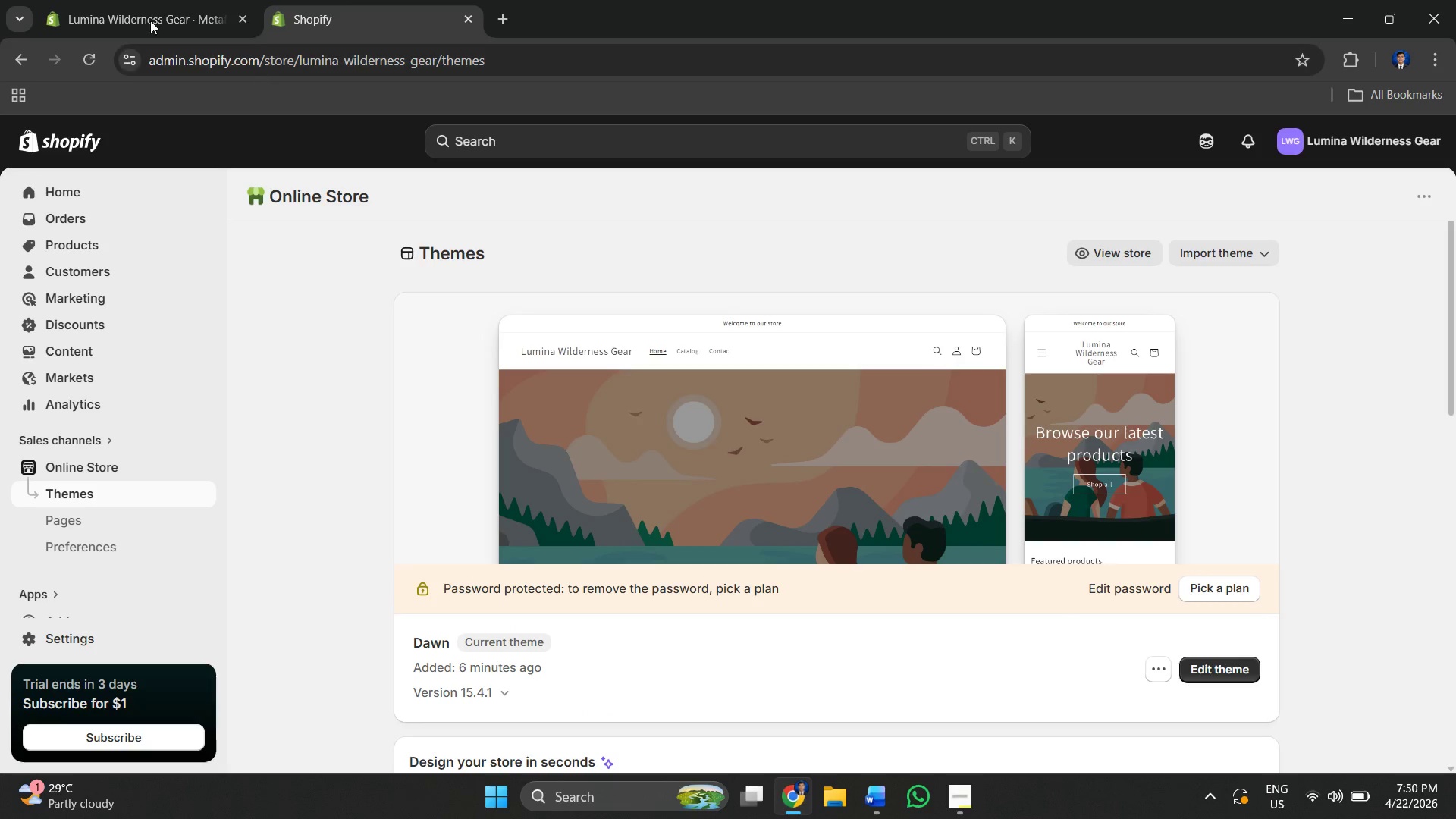 
left_click([141, 0])
 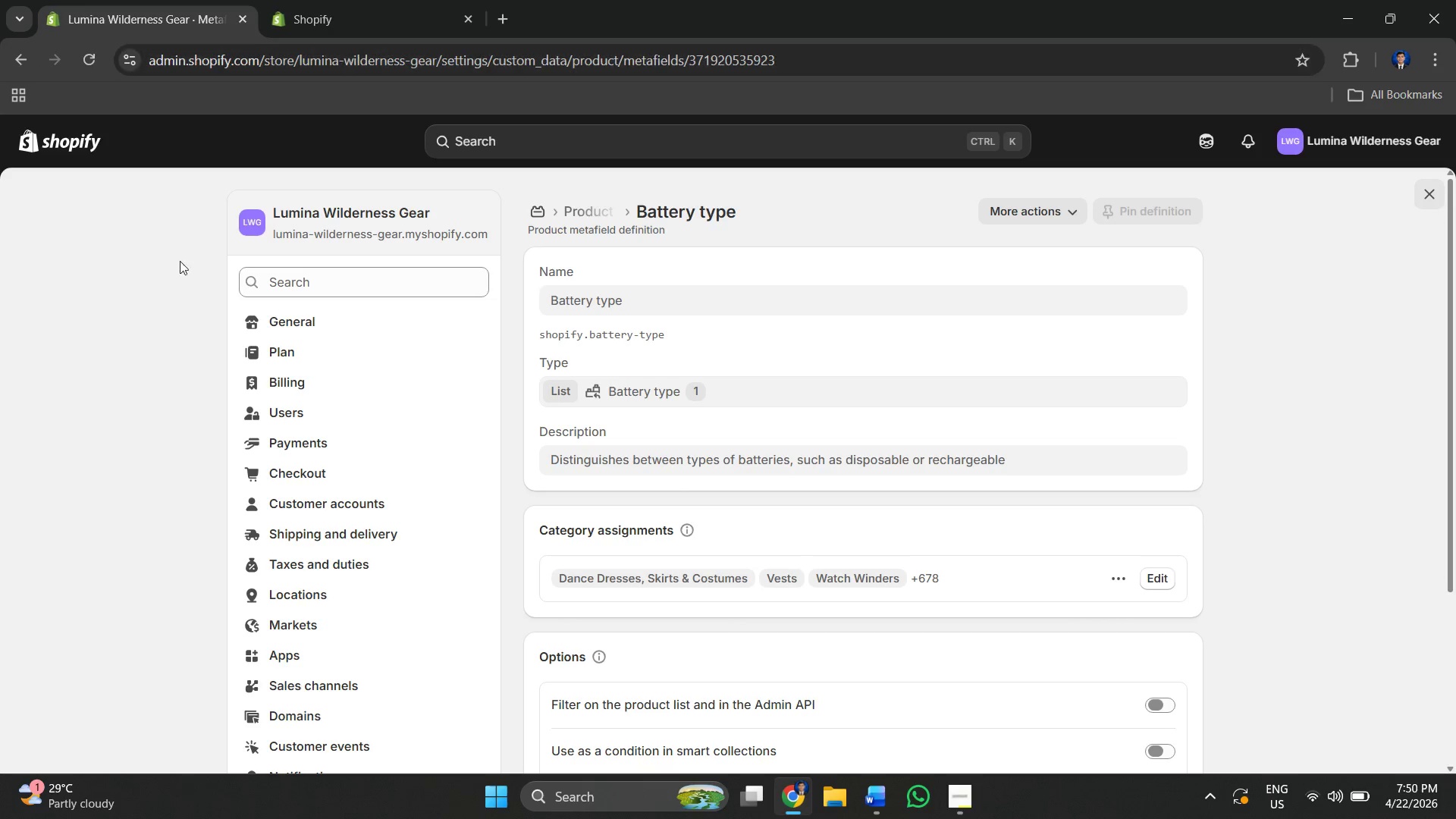 
left_click([381, 5])
 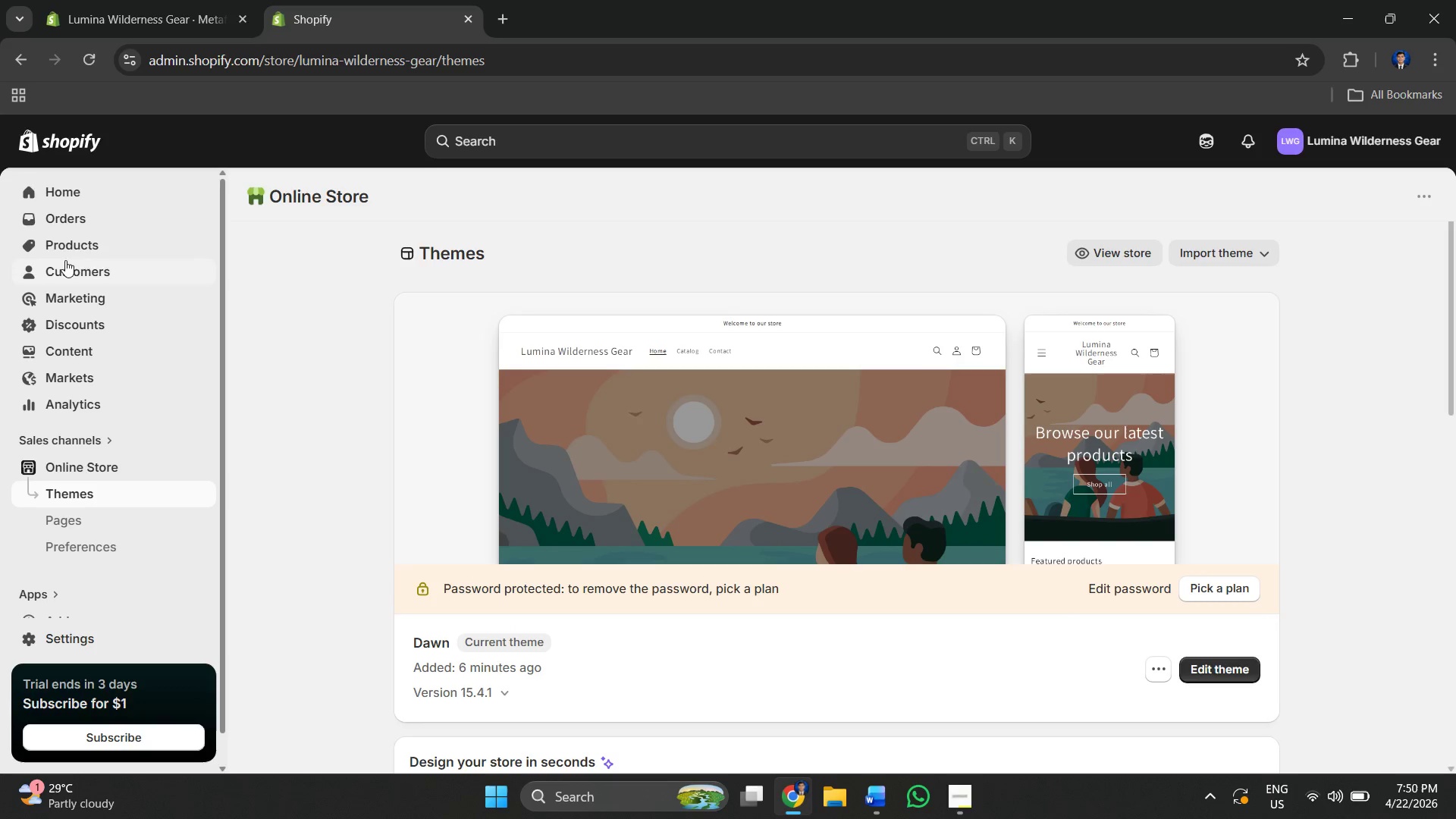 
left_click([83, 246])
 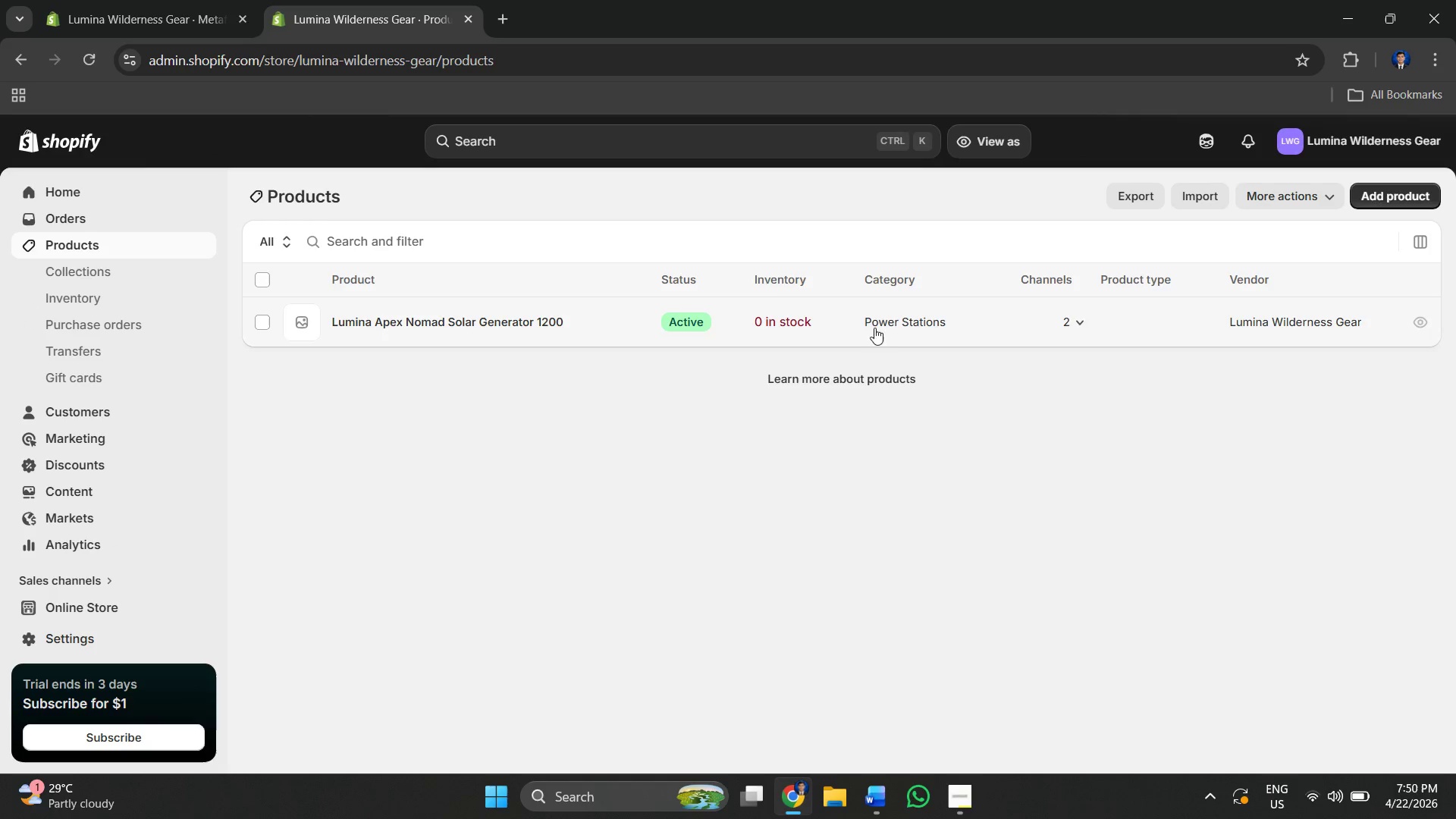 
left_click([537, 325])
 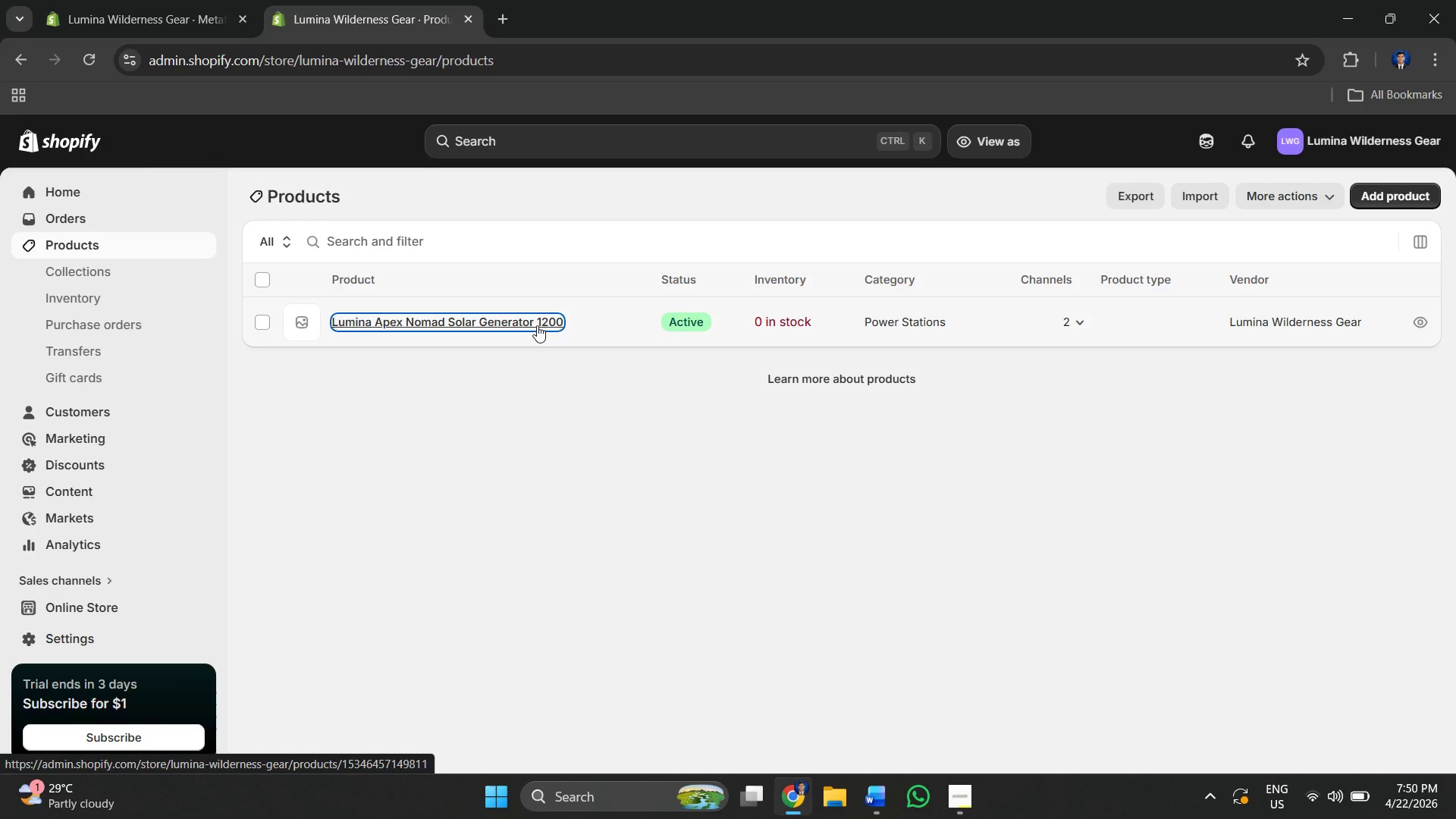 
left_click([537, 325])
 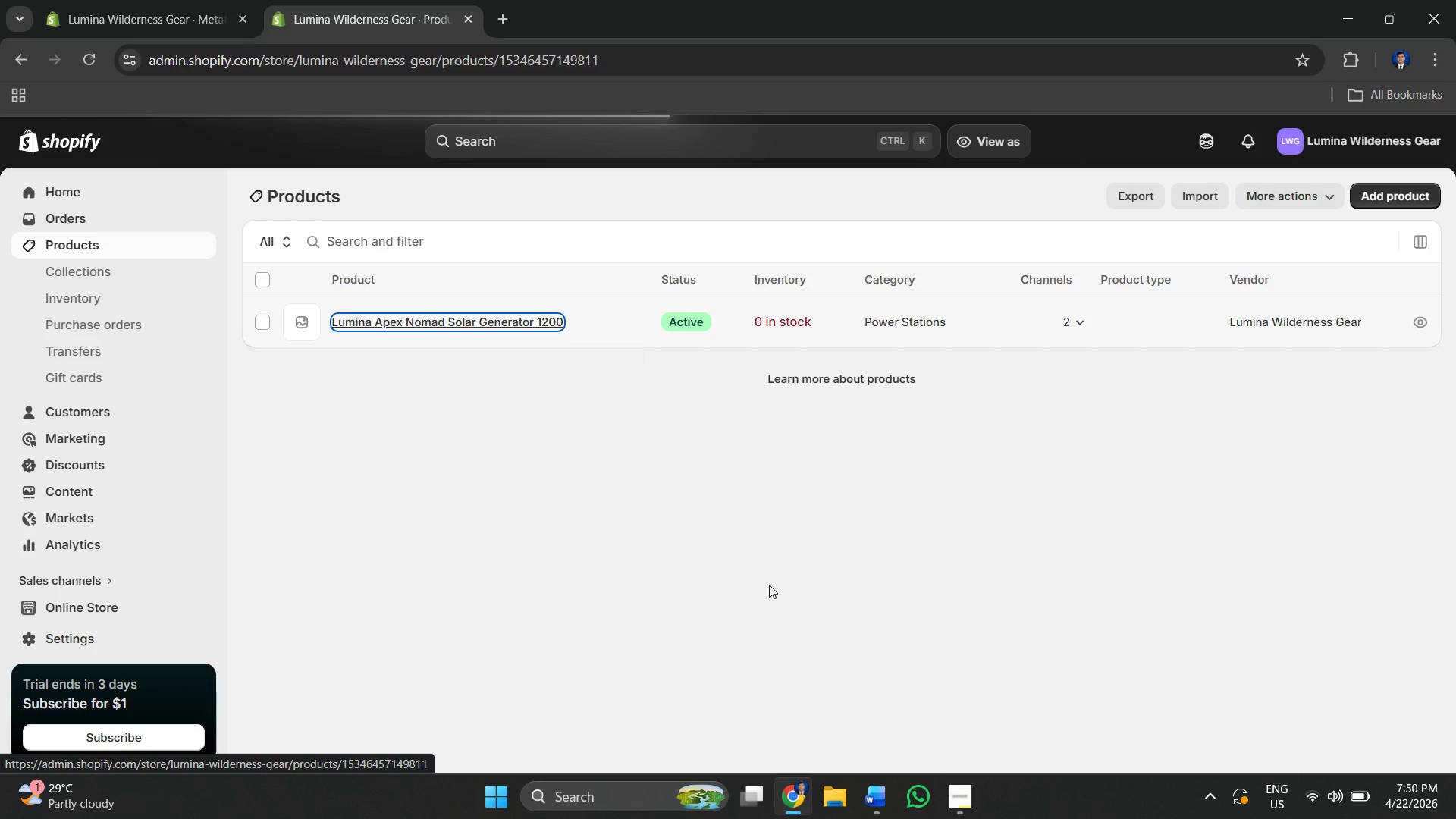 
scroll: coordinate [674, 435], scroll_direction: down, amount: 21.0
 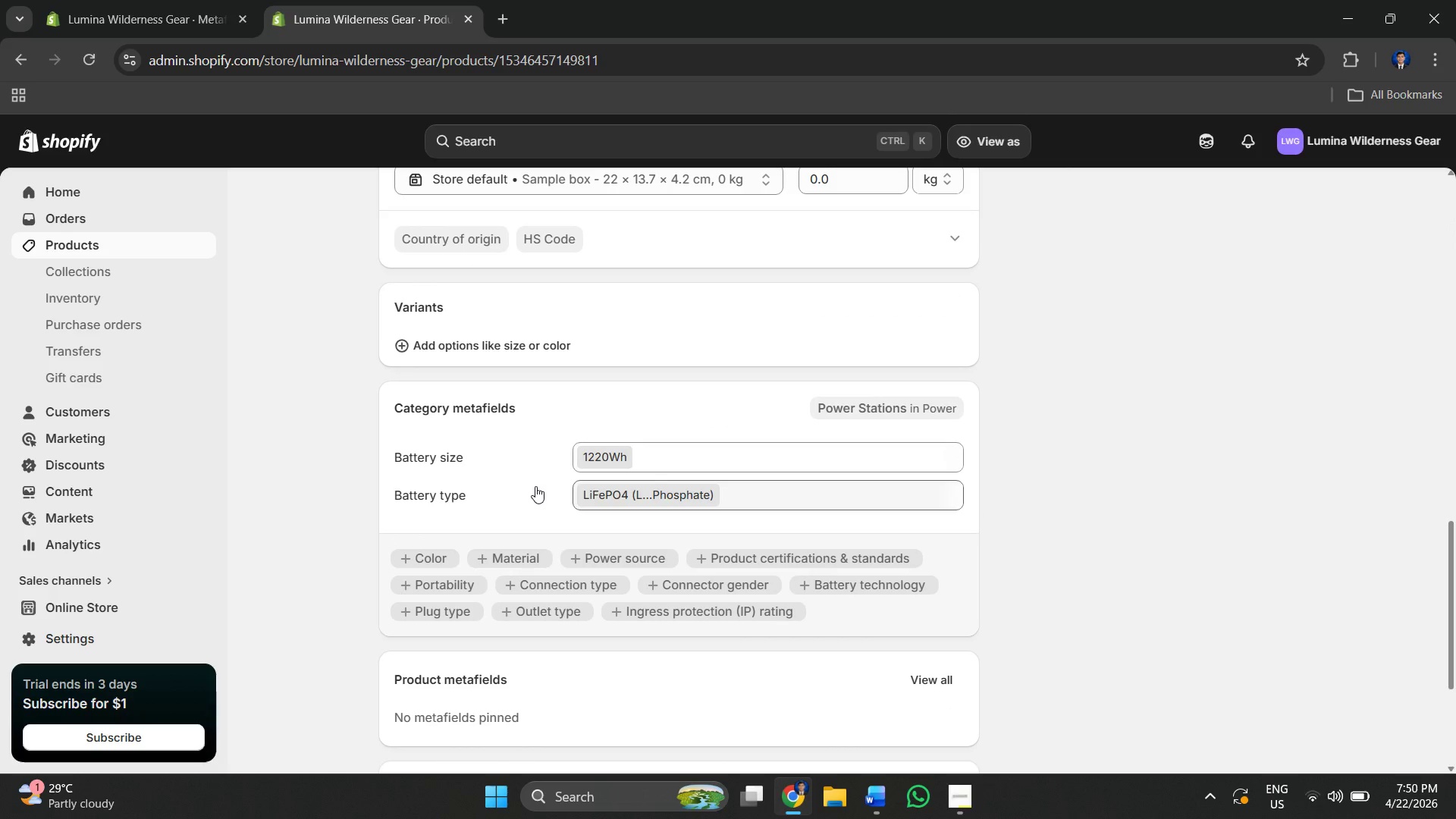 
scroll: coordinate [488, 497], scroll_direction: up, amount: 8.0
 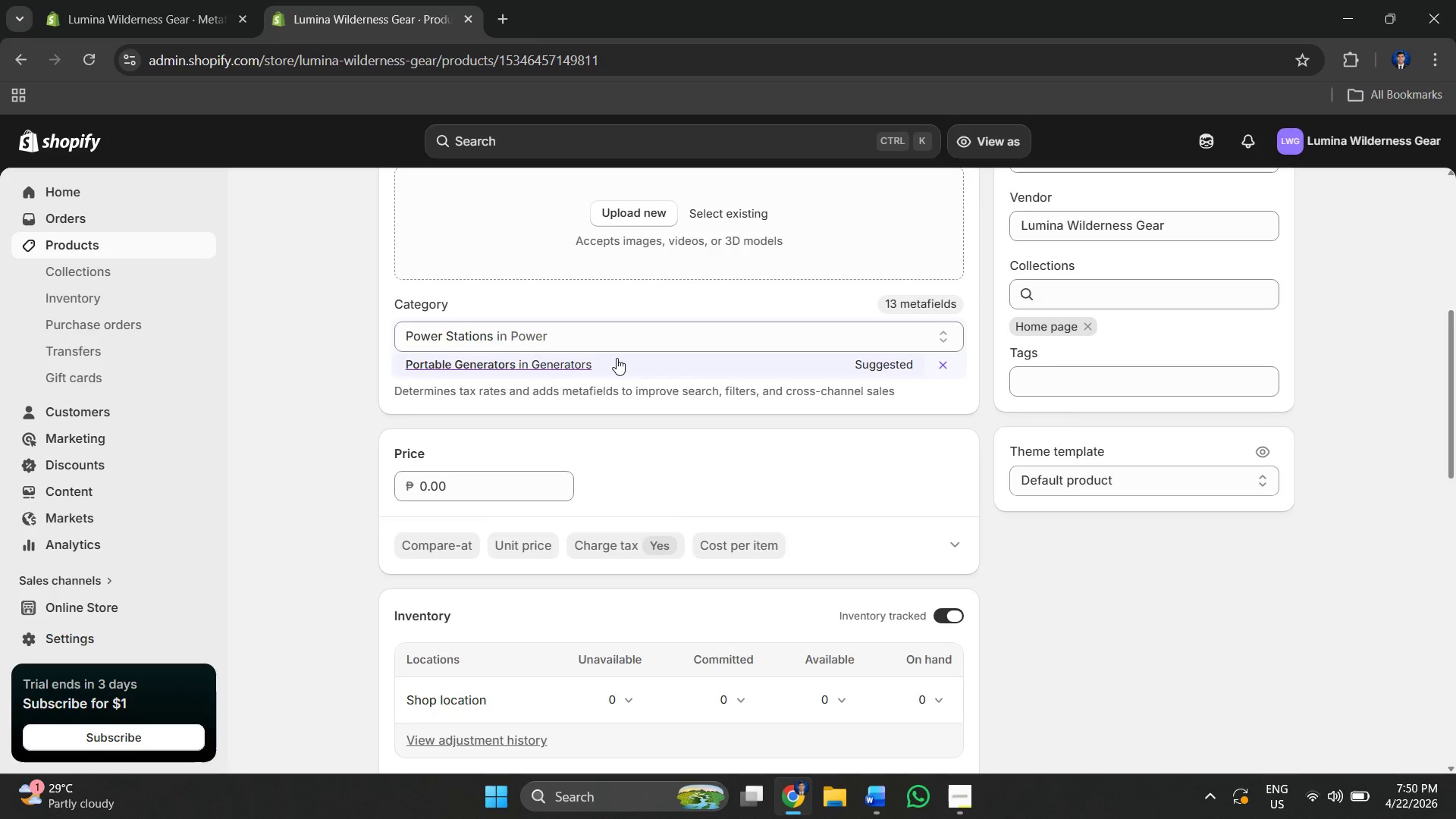 
left_click([629, 336])
 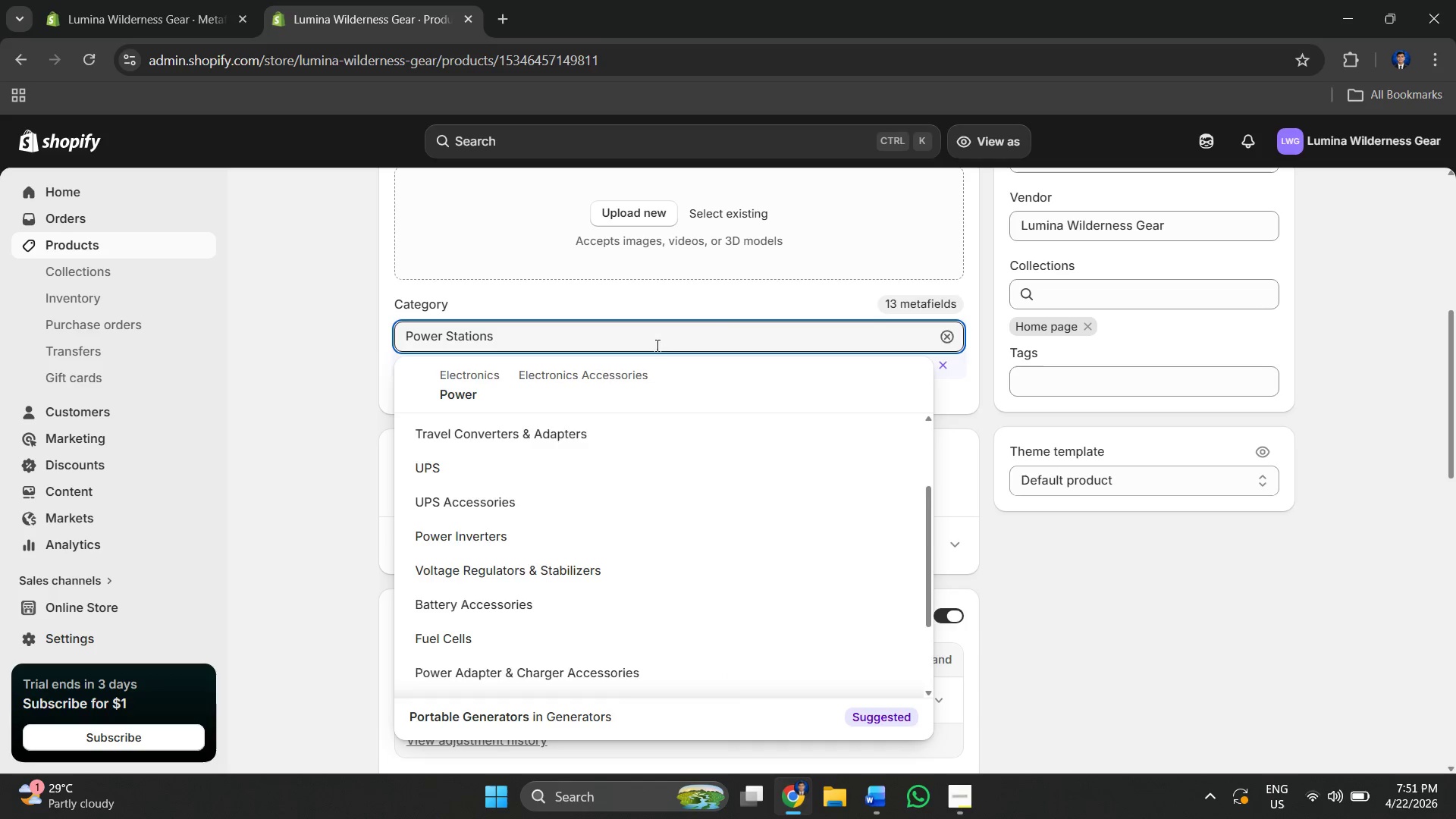 
scroll: coordinate [1008, 469], scroll_direction: up, amount: 15.0
 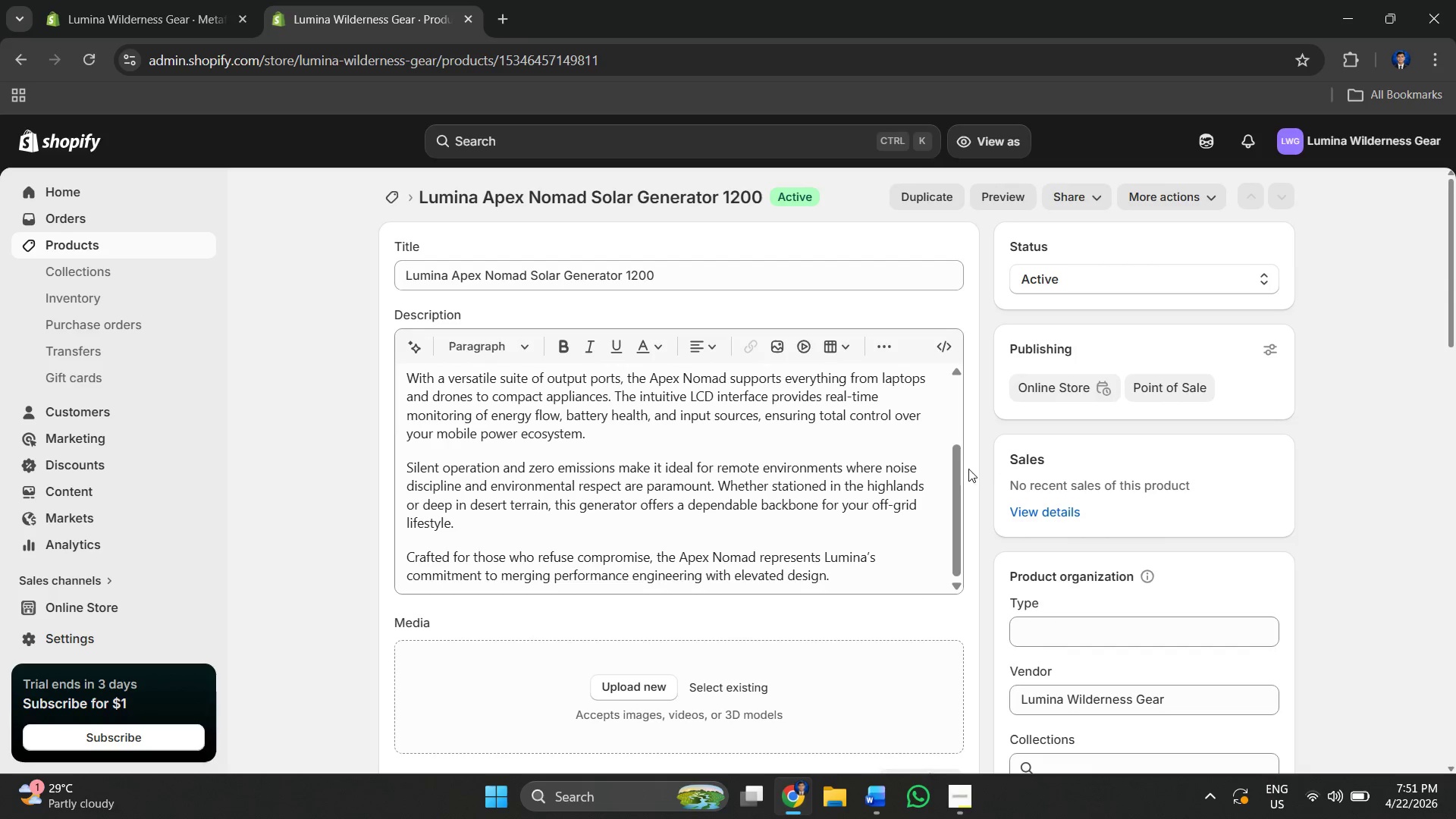 
scroll: coordinate [744, 476], scroll_direction: down, amount: 5.0
 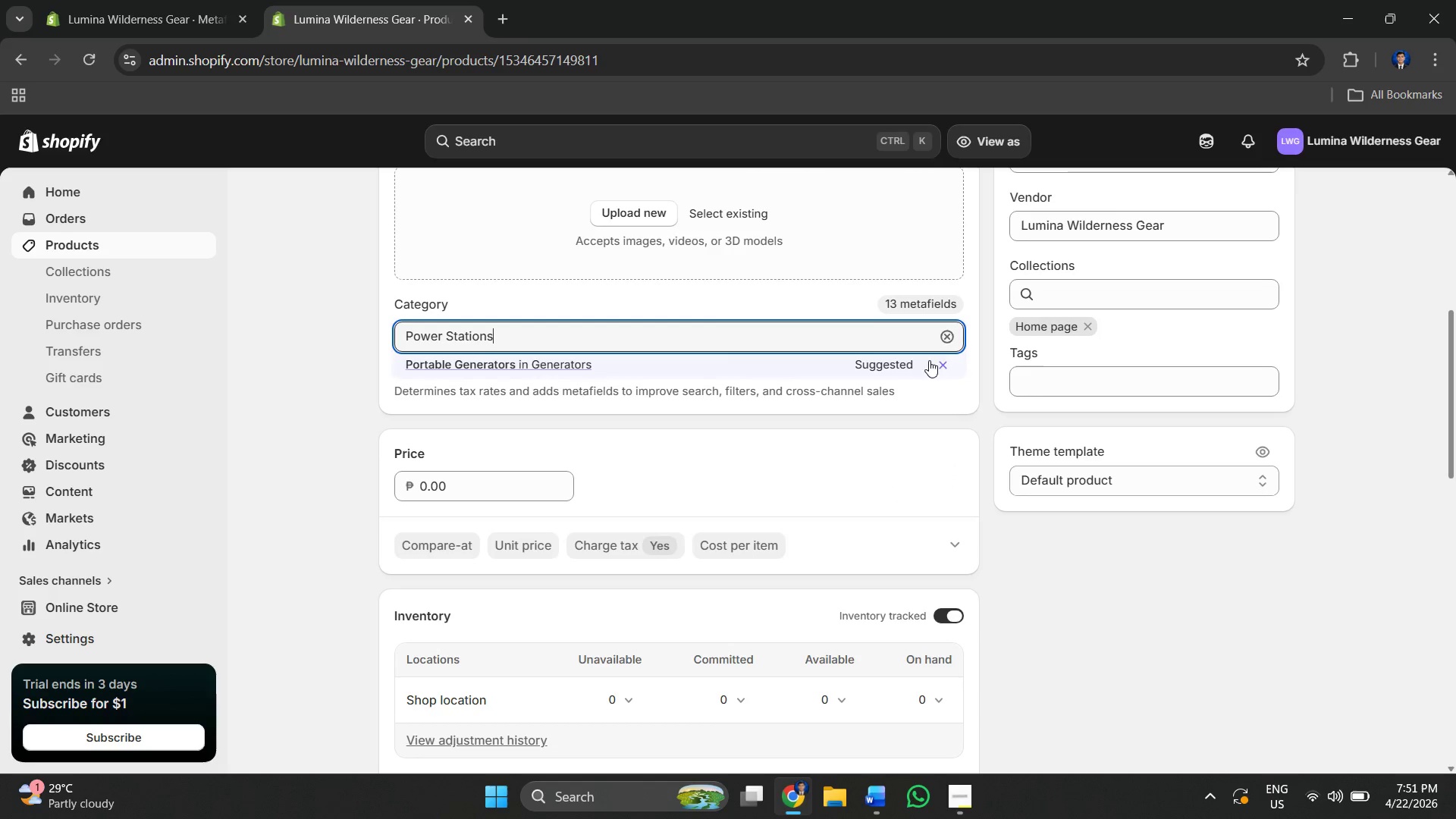 
left_click([949, 338])
 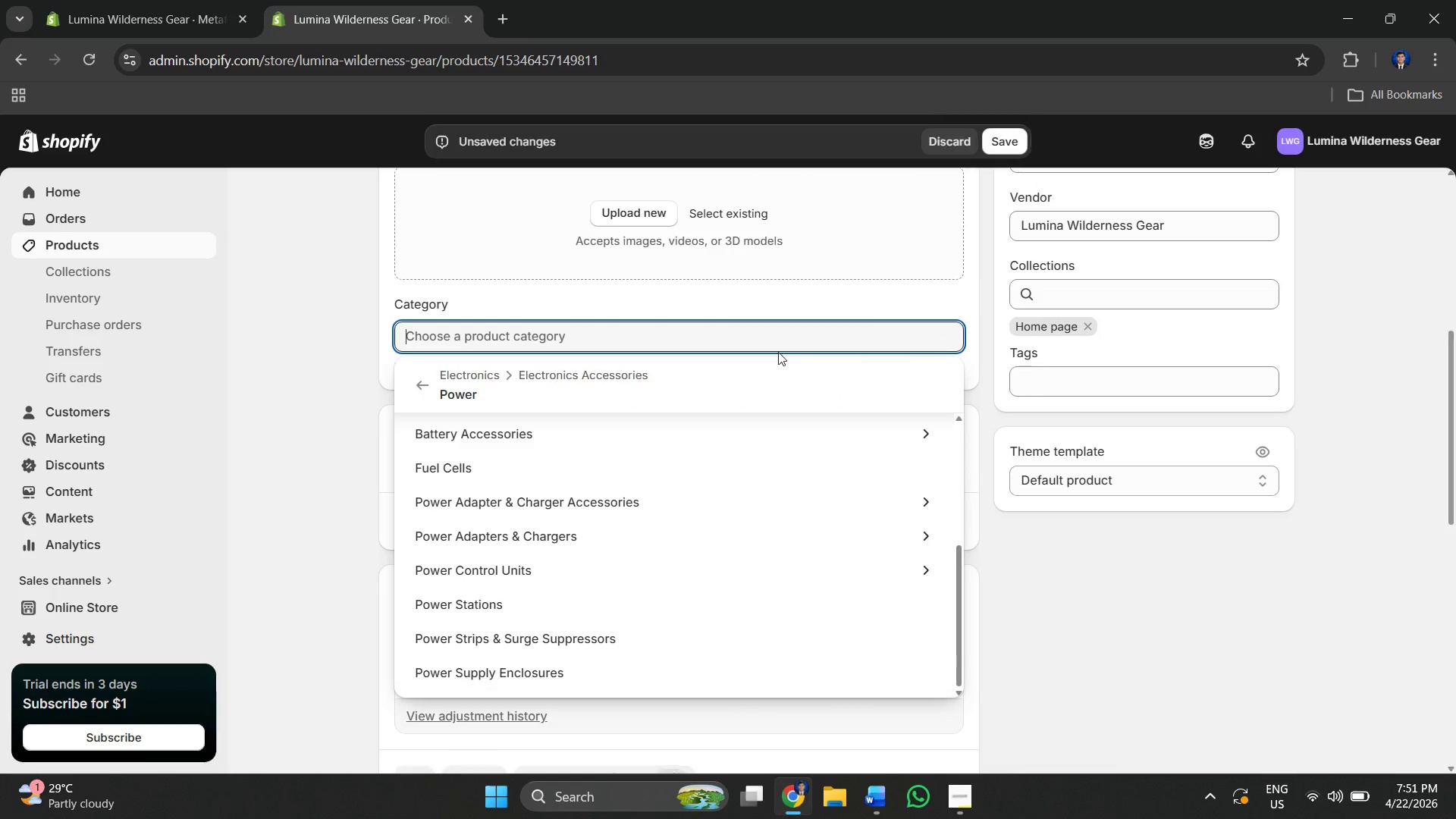 
left_click([729, 340])
 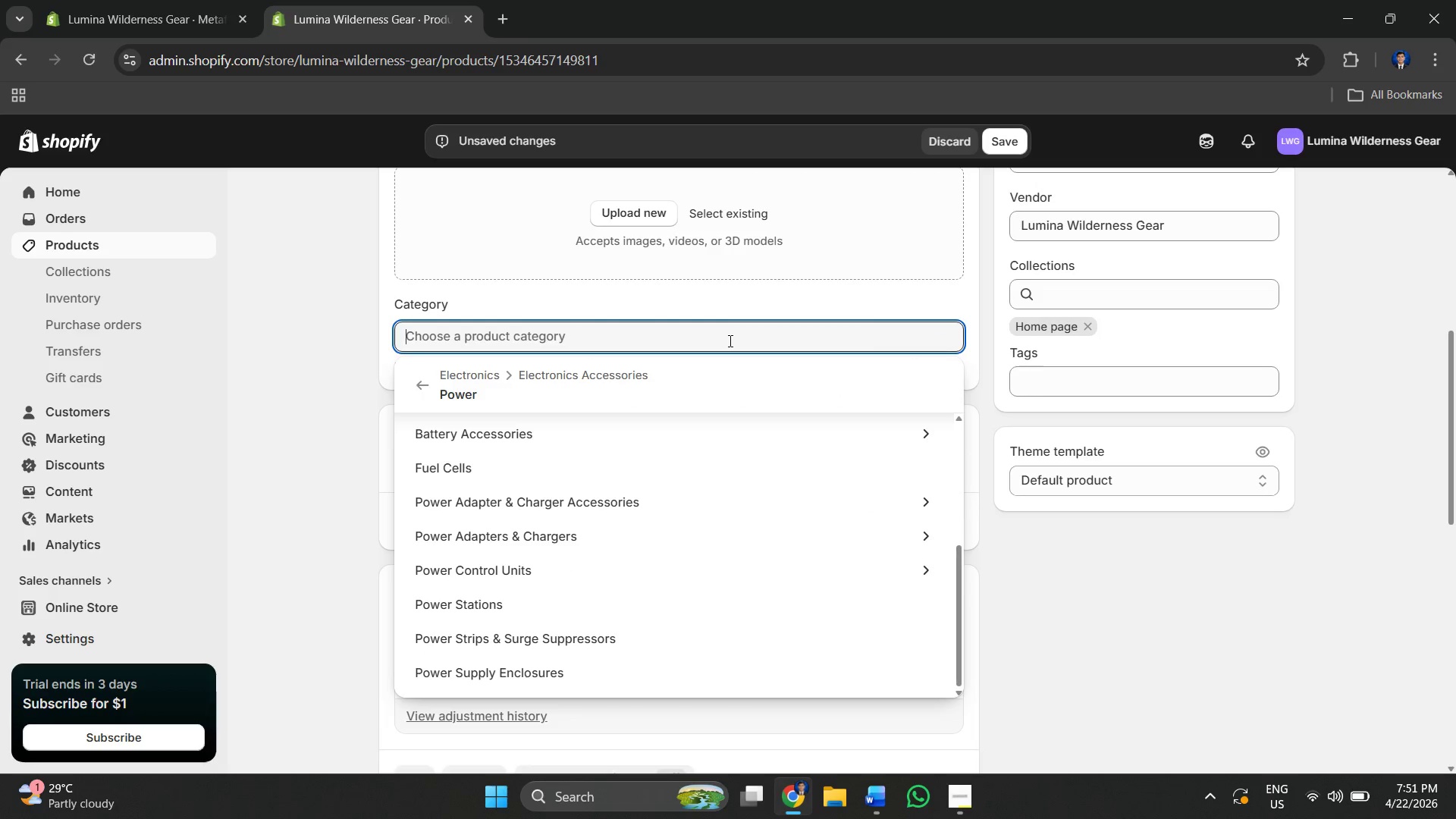 
type(f)
key(Backspace)
type(solar)
 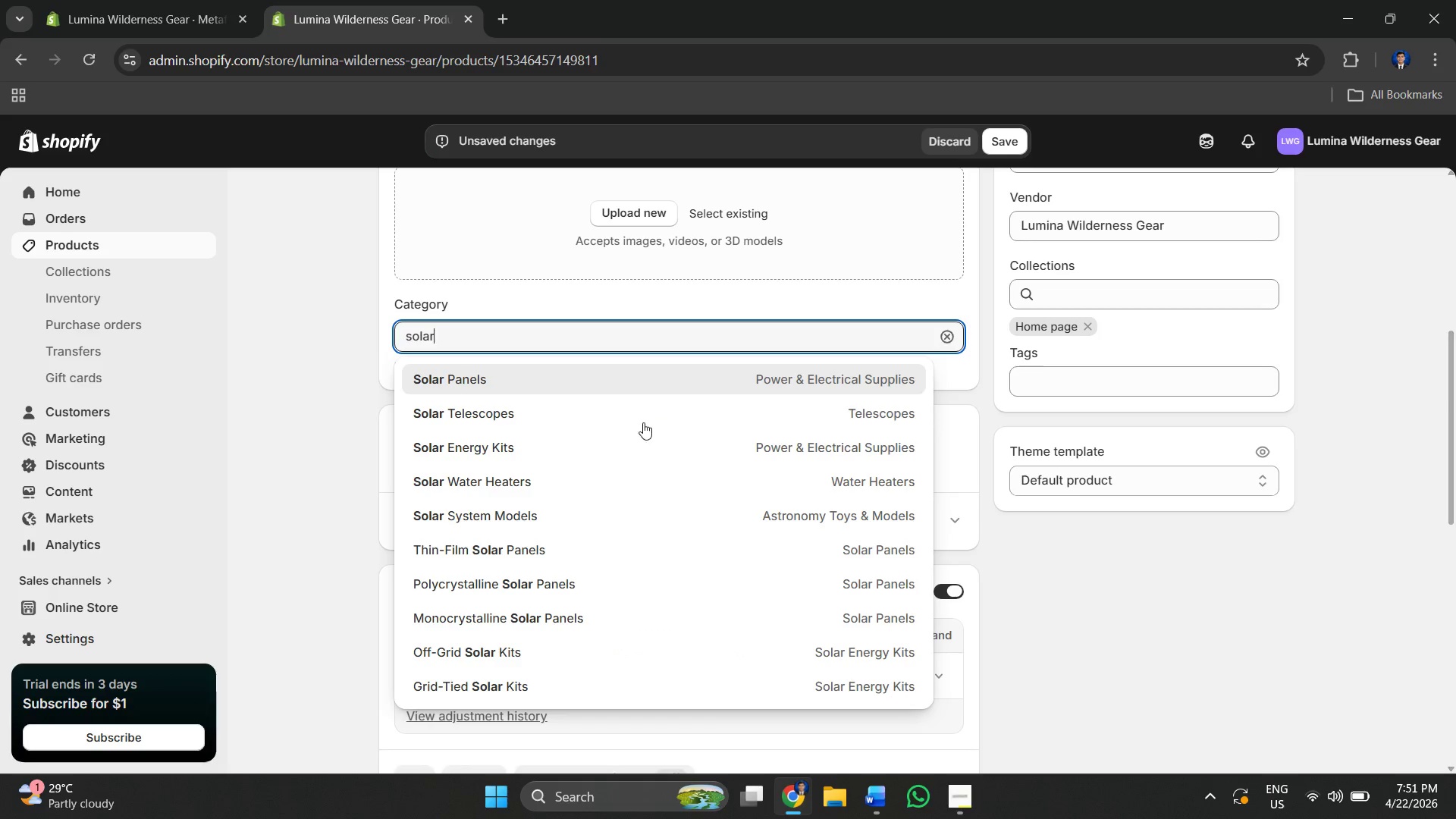 
scroll: coordinate [642, 431], scroll_direction: down, amount: 1.0
 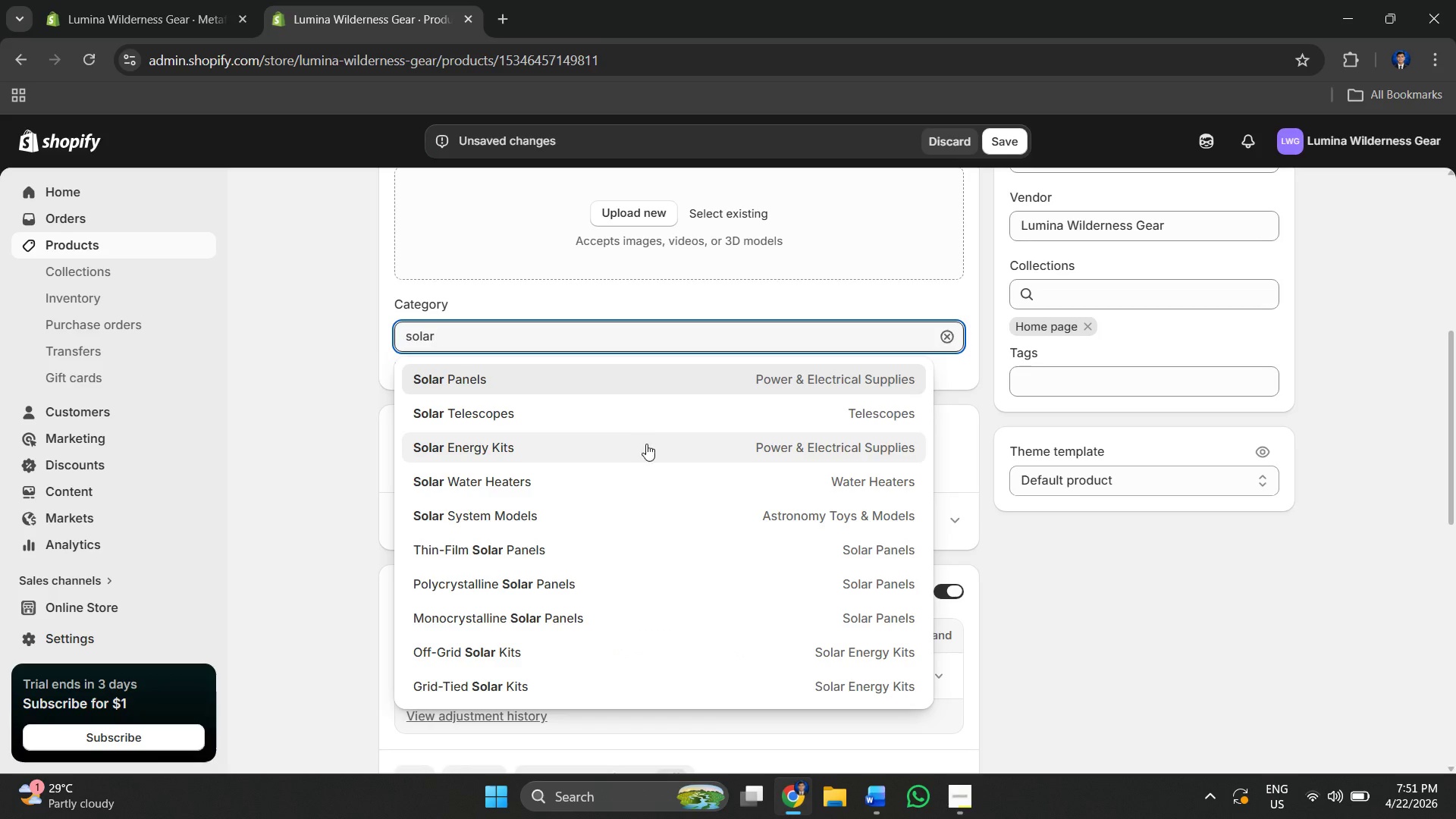 
left_click([191, 0])
 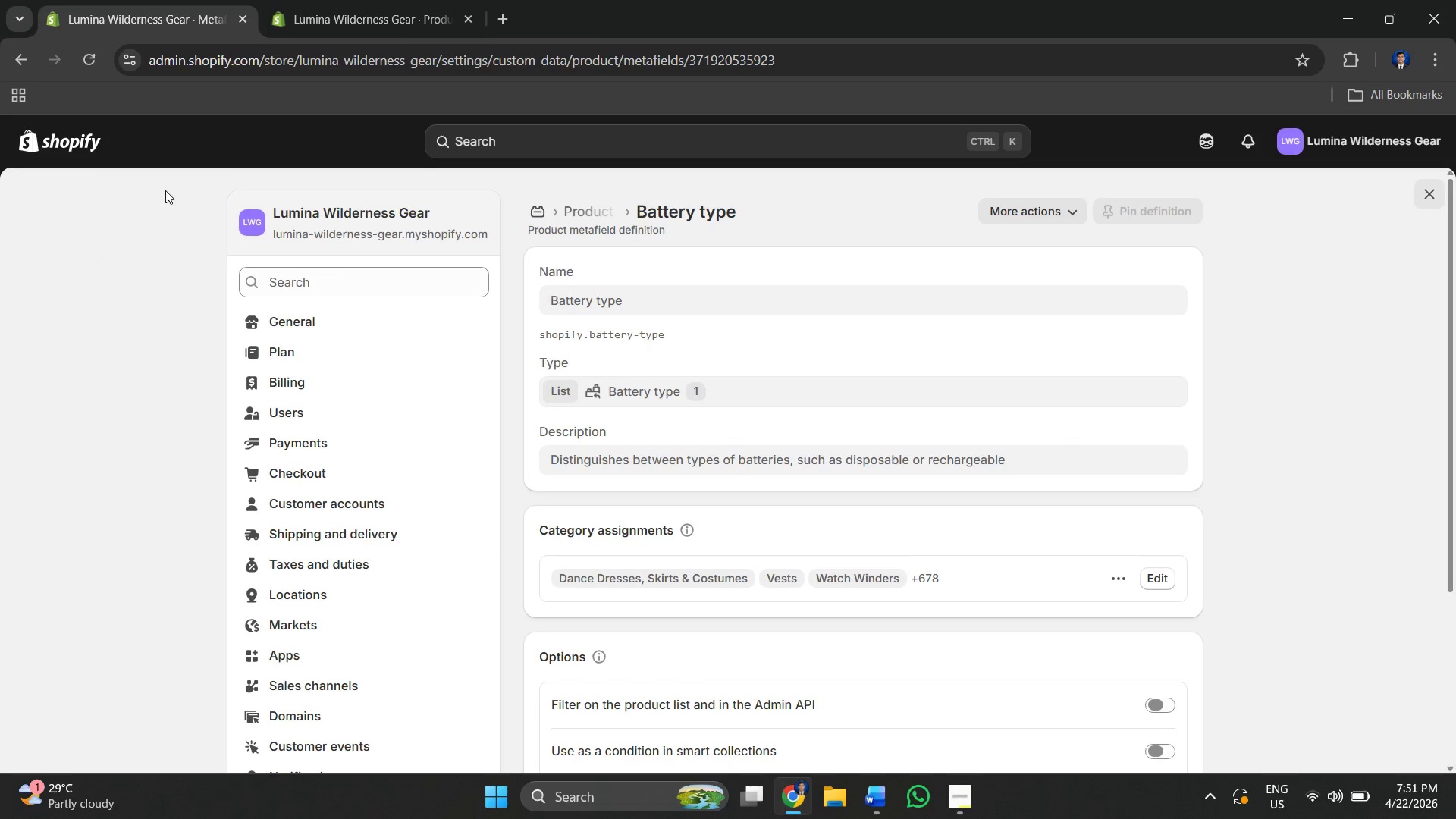 
scroll: coordinate [685, 406], scroll_direction: none, amount: 0.0
 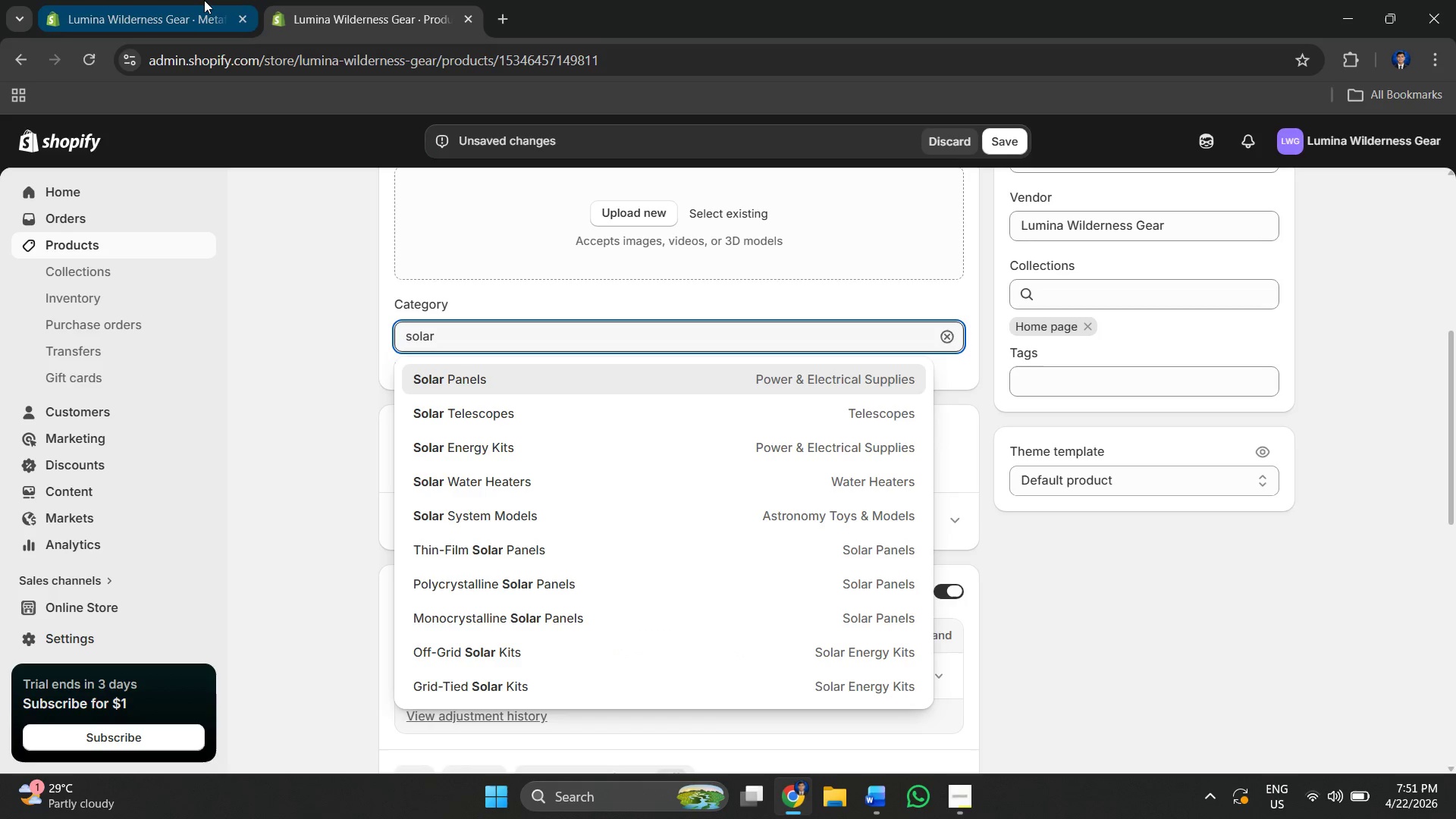 
left_click([22, 63])
 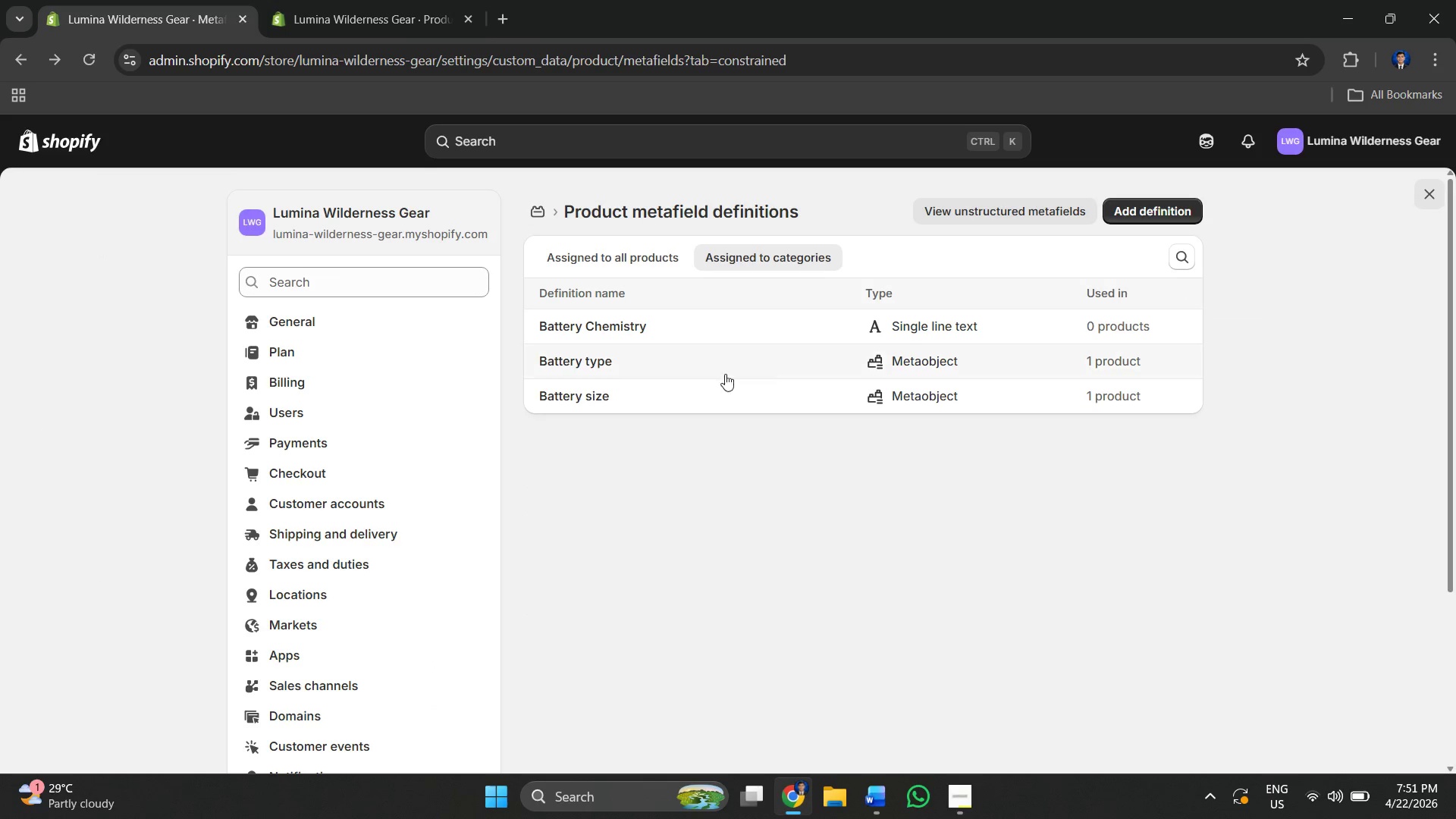 
mouse_move([660, 330])
 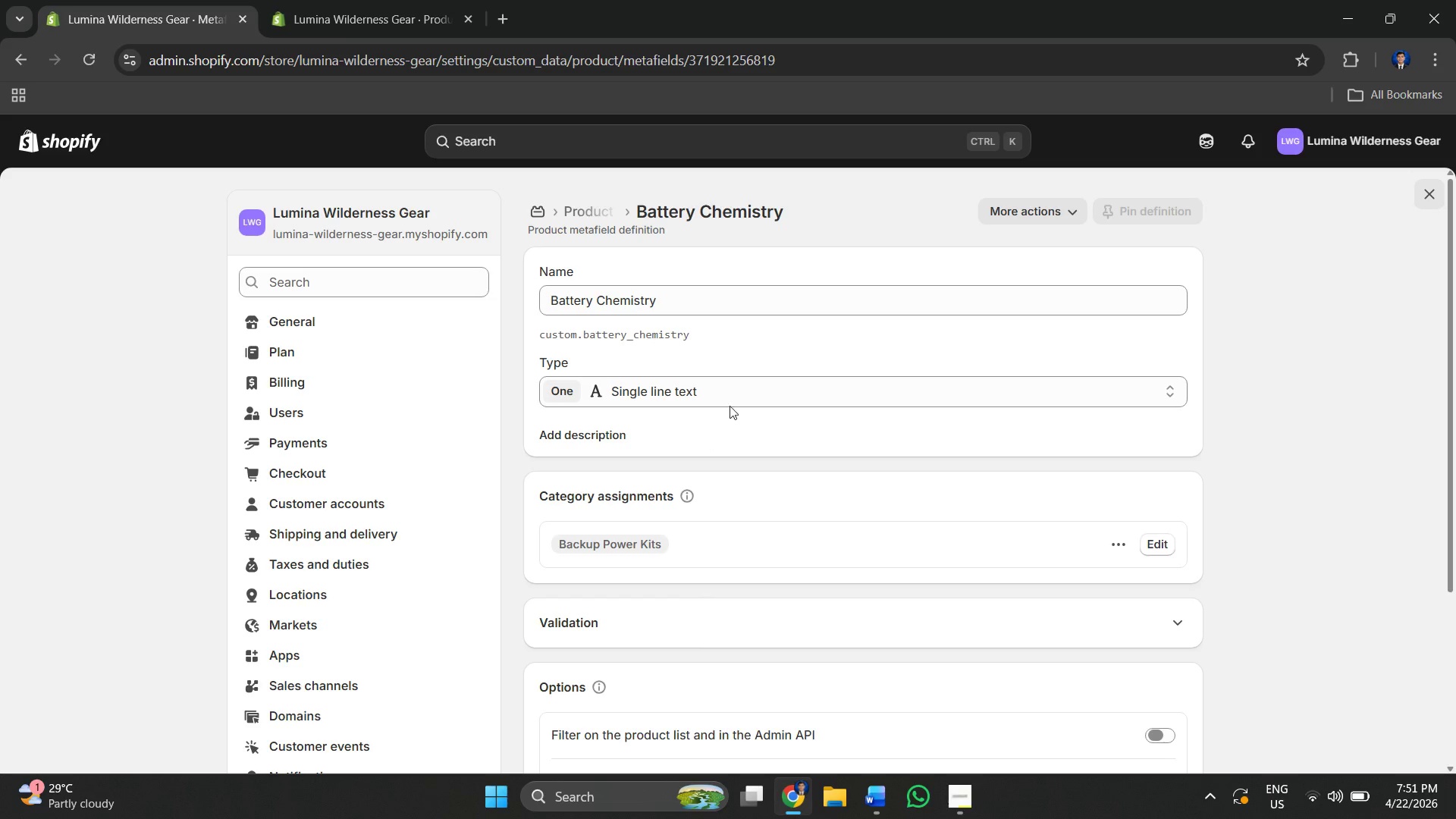 
scroll: coordinate [722, 397], scroll_direction: down, amount: 3.0
 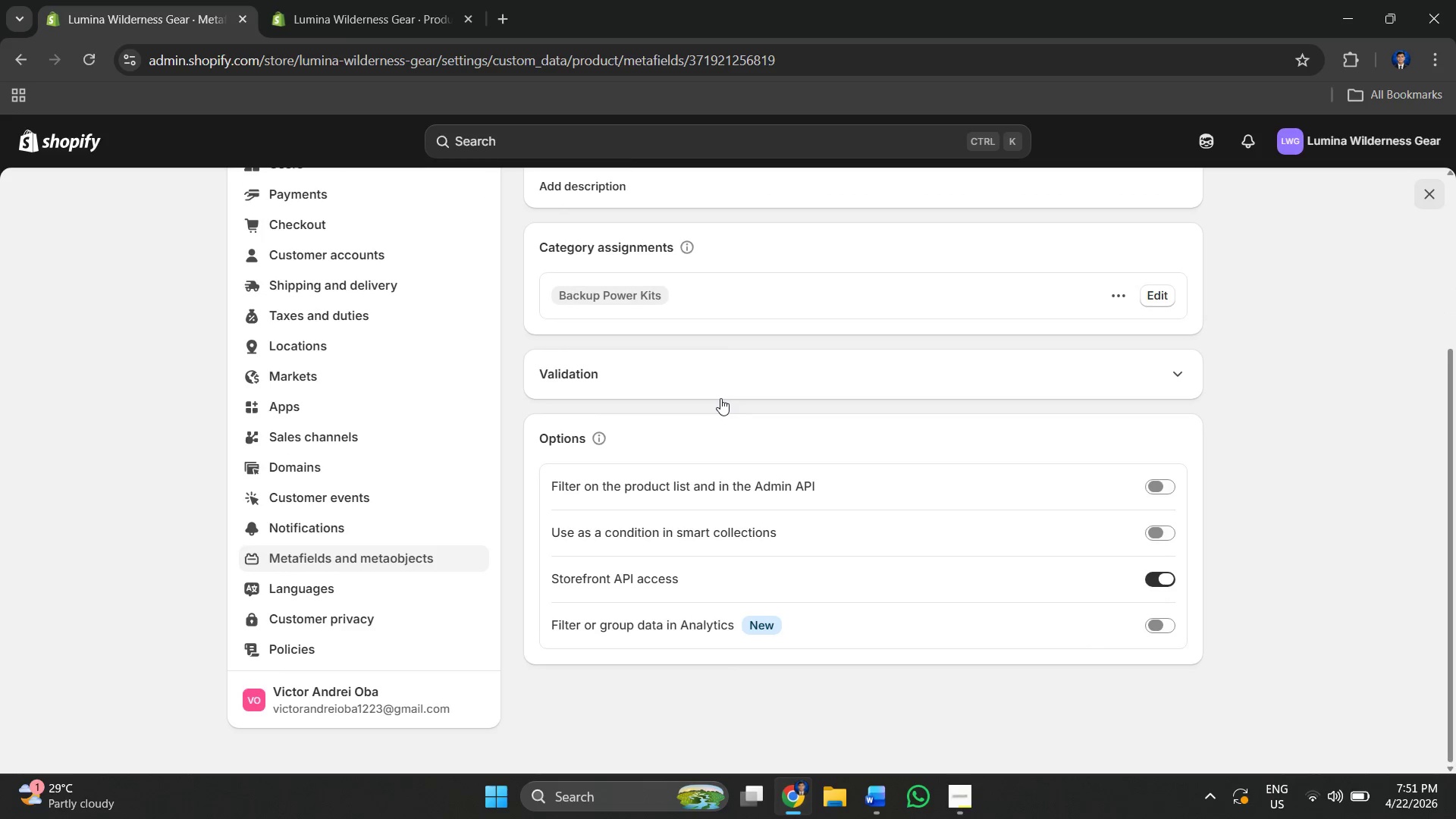 
scroll: coordinate [718, 397], scroll_direction: up, amount: 1.0
 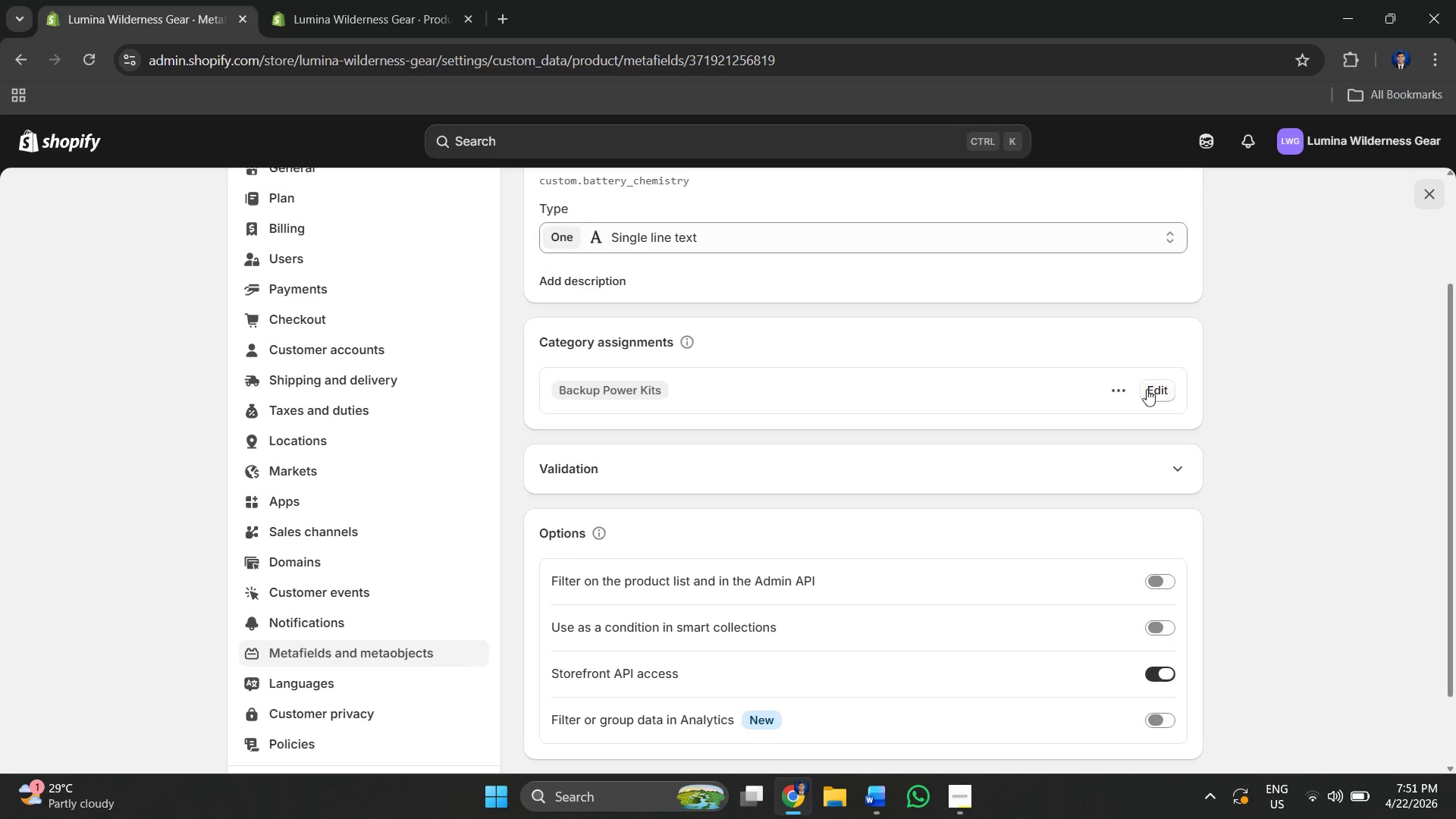 
left_click([1160, 389])
 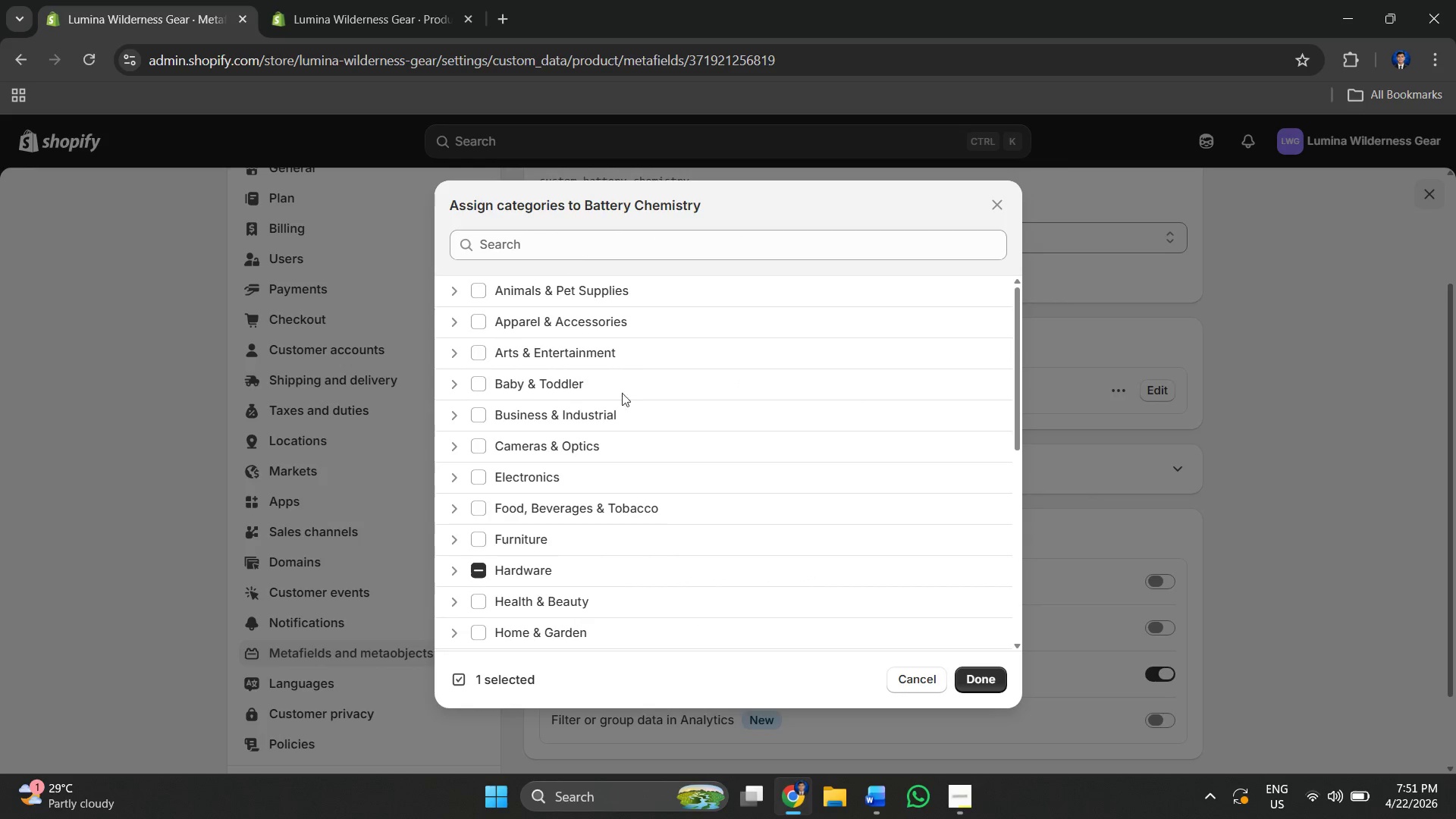 
scroll: coordinate [616, 483], scroll_direction: down, amount: 6.0
 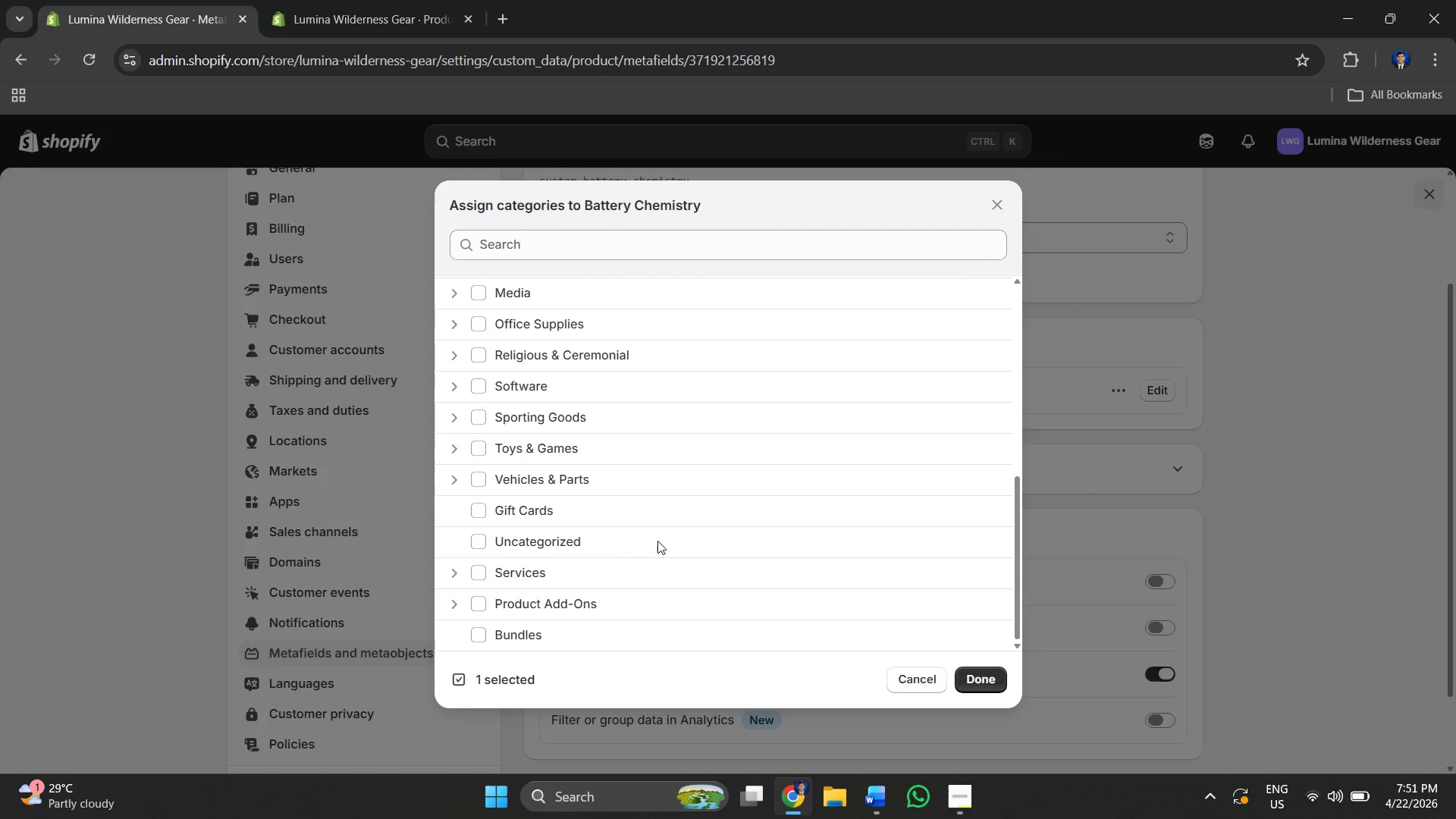 
scroll: coordinate [683, 460], scroll_direction: up, amount: 3.0
 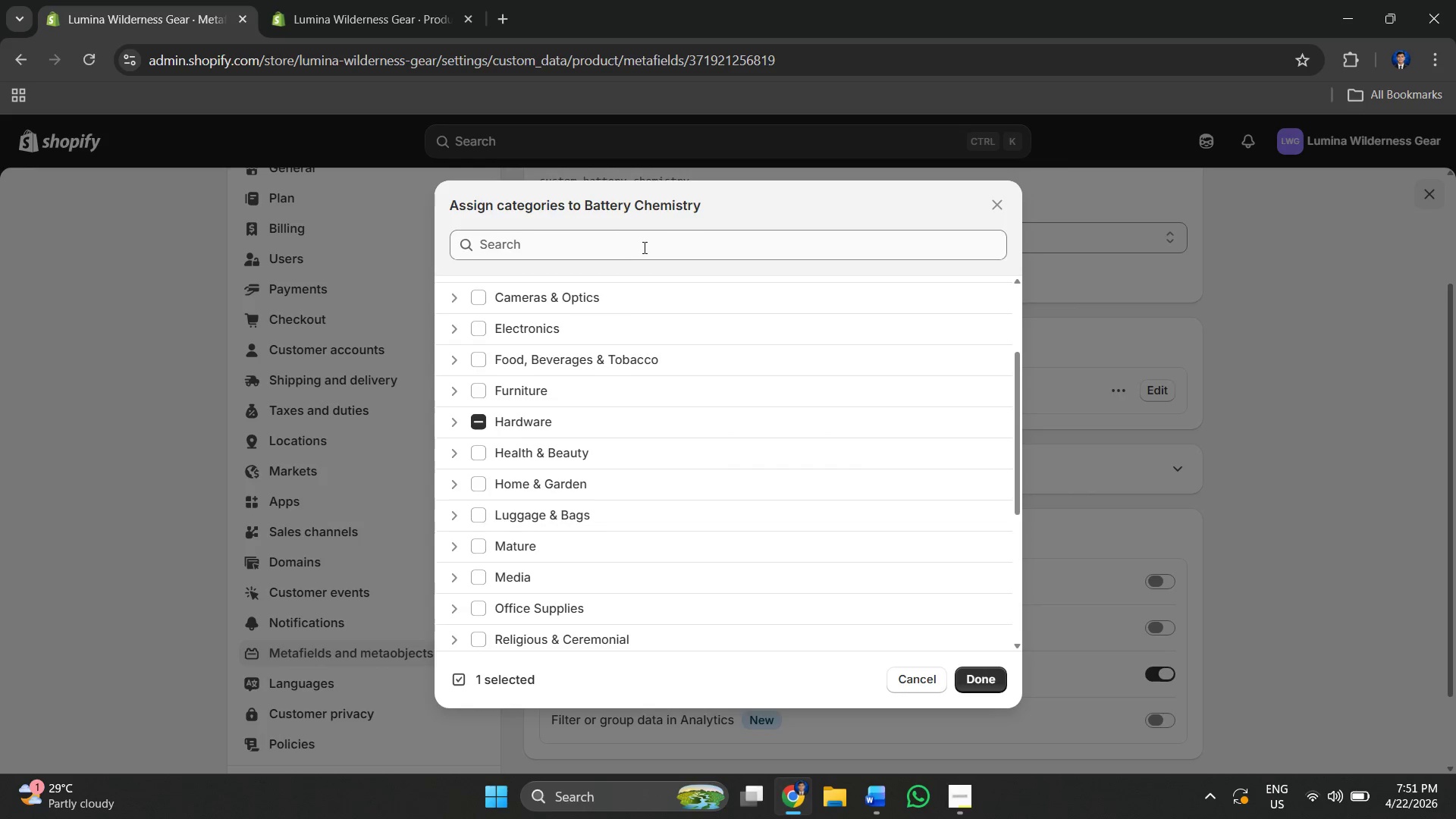 
left_click([642, 246])
 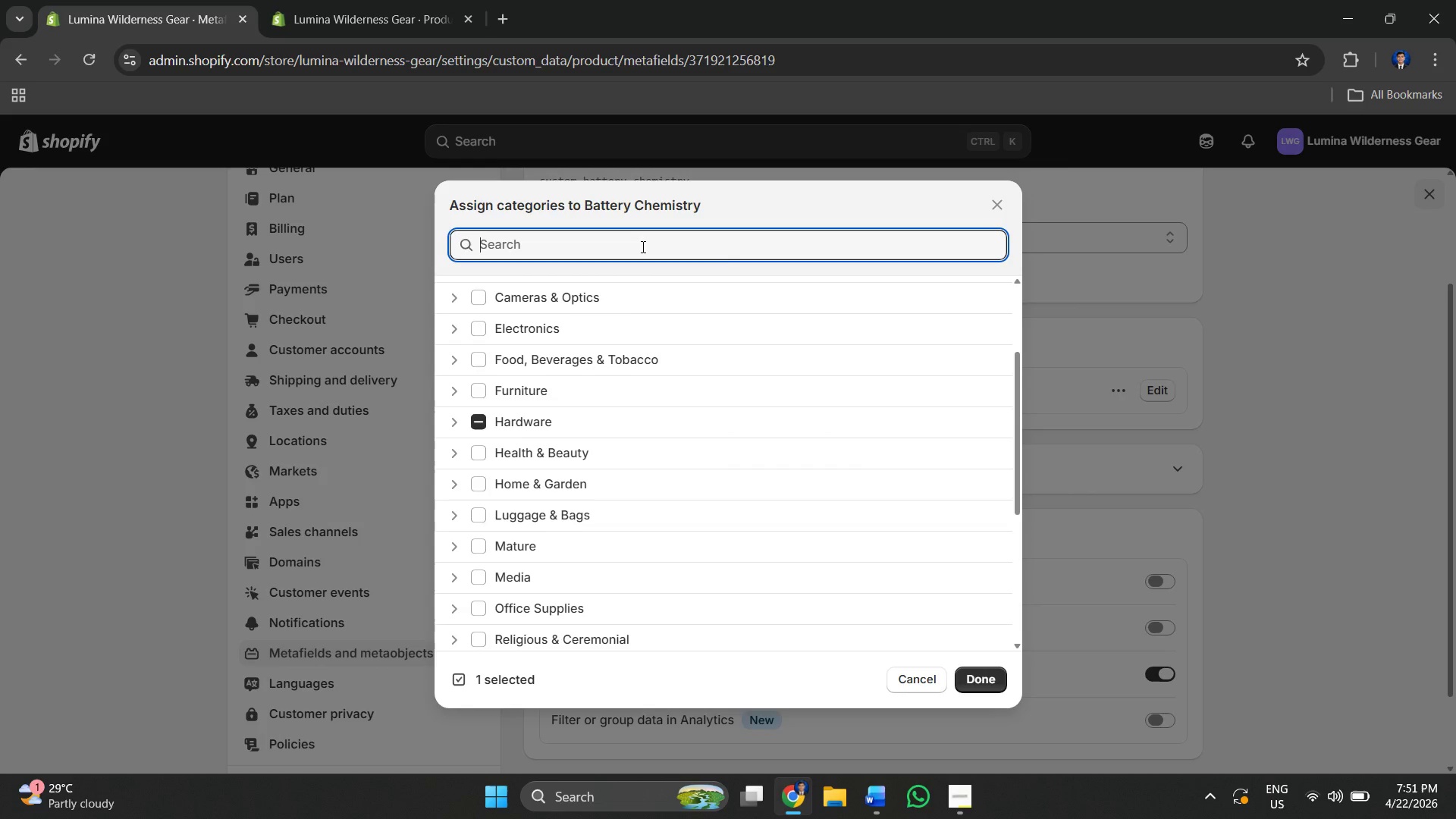 
type(power )
key(Backspace)
 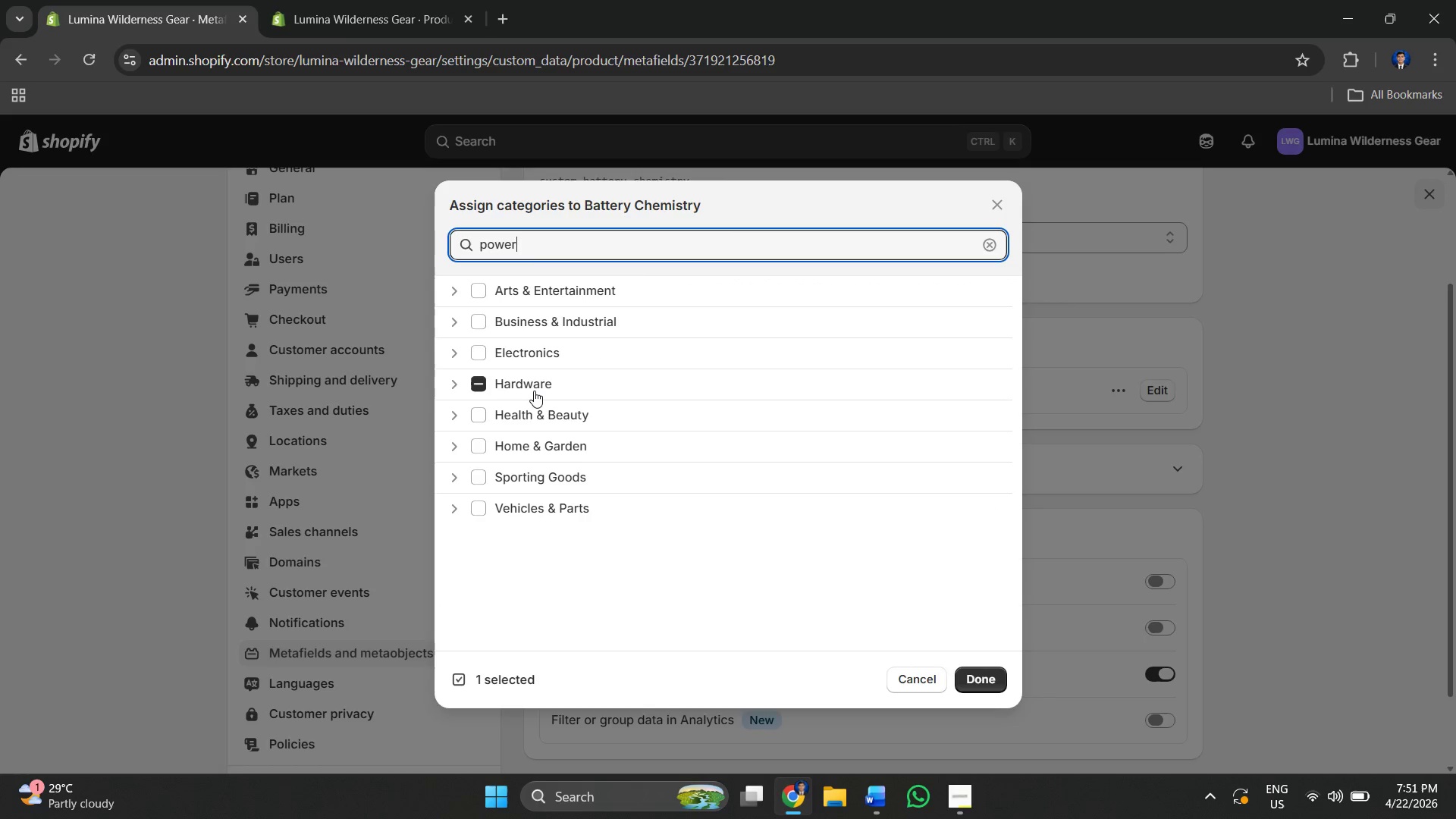 
wait(5.78)
 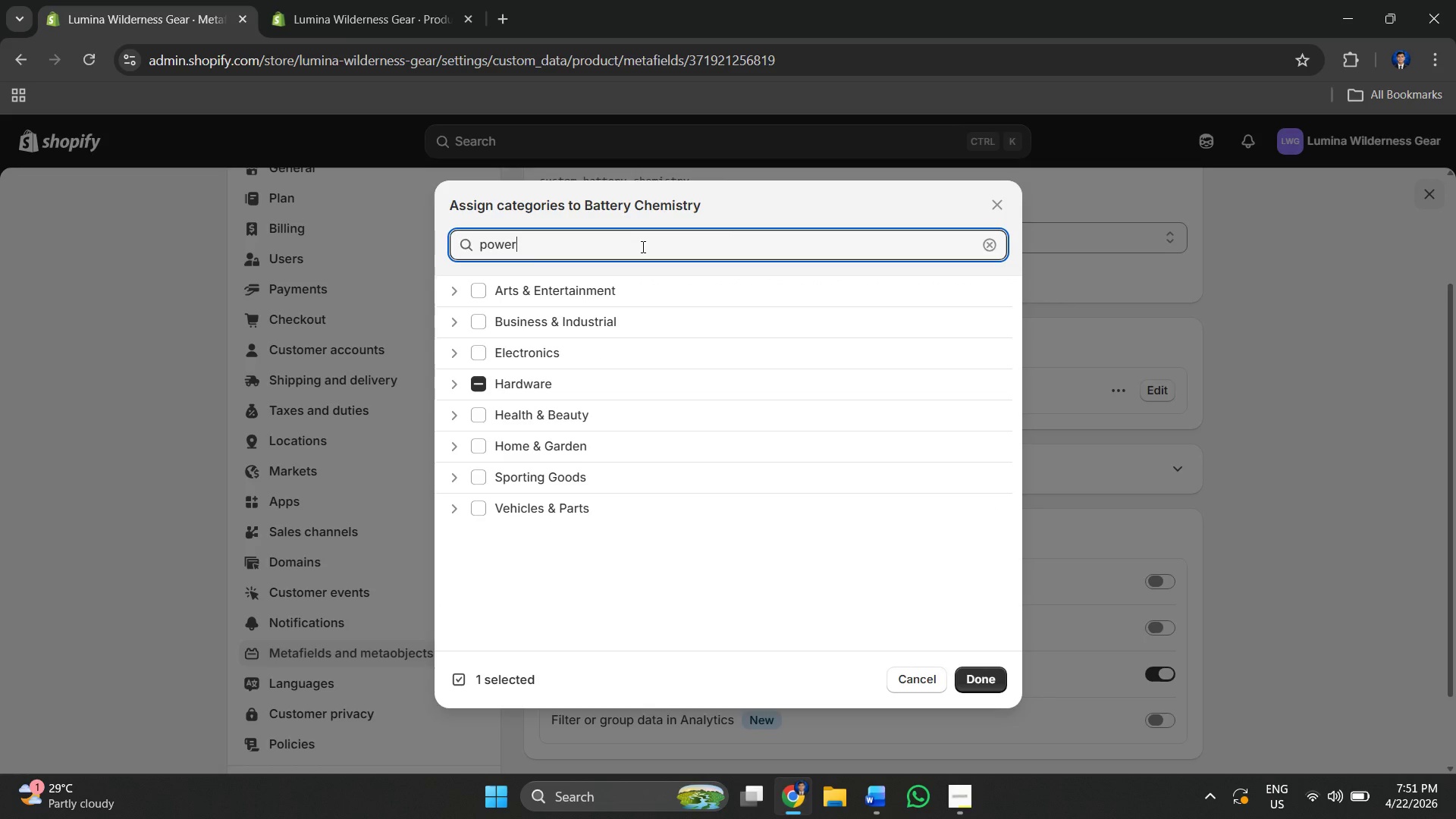 
left_click([453, 382])
 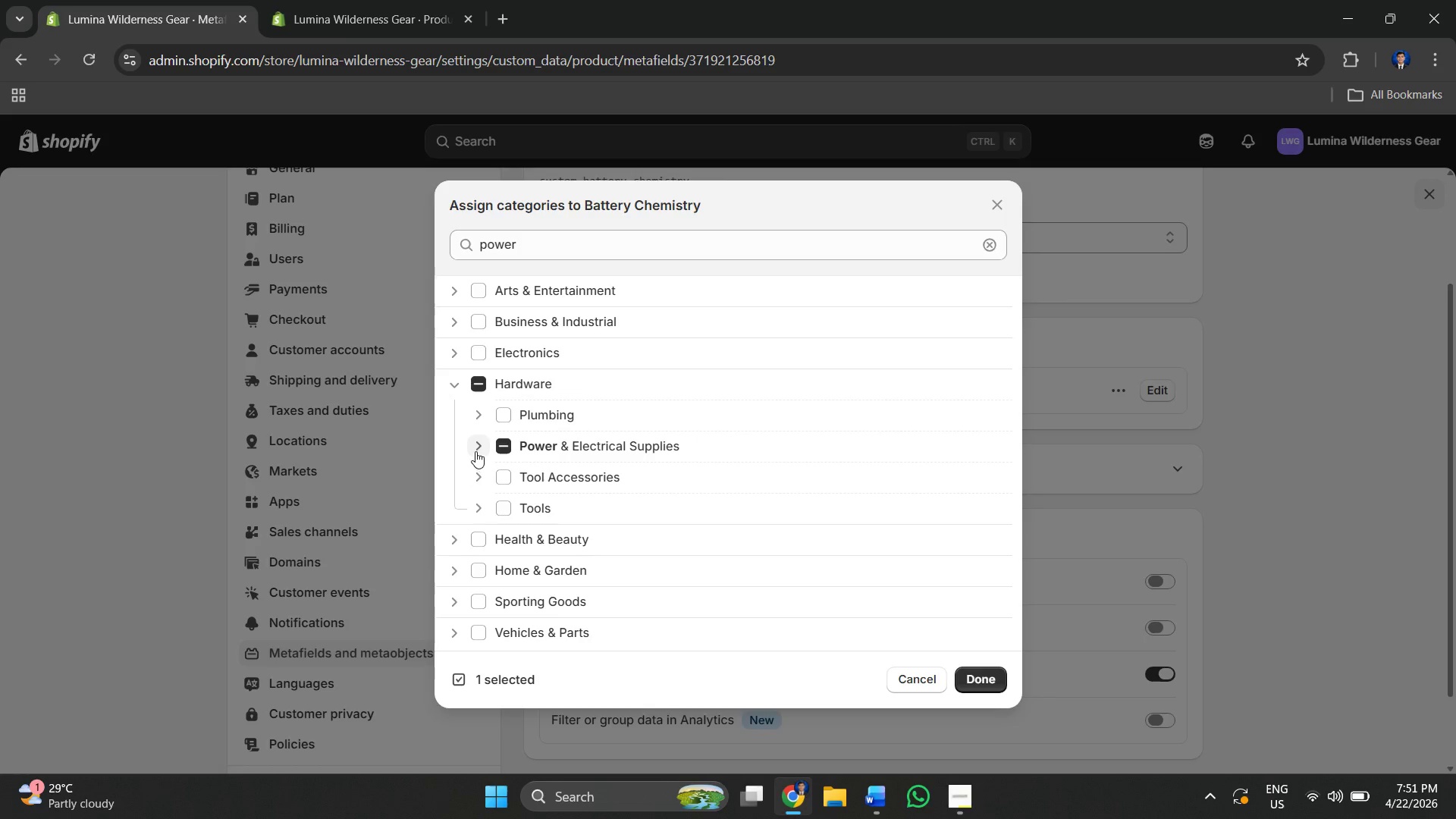 
left_click([478, 444])
 